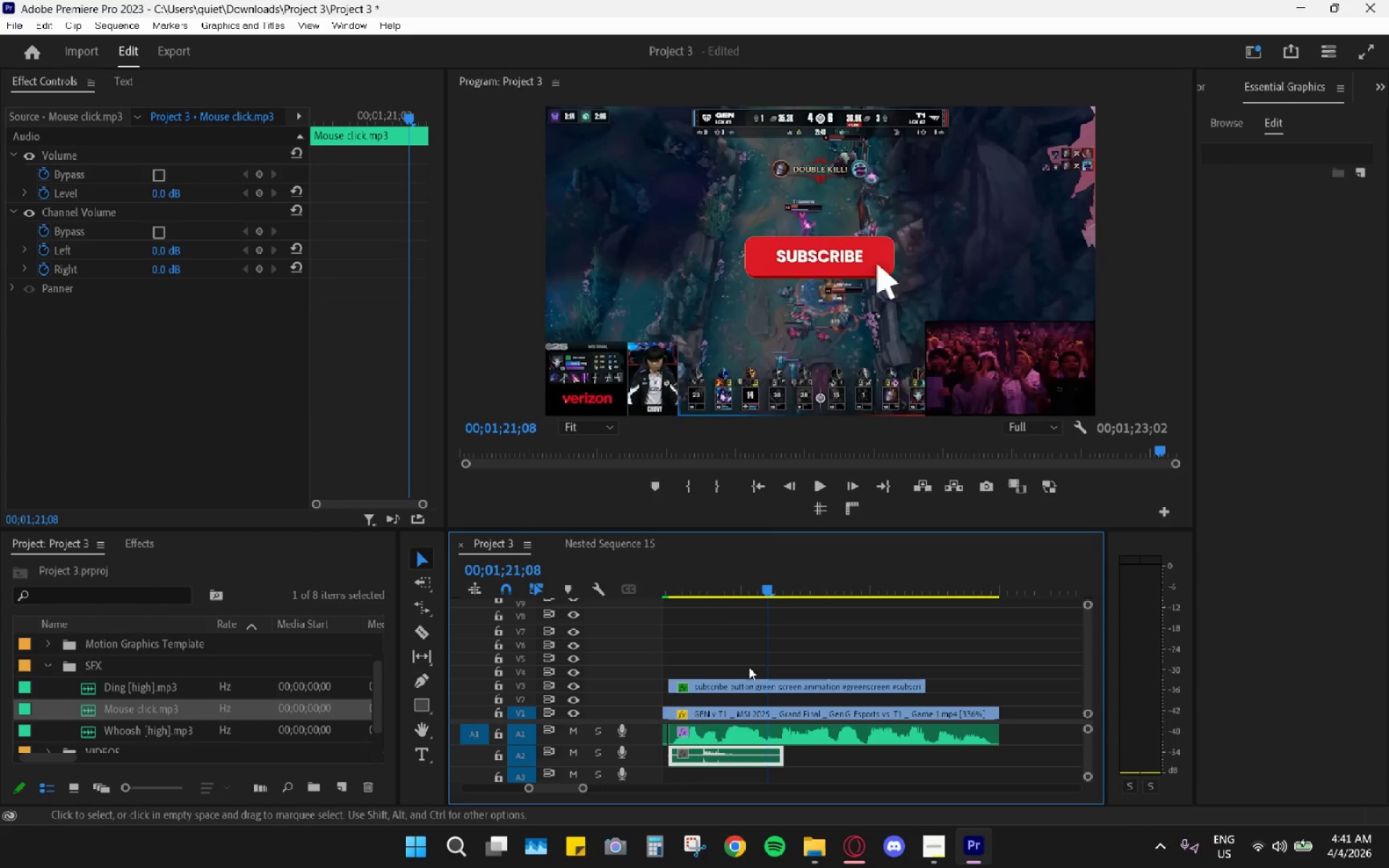 
key(Space)
 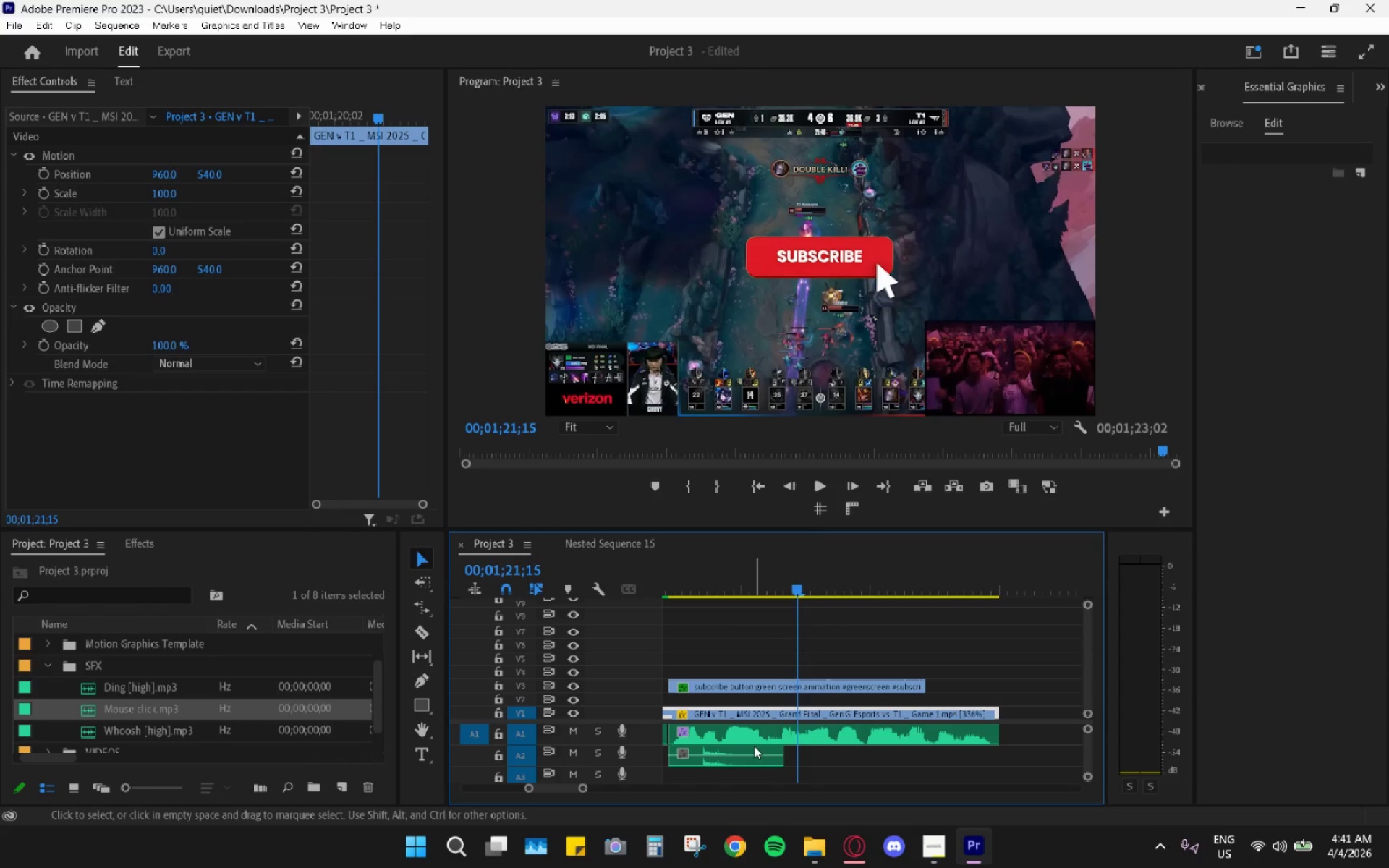 
left_click_drag(start_coordinate=[734, 757], to_coordinate=[808, 756])
 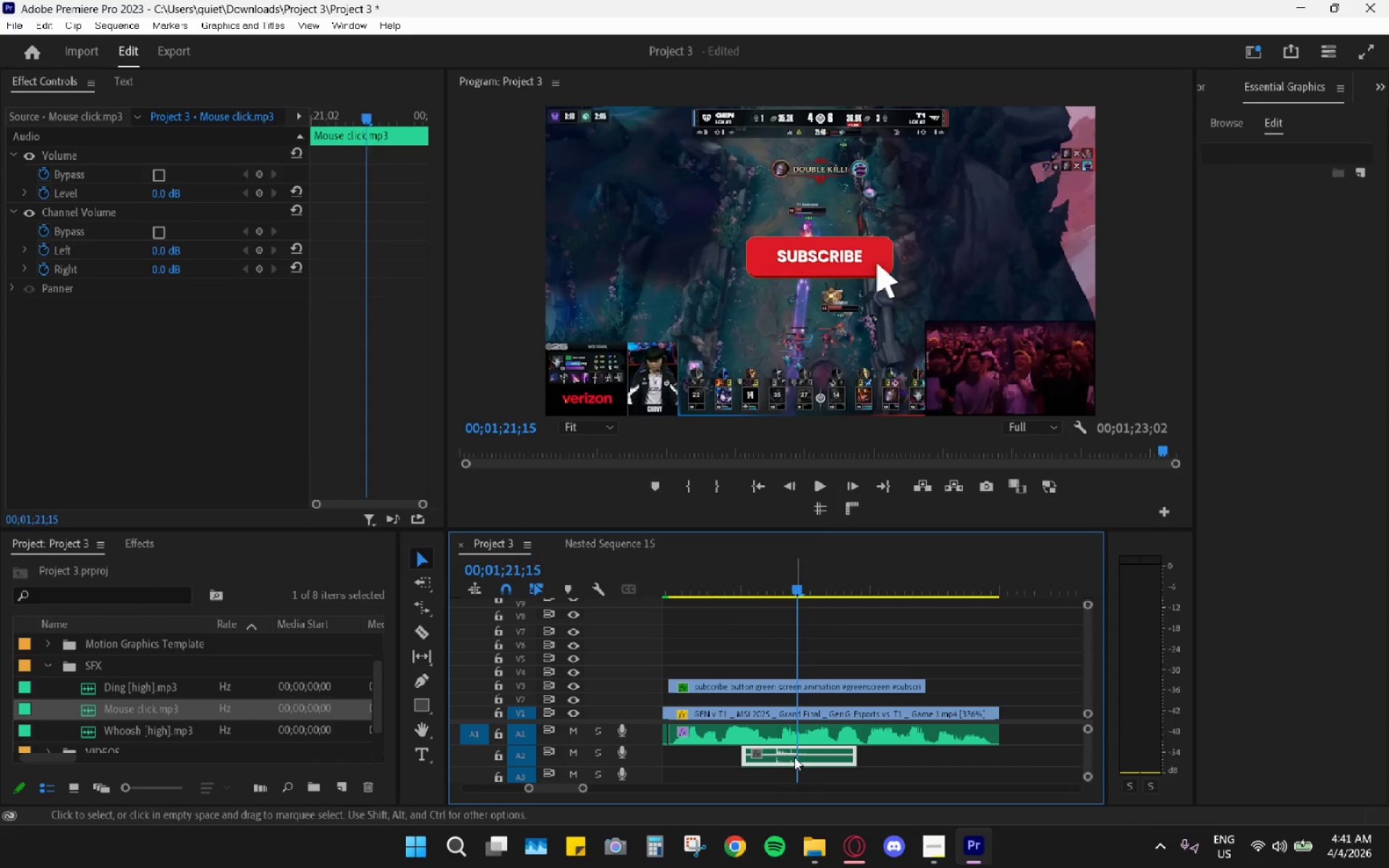 
left_click_drag(start_coordinate=[799, 753], to_coordinate=[813, 753])
 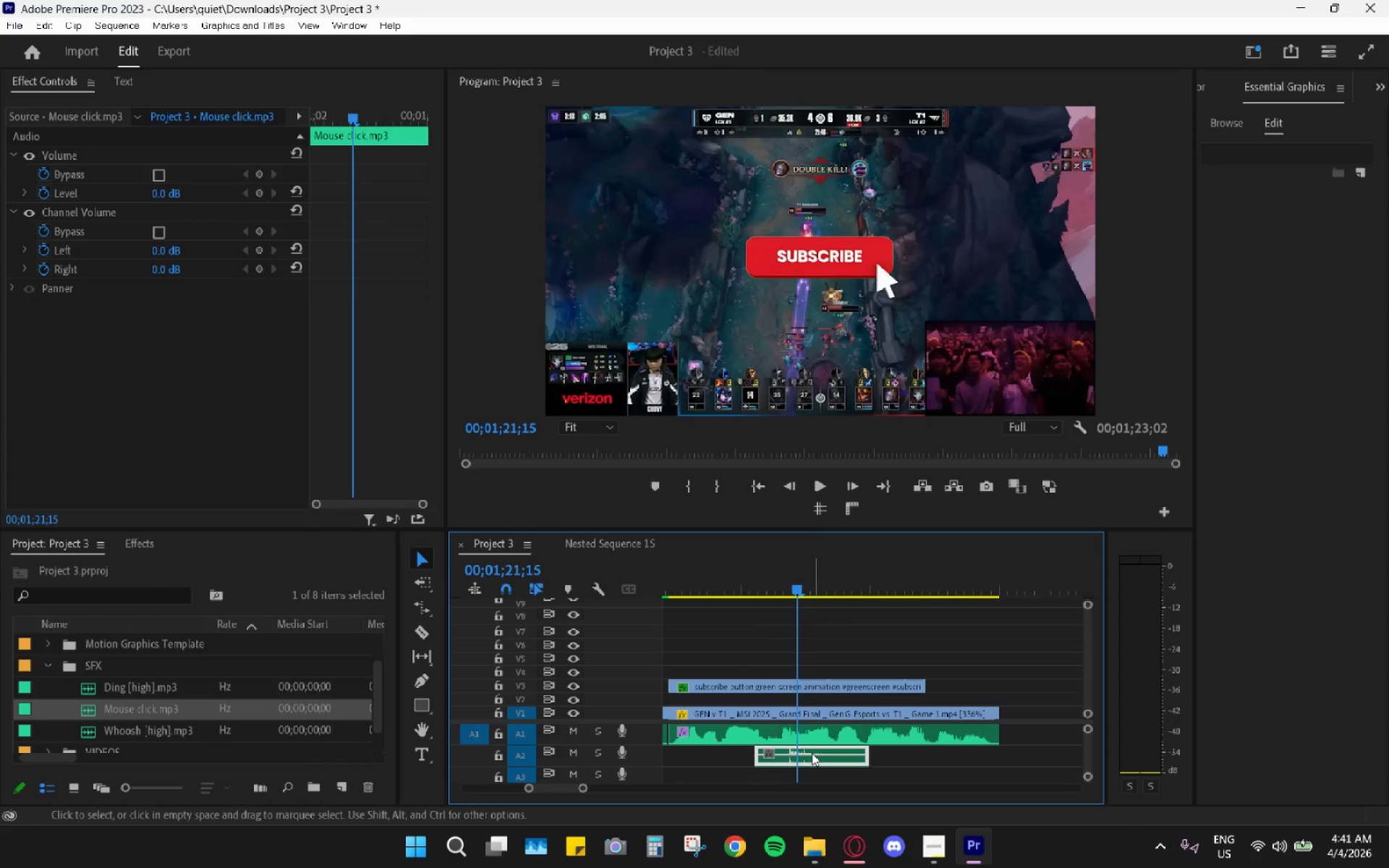 
left_click_drag(start_coordinate=[810, 753], to_coordinate=[822, 753])
 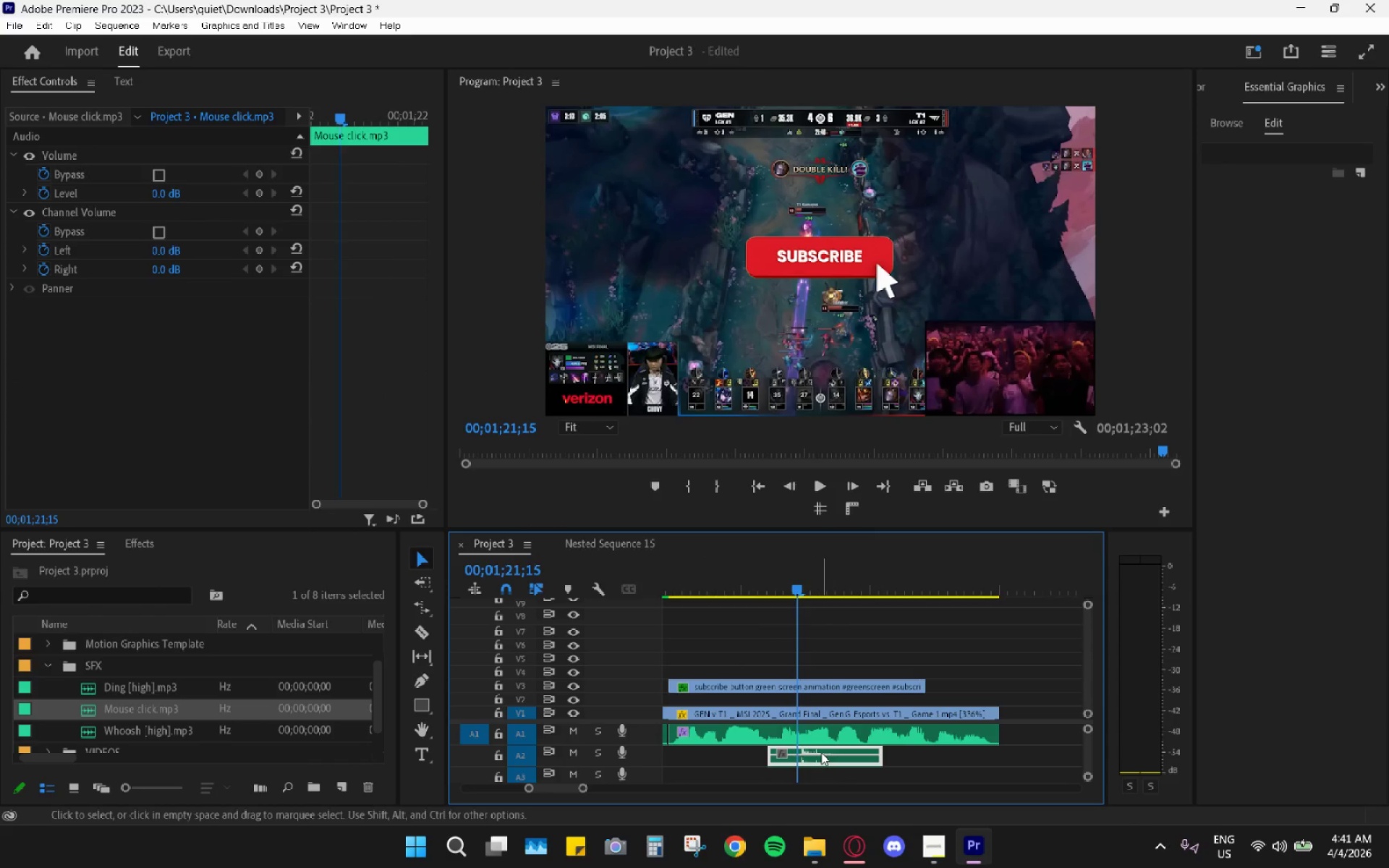 
key(Space)
 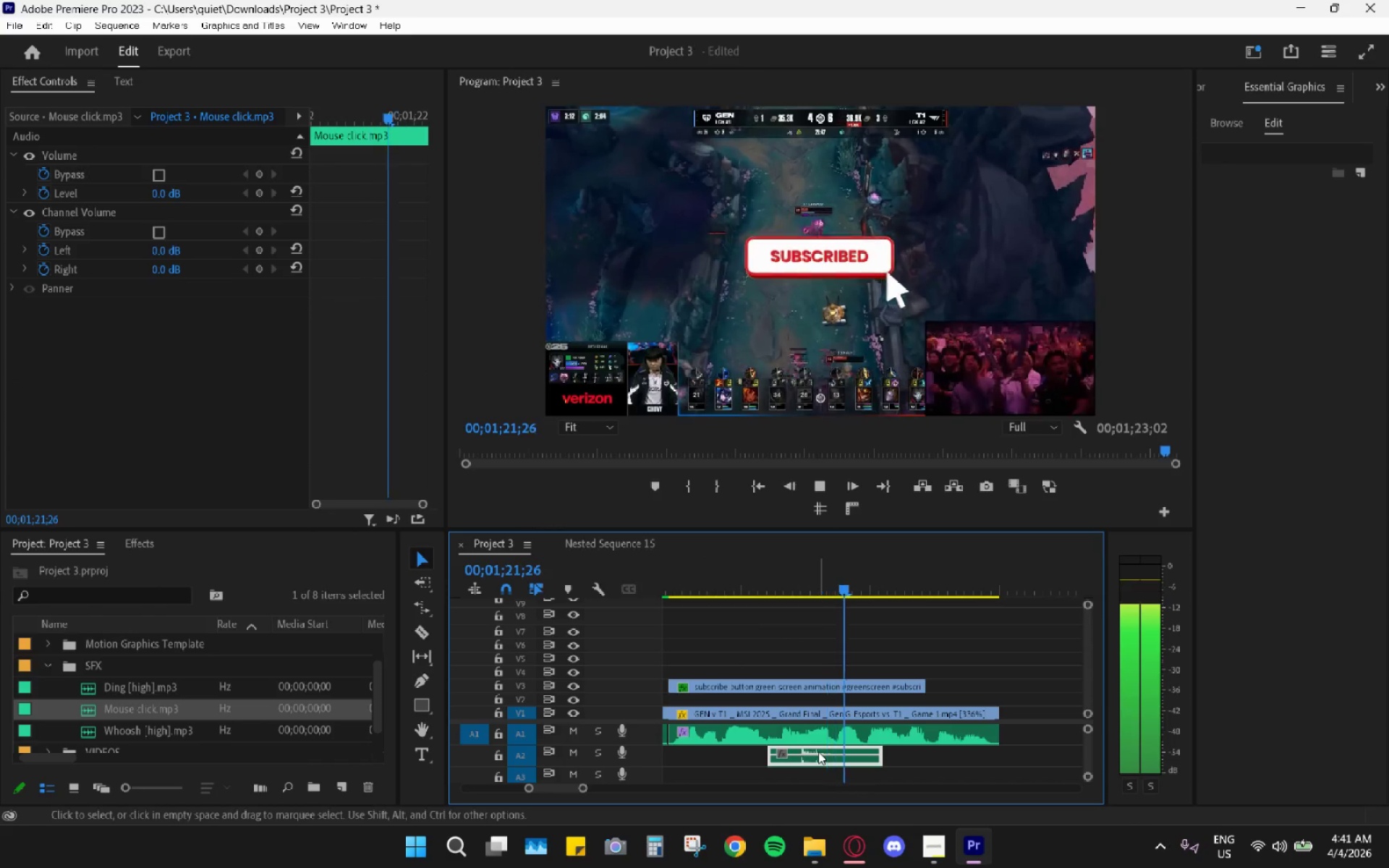 
key(Space)
 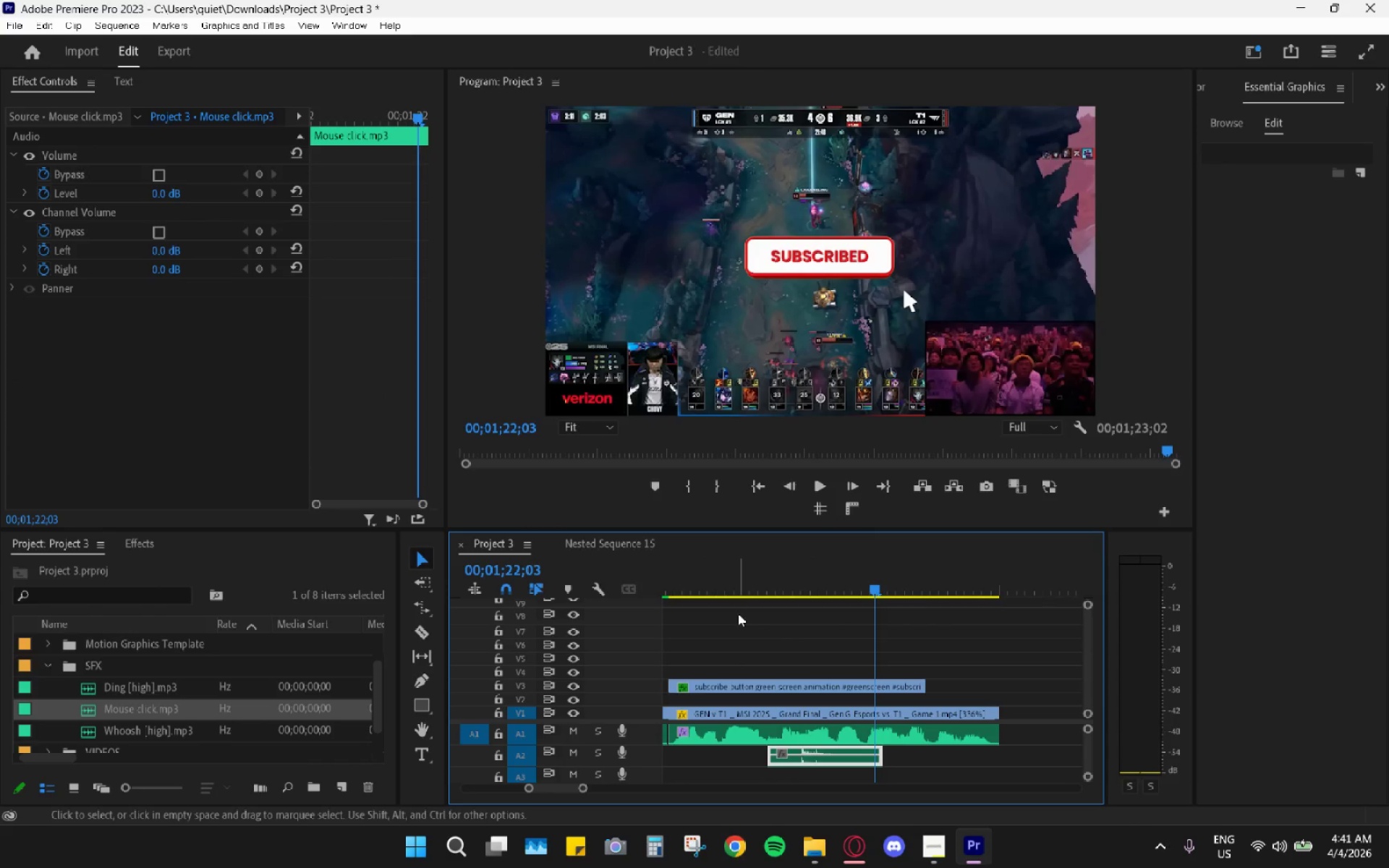 
left_click_drag(start_coordinate=[744, 590], to_coordinate=[747, 582])
 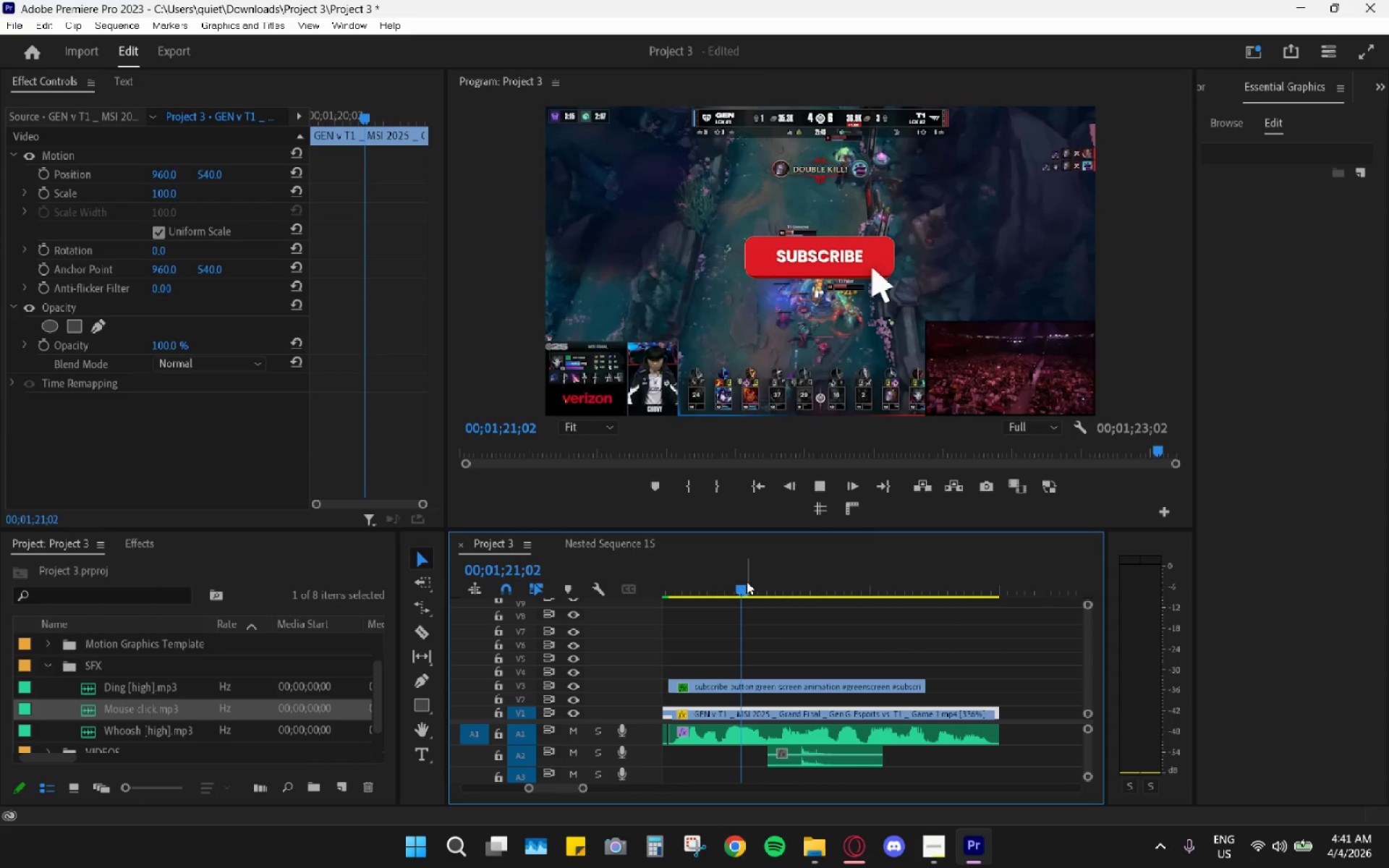 
key(Space)
 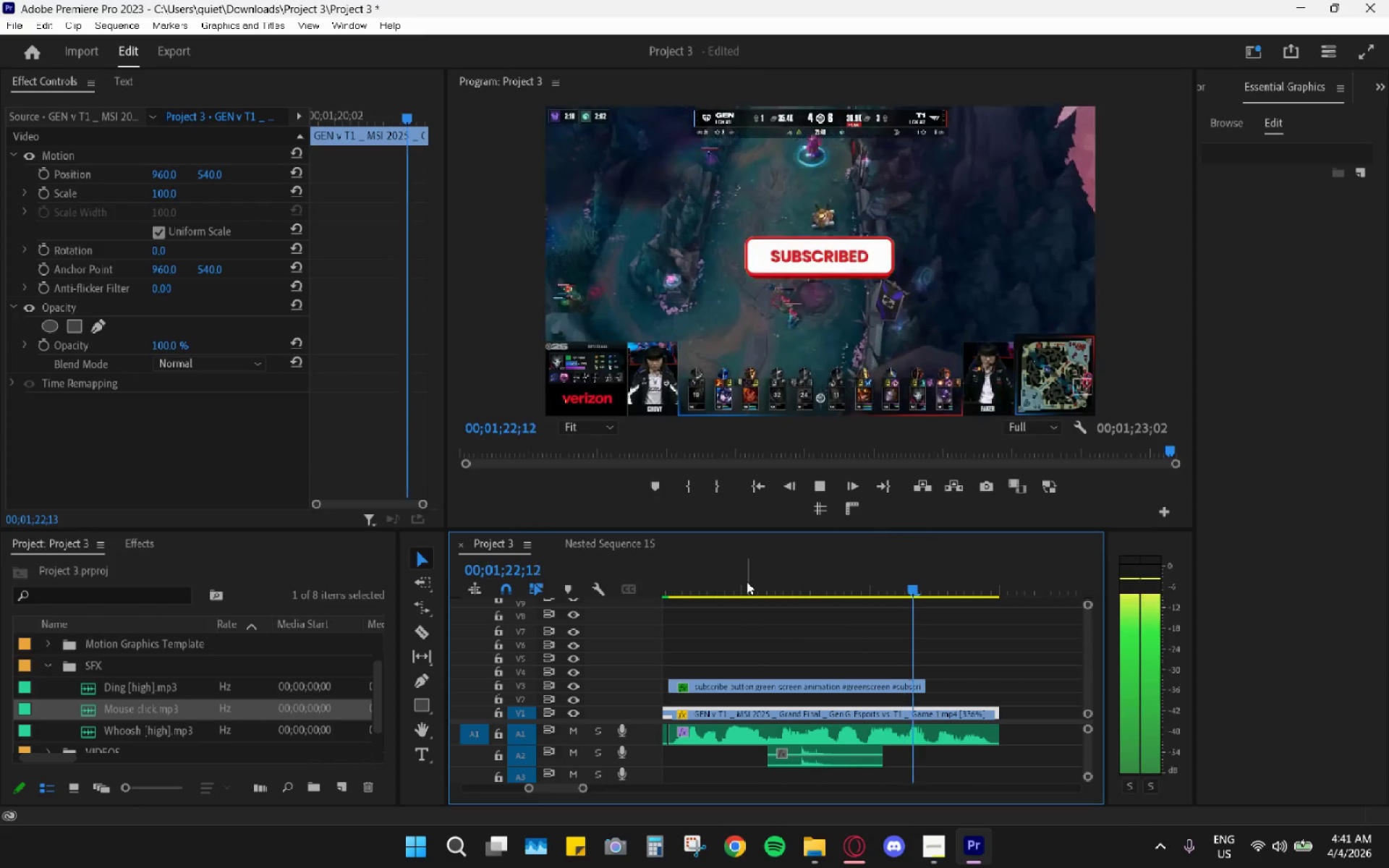 
key(Space)
 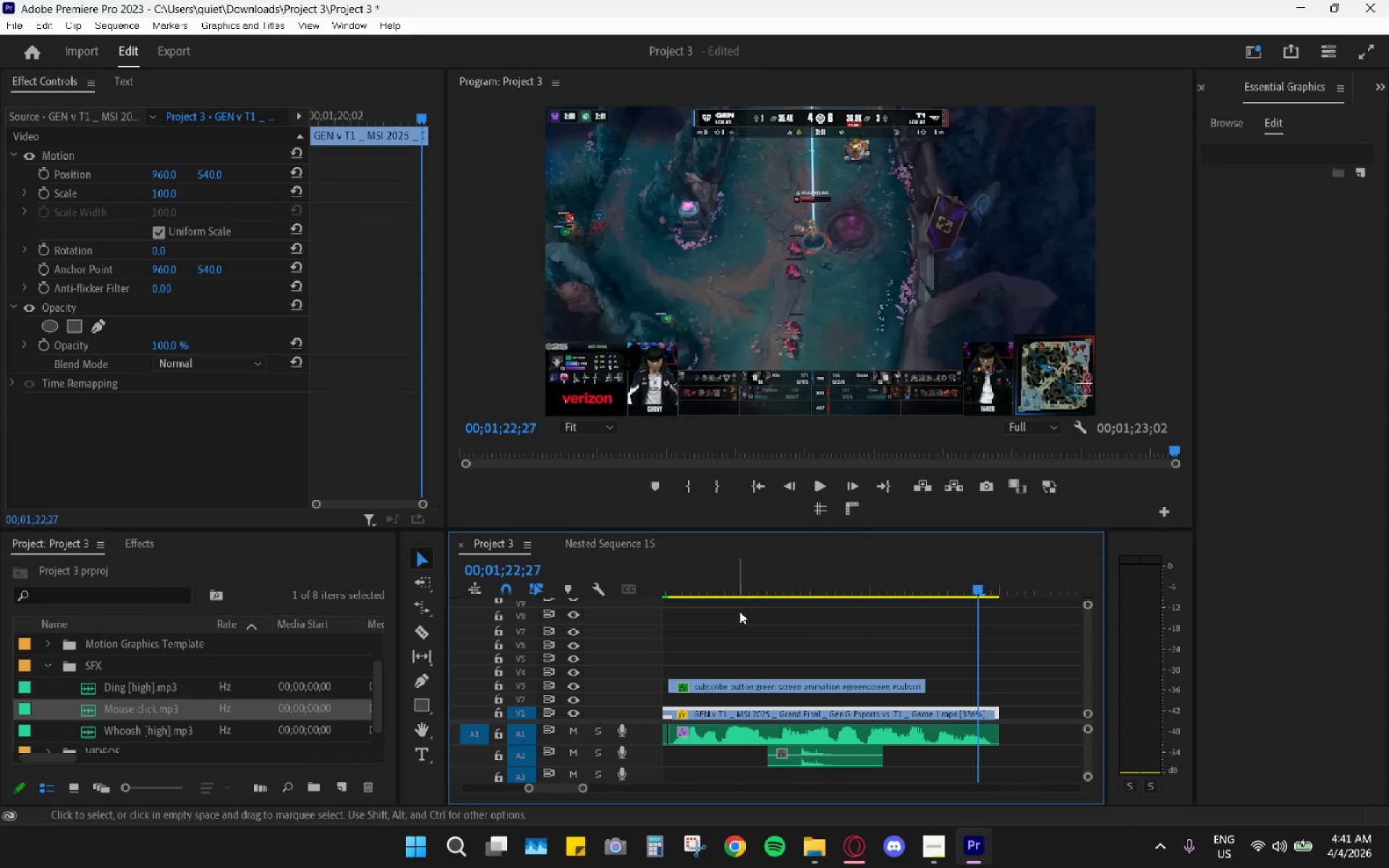 
hold_key(key=AltLeft, duration=0.67)
scroll: coordinate [770, 678], scroll_direction: down, amount: 6.0
 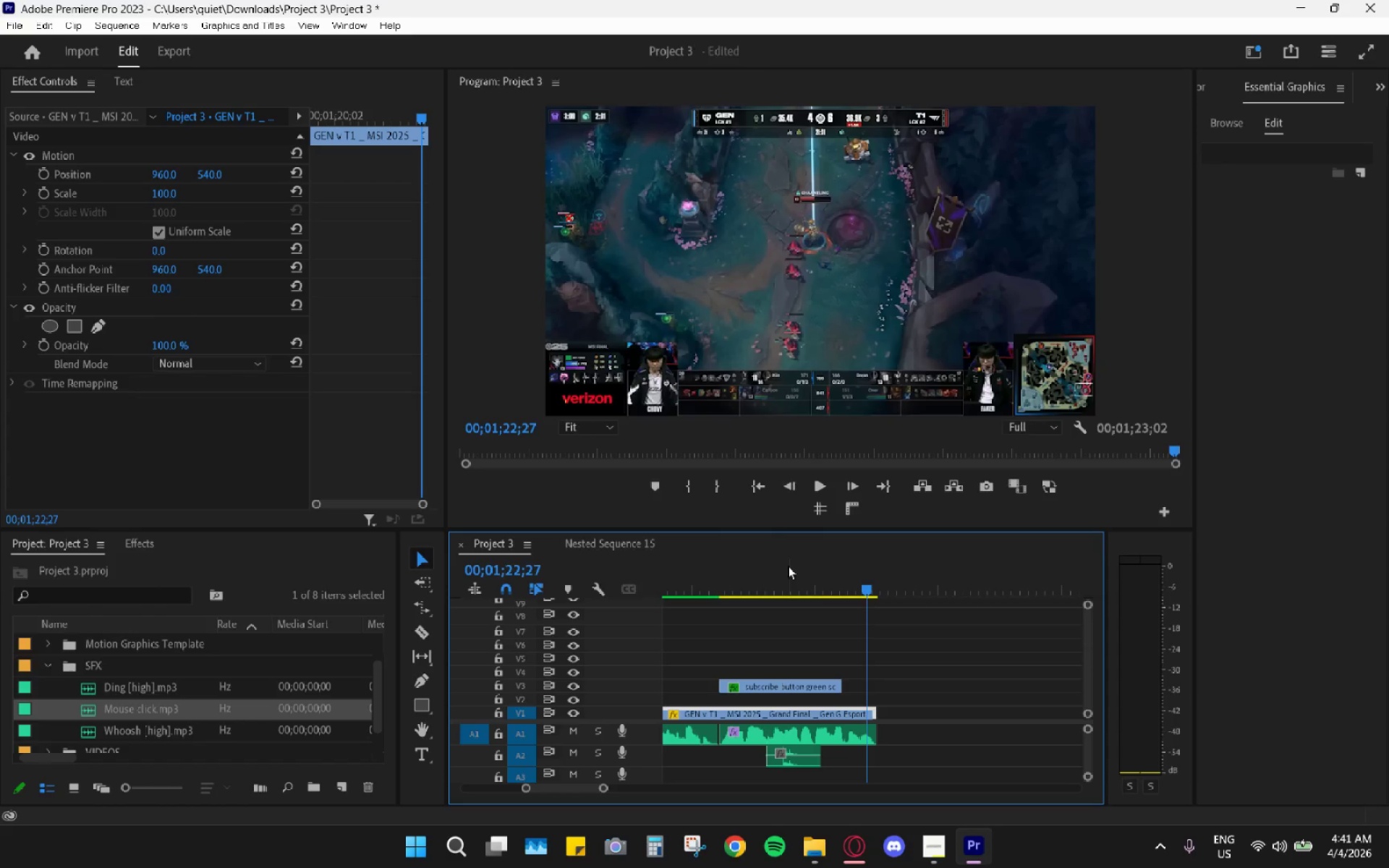 
left_click_drag(start_coordinate=[780, 556], to_coordinate=[747, 571])
 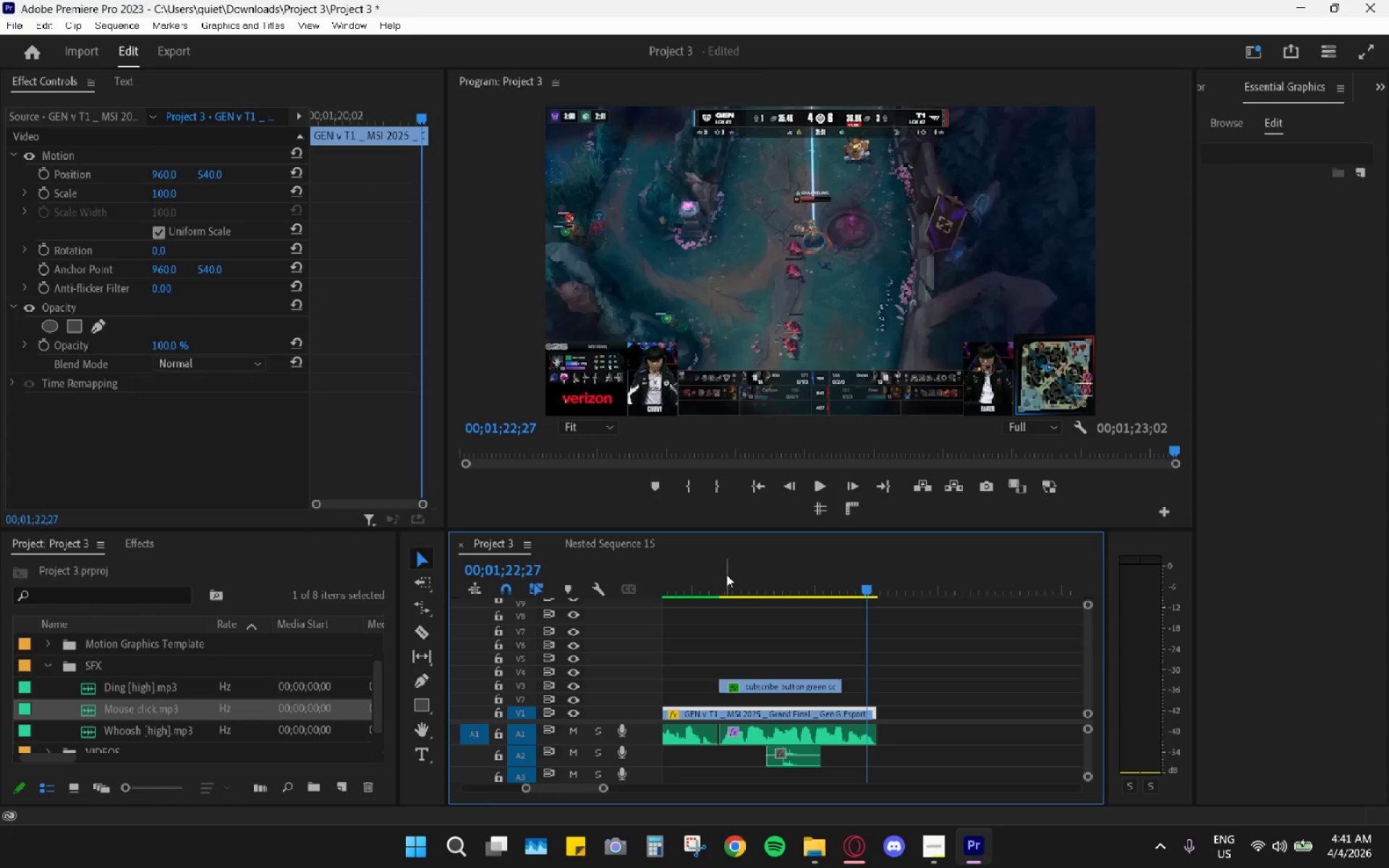 
left_click_drag(start_coordinate=[726, 574], to_coordinate=[828, 607])
 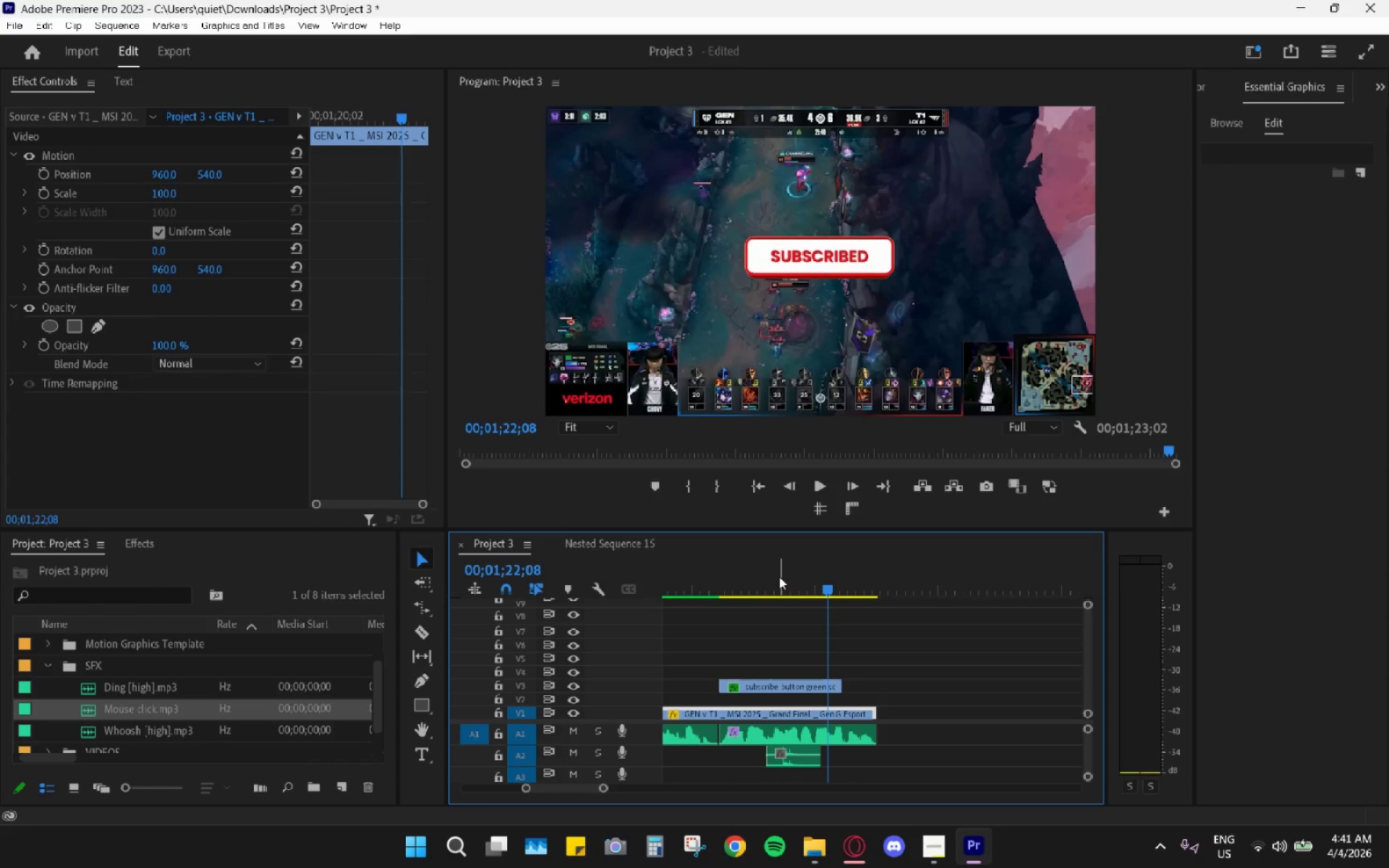 
hold_key(key=AltLeft, duration=0.61)
 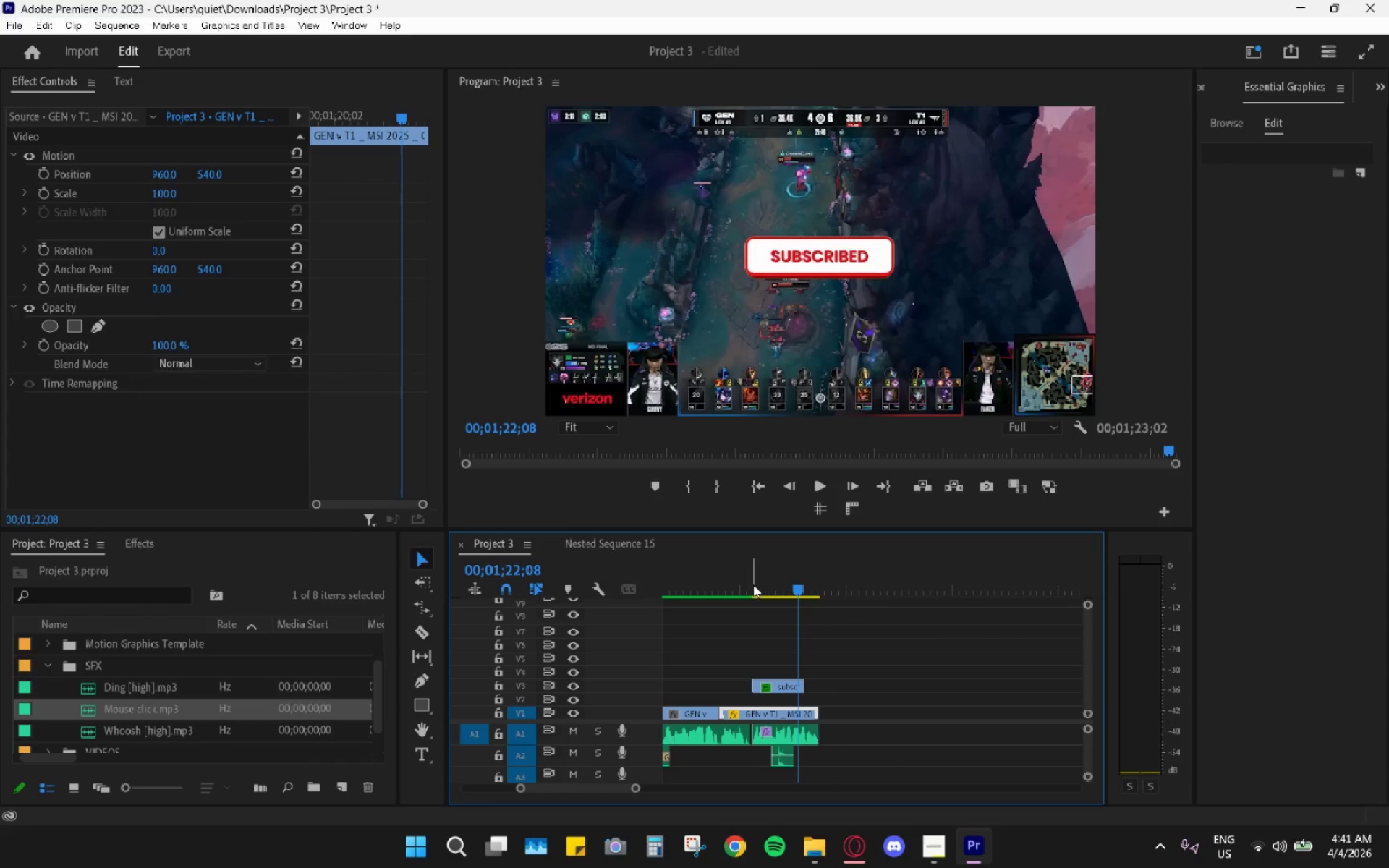 
left_click_drag(start_coordinate=[763, 591], to_coordinate=[753, 584])
 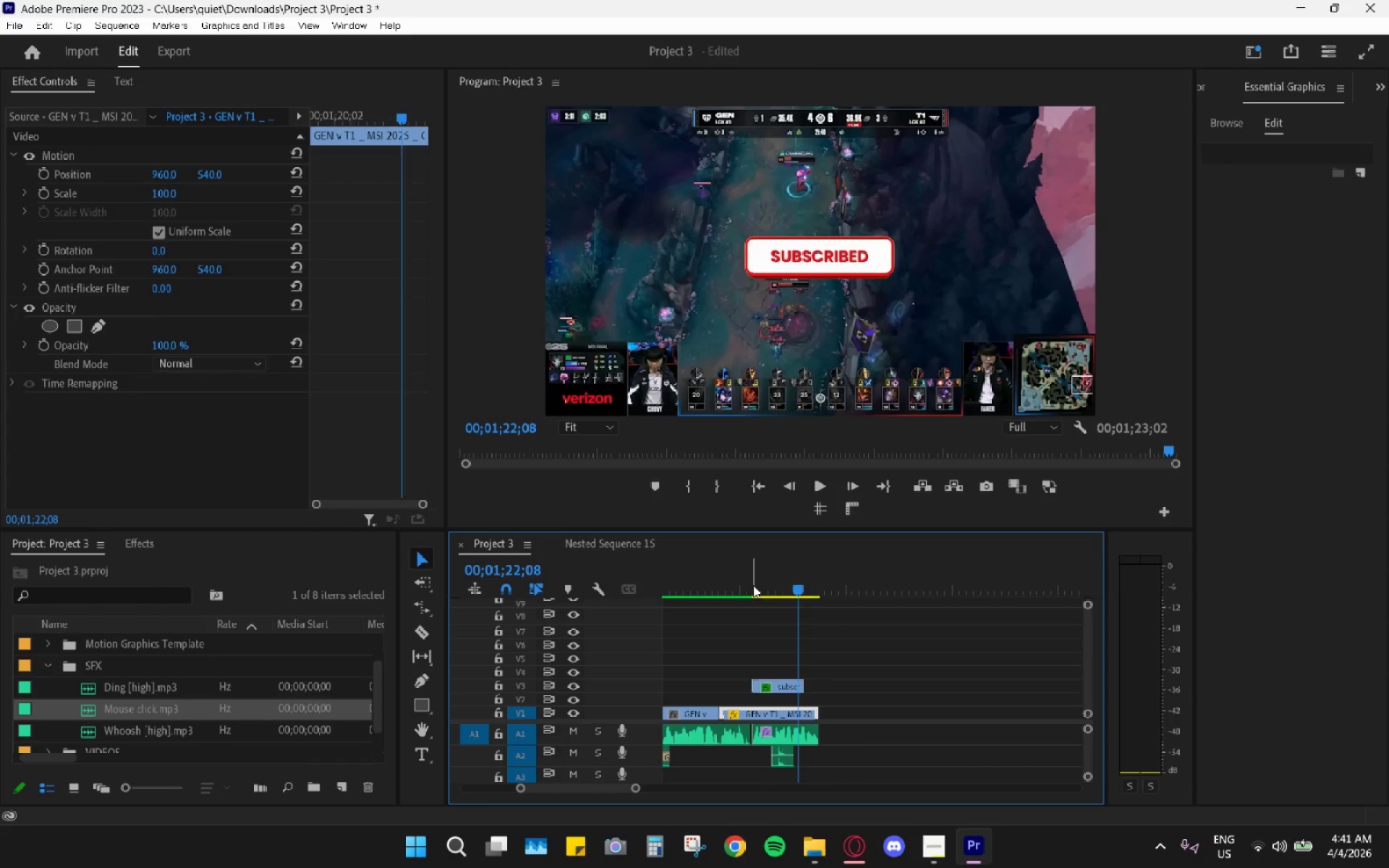 
scroll: coordinate [776, 610], scroll_direction: down, amount: 8.0
 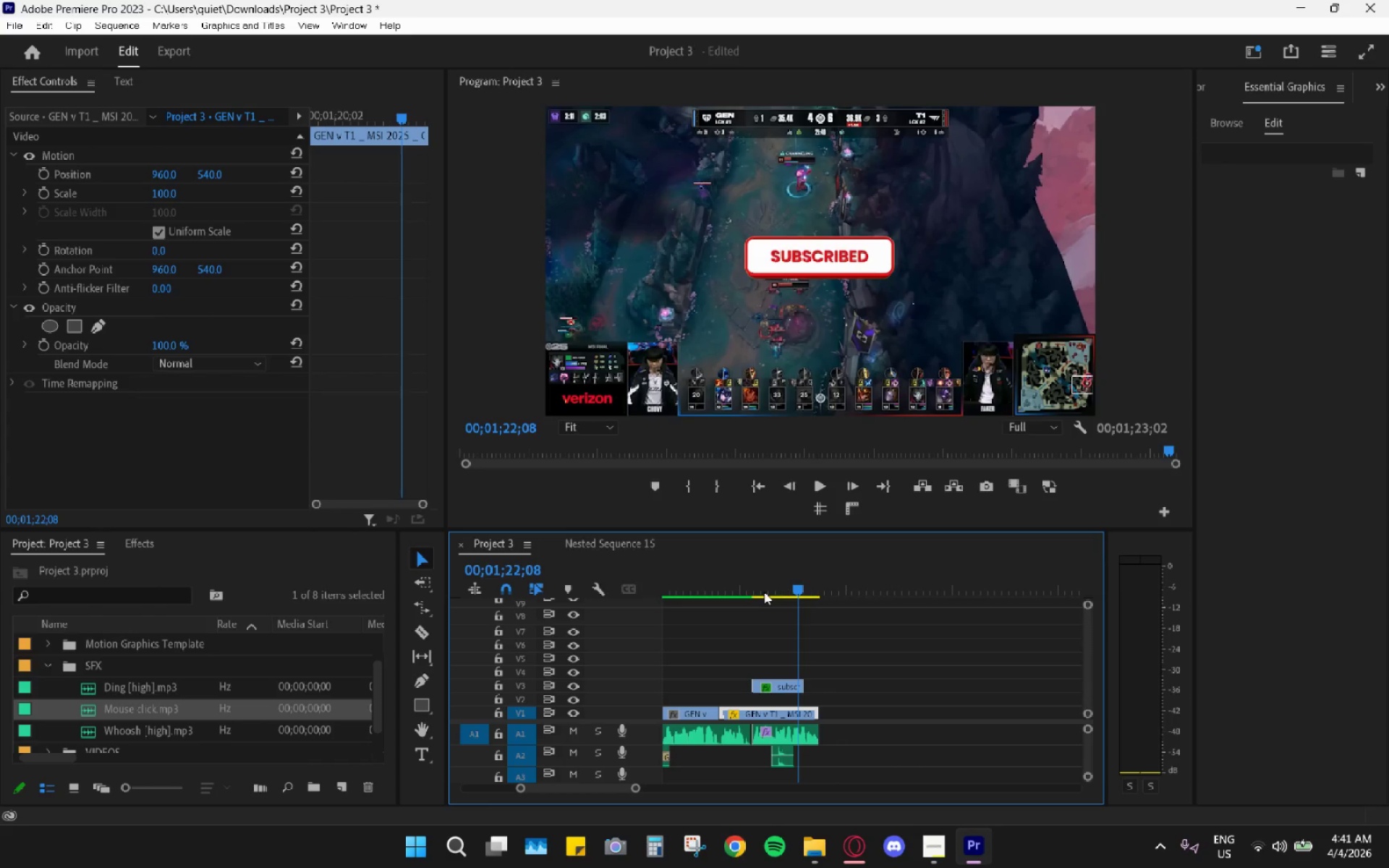 
left_click_drag(start_coordinate=[756, 591], to_coordinate=[751, 588])
 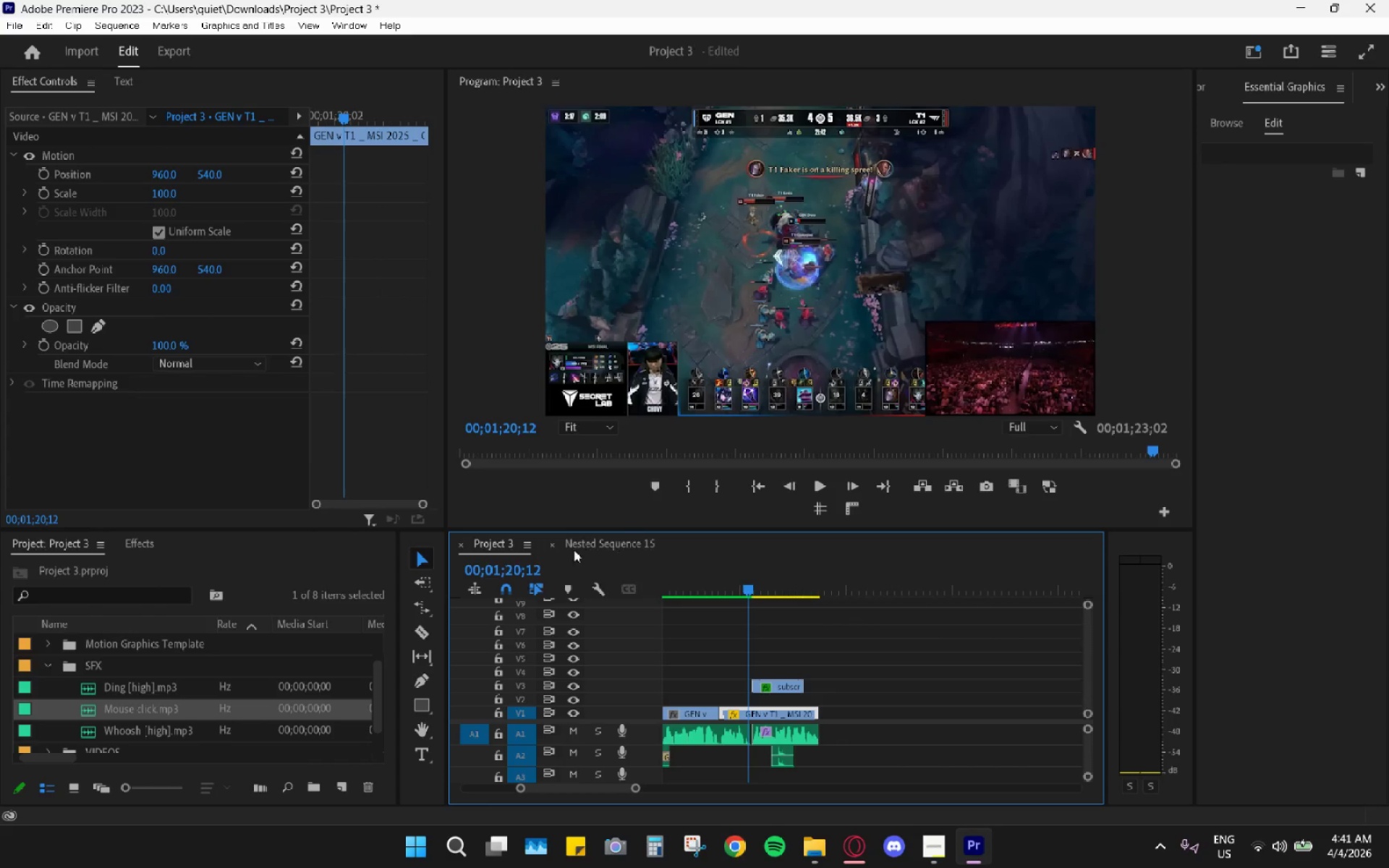 
left_click([555, 544])
 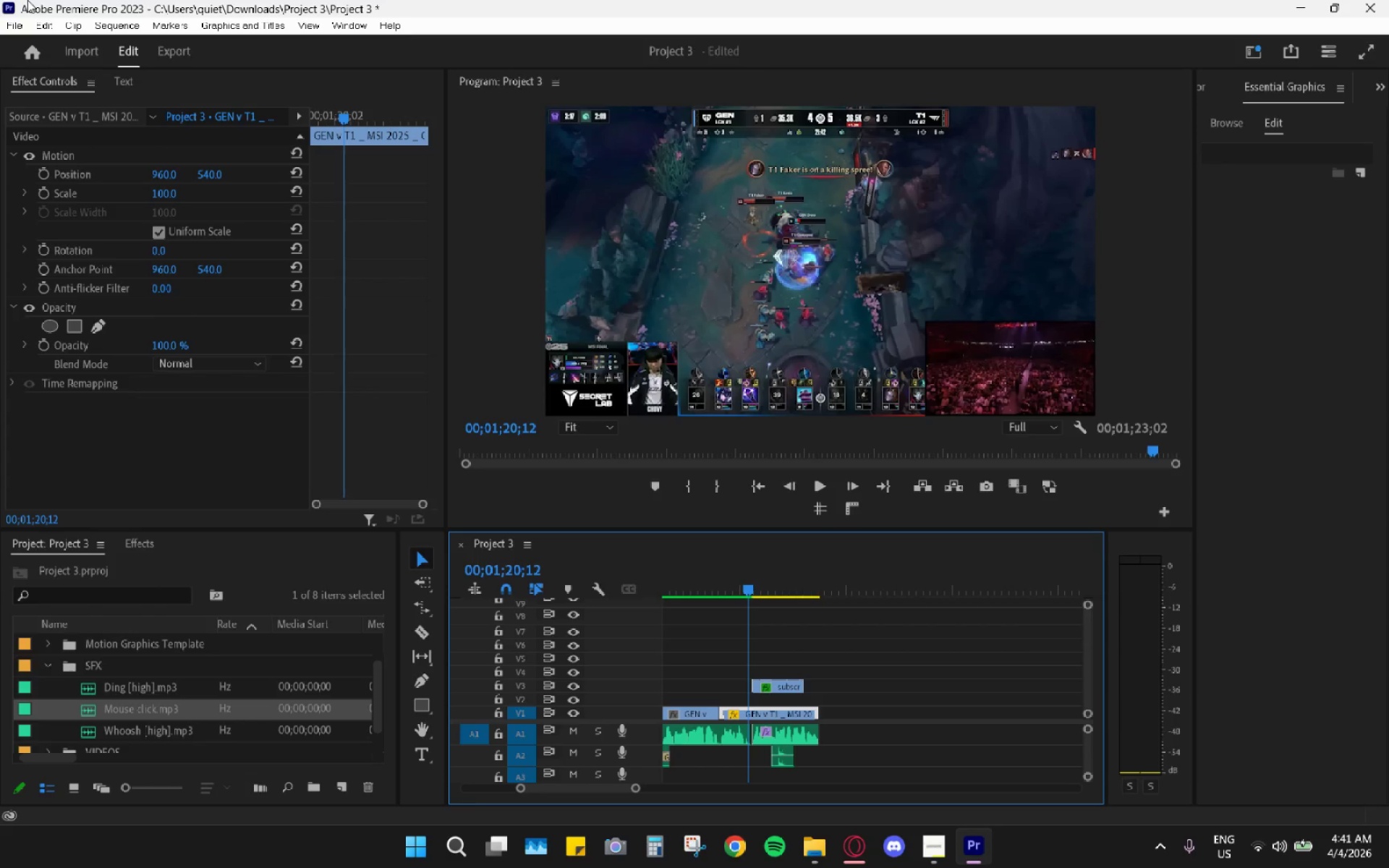 
left_click([4, 35])
 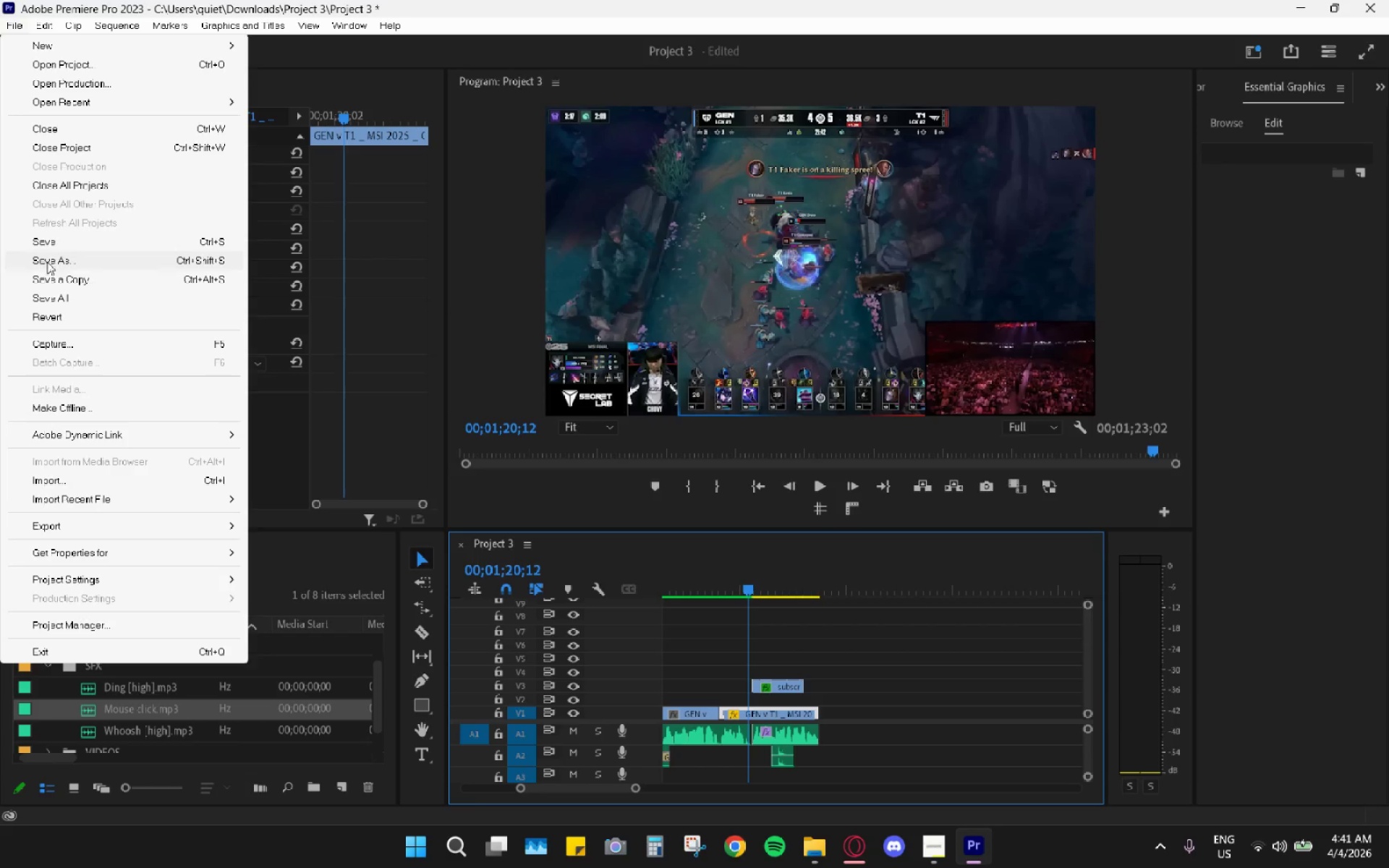 
left_click([50, 245])
 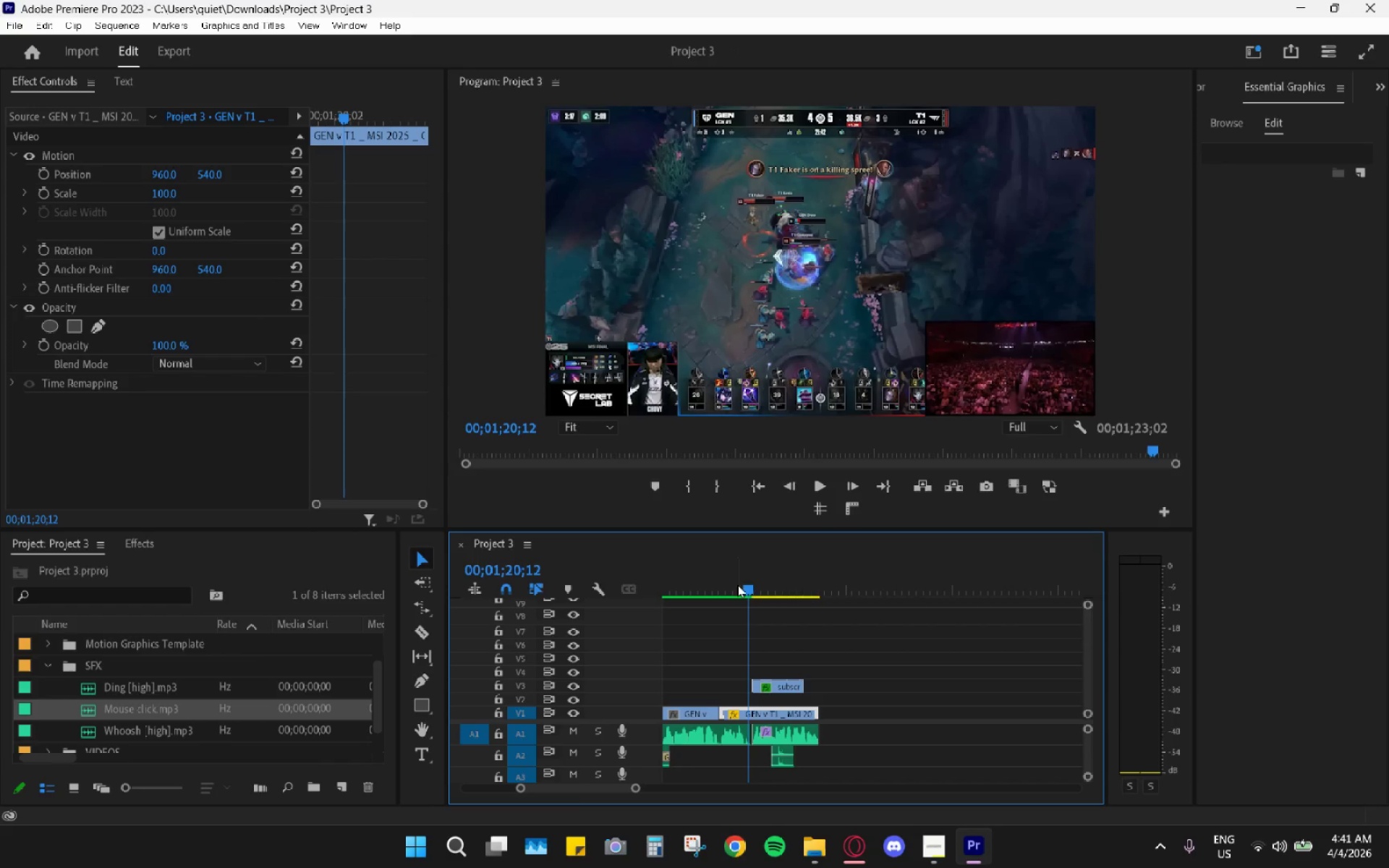 
left_click_drag(start_coordinate=[750, 575], to_coordinate=[693, 584])
 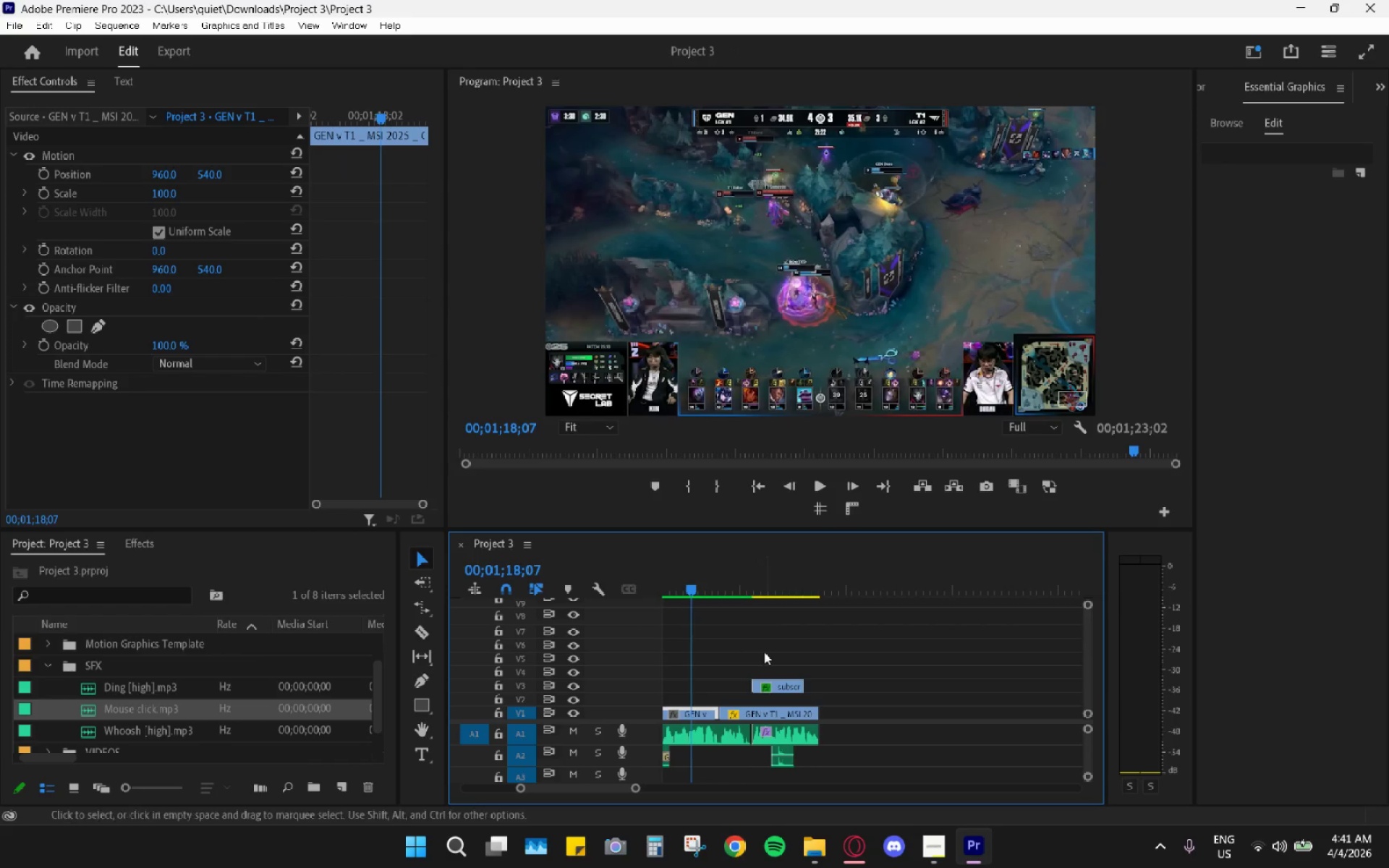 
hold_key(key=AltLeft, duration=0.72)
hold_key(key=AltLeft, duration=0.64)
scroll: coordinate [729, 670], scroll_direction: none, amount: 0.0
 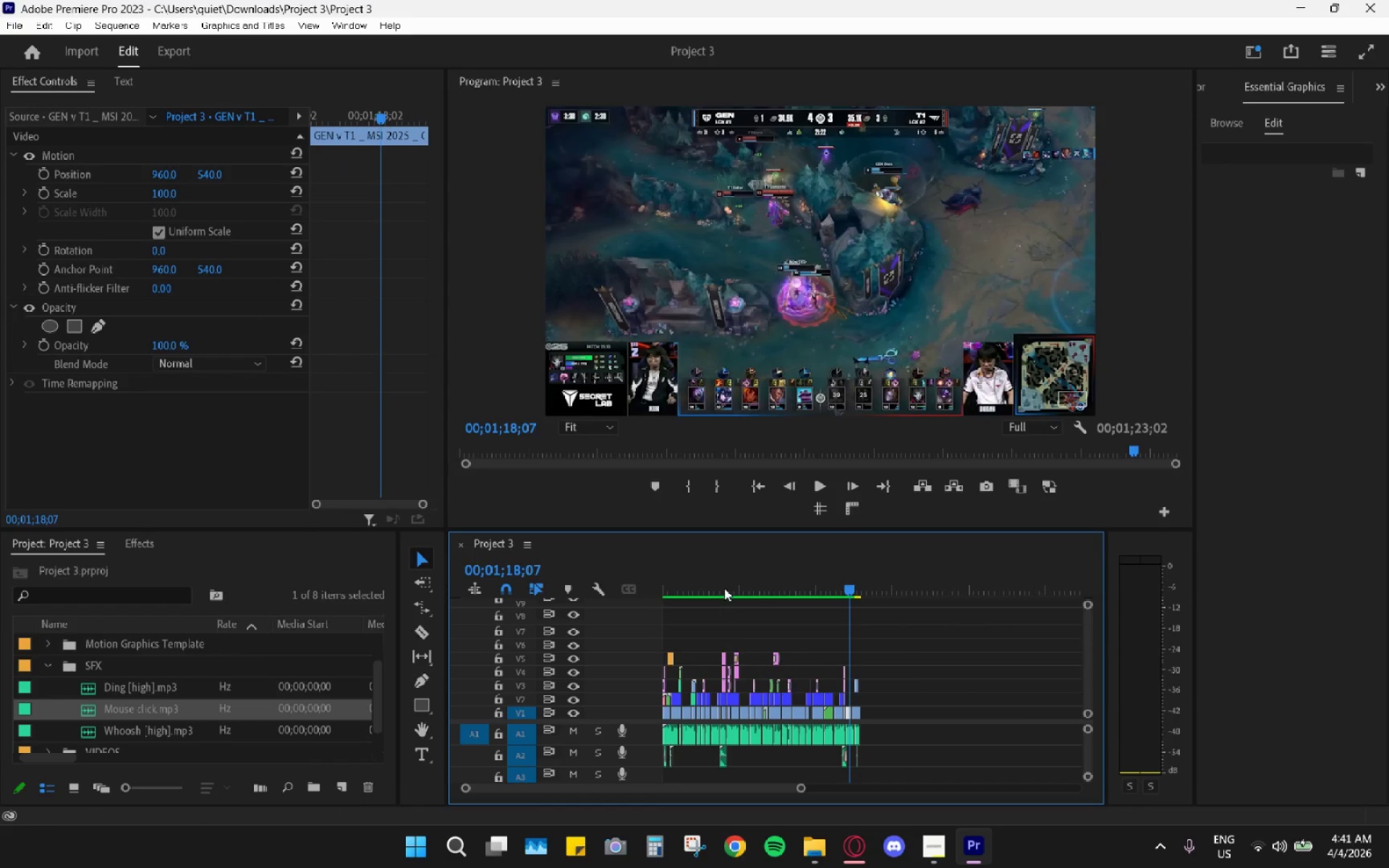 
left_click_drag(start_coordinate=[718, 579], to_coordinate=[668, 594])
 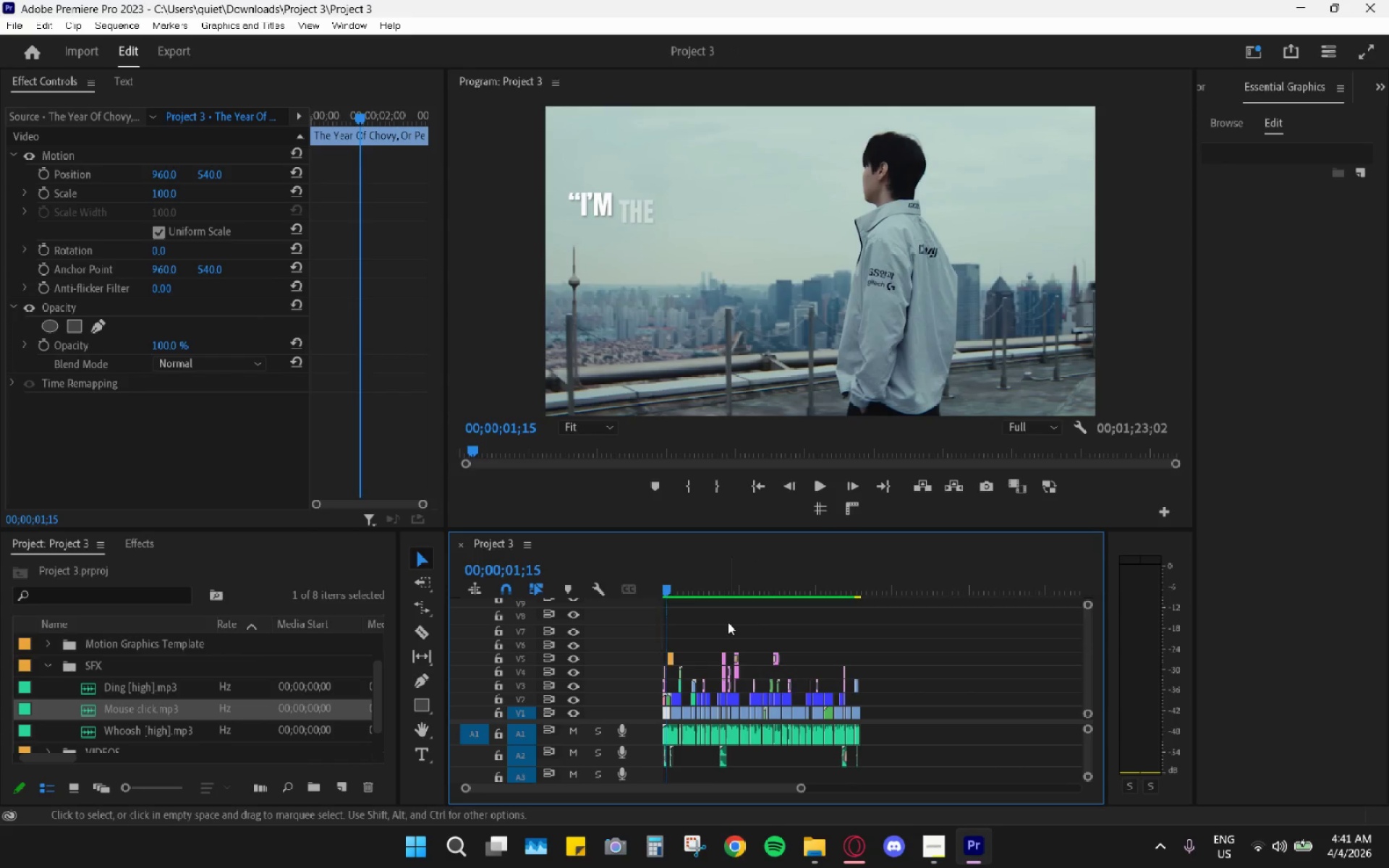 
key(Space)
 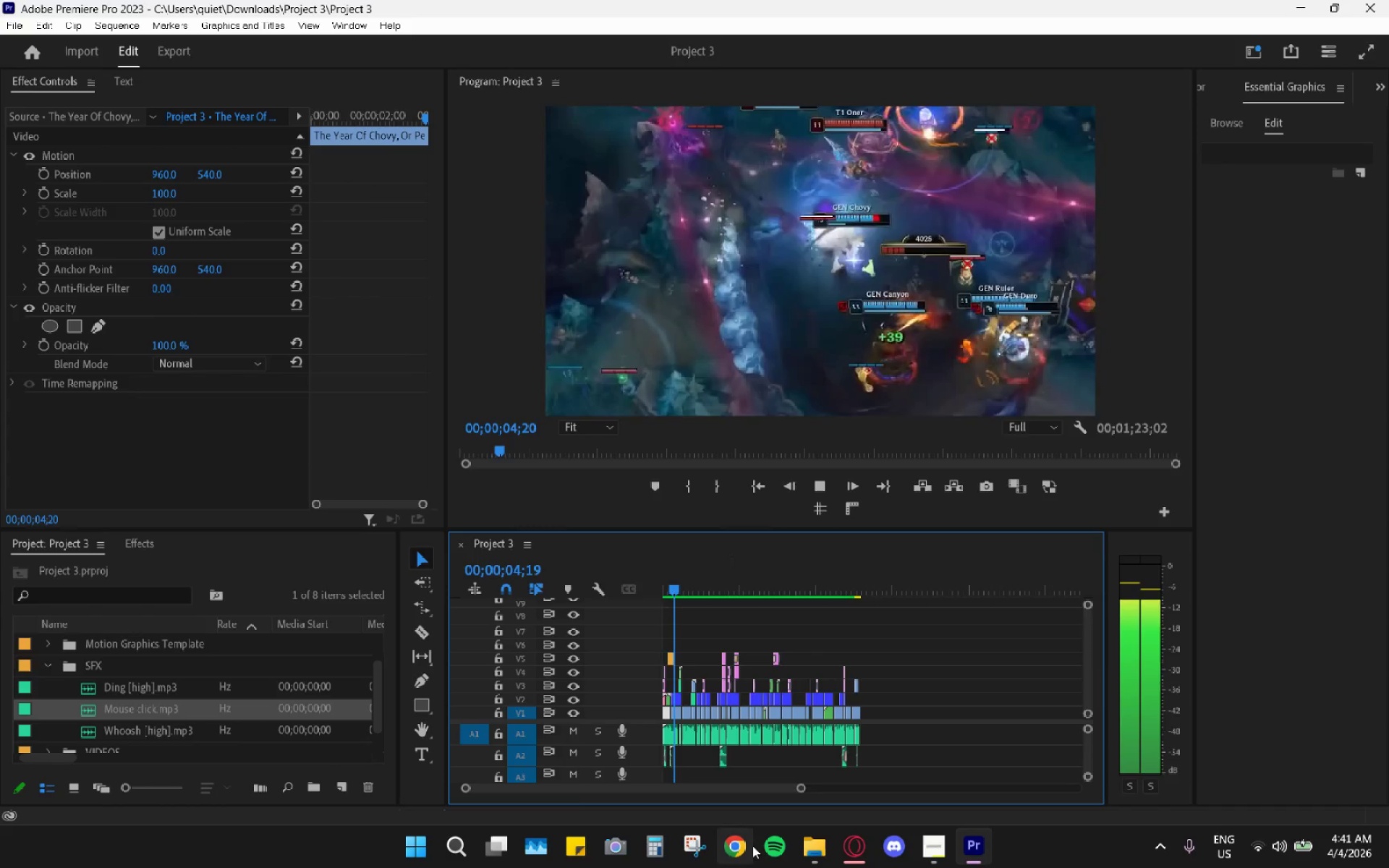 
key(Space)
 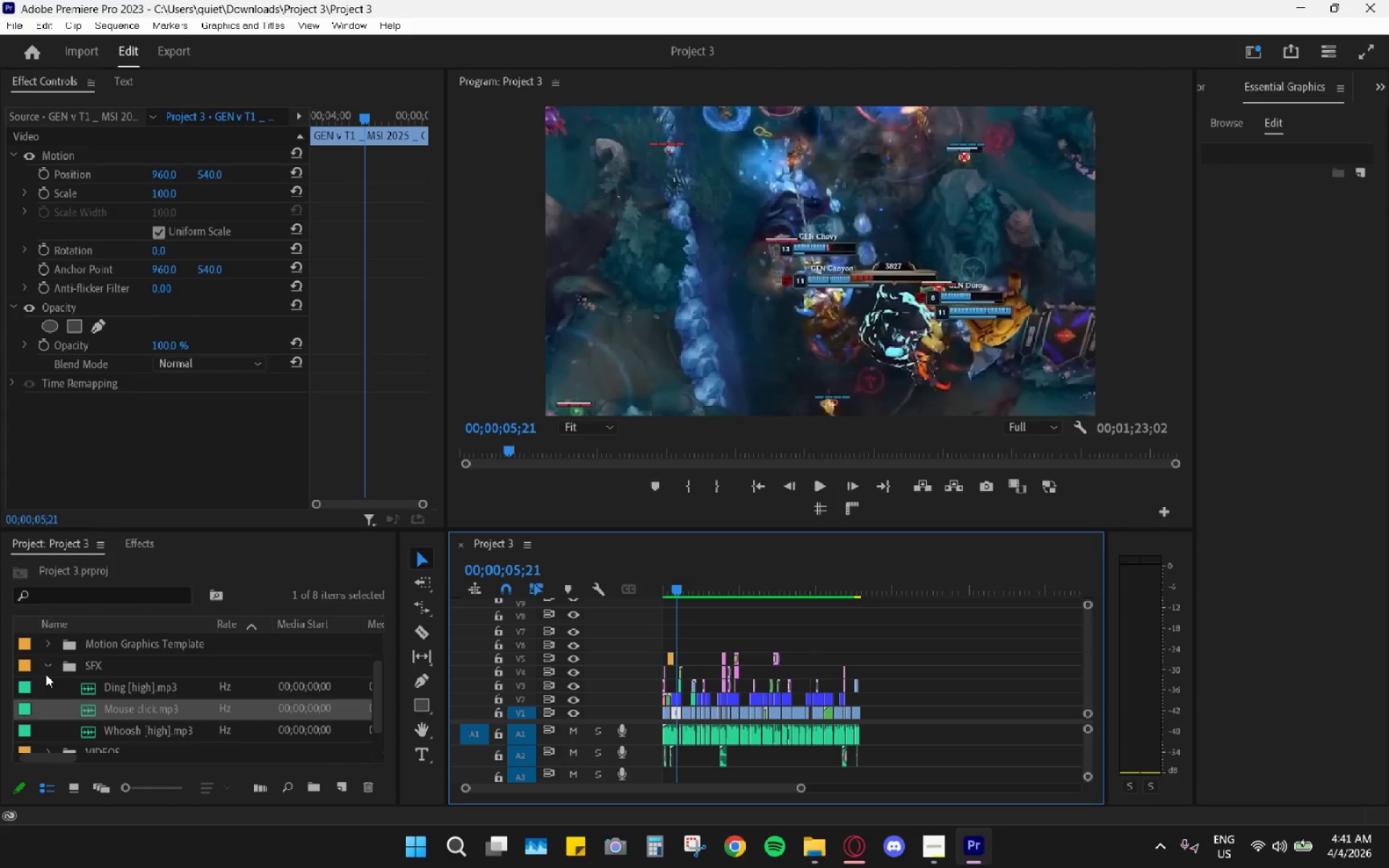 
left_click([46, 673])
 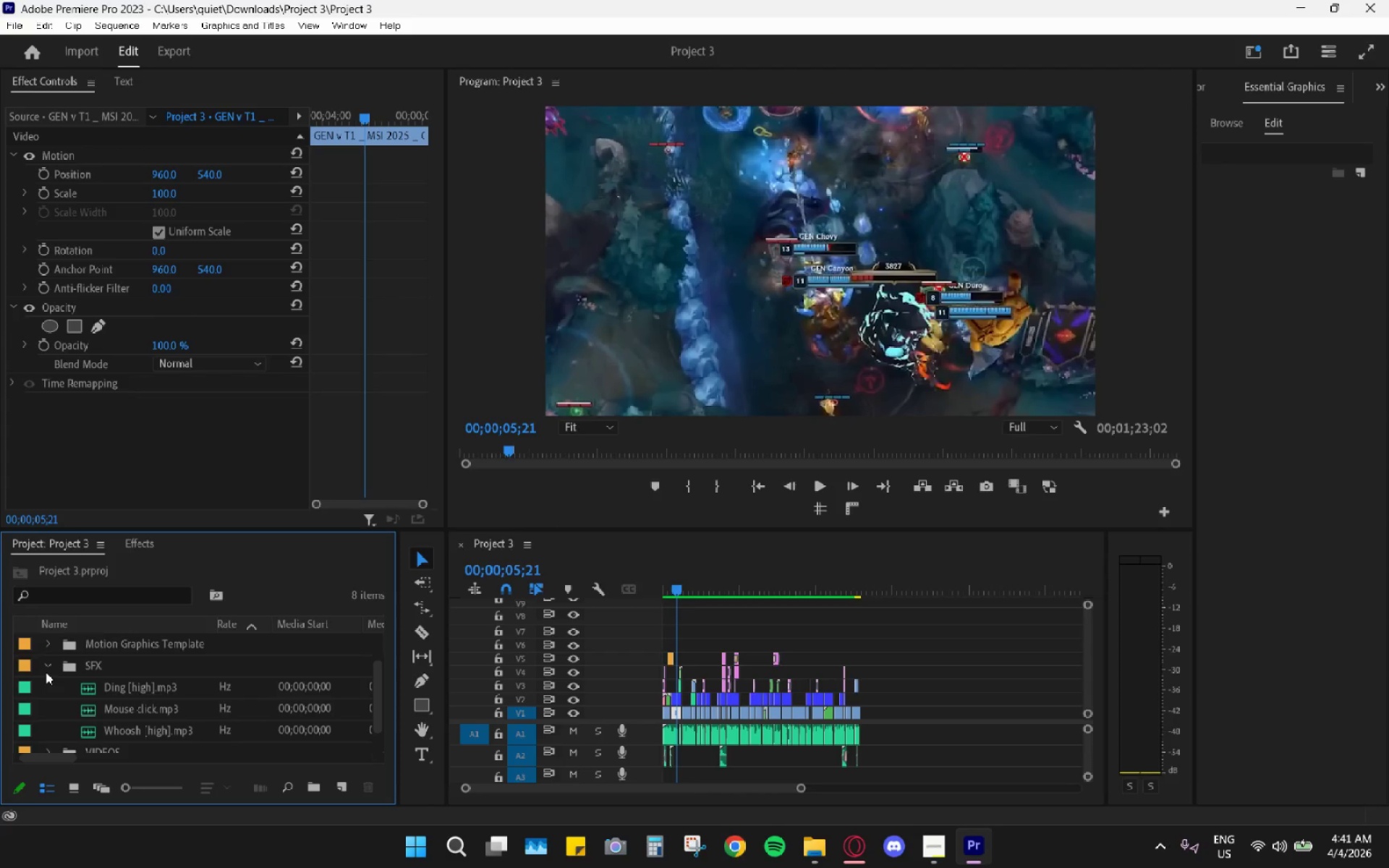 
left_click([46, 672])
 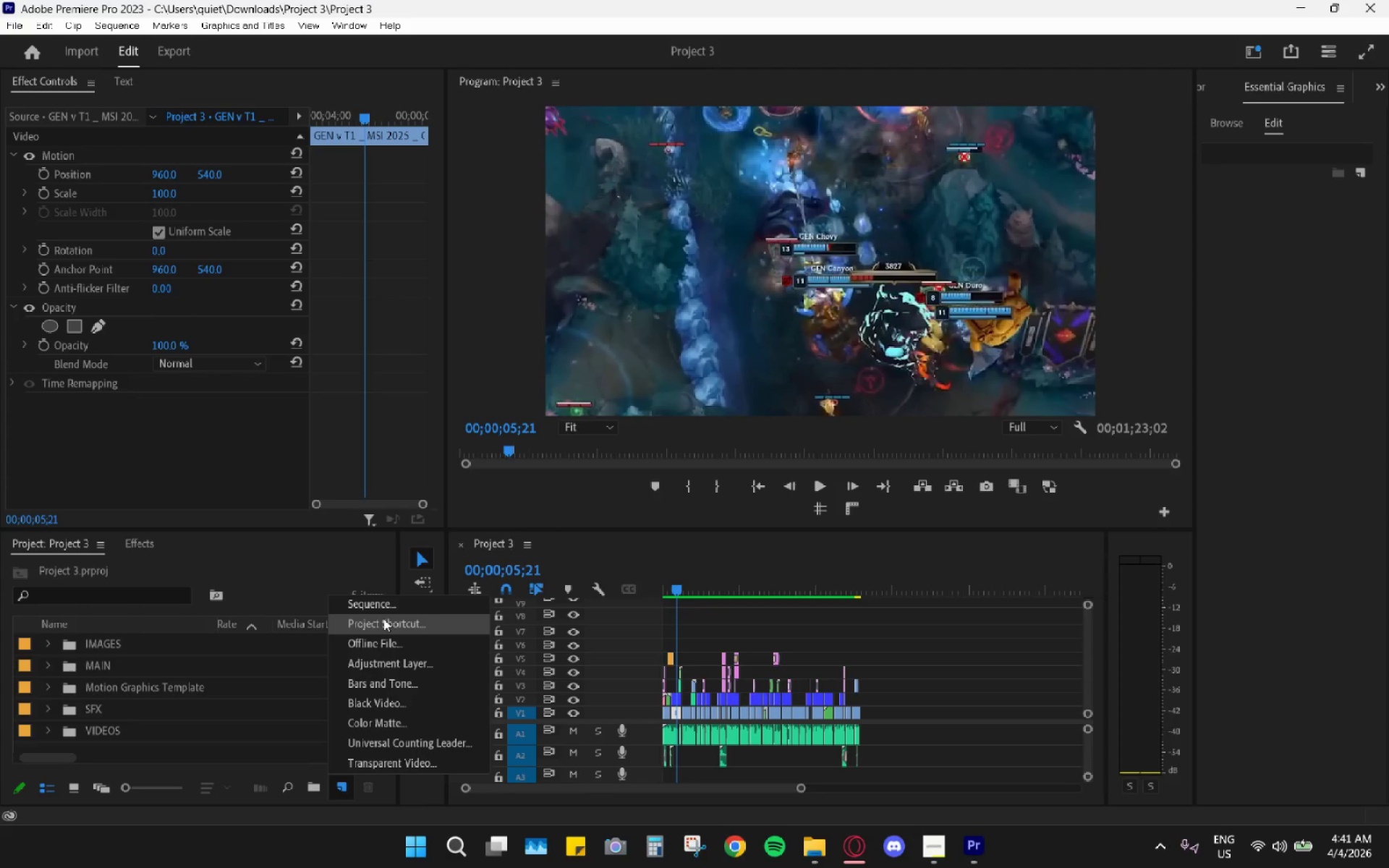 
left_click([393, 658])
 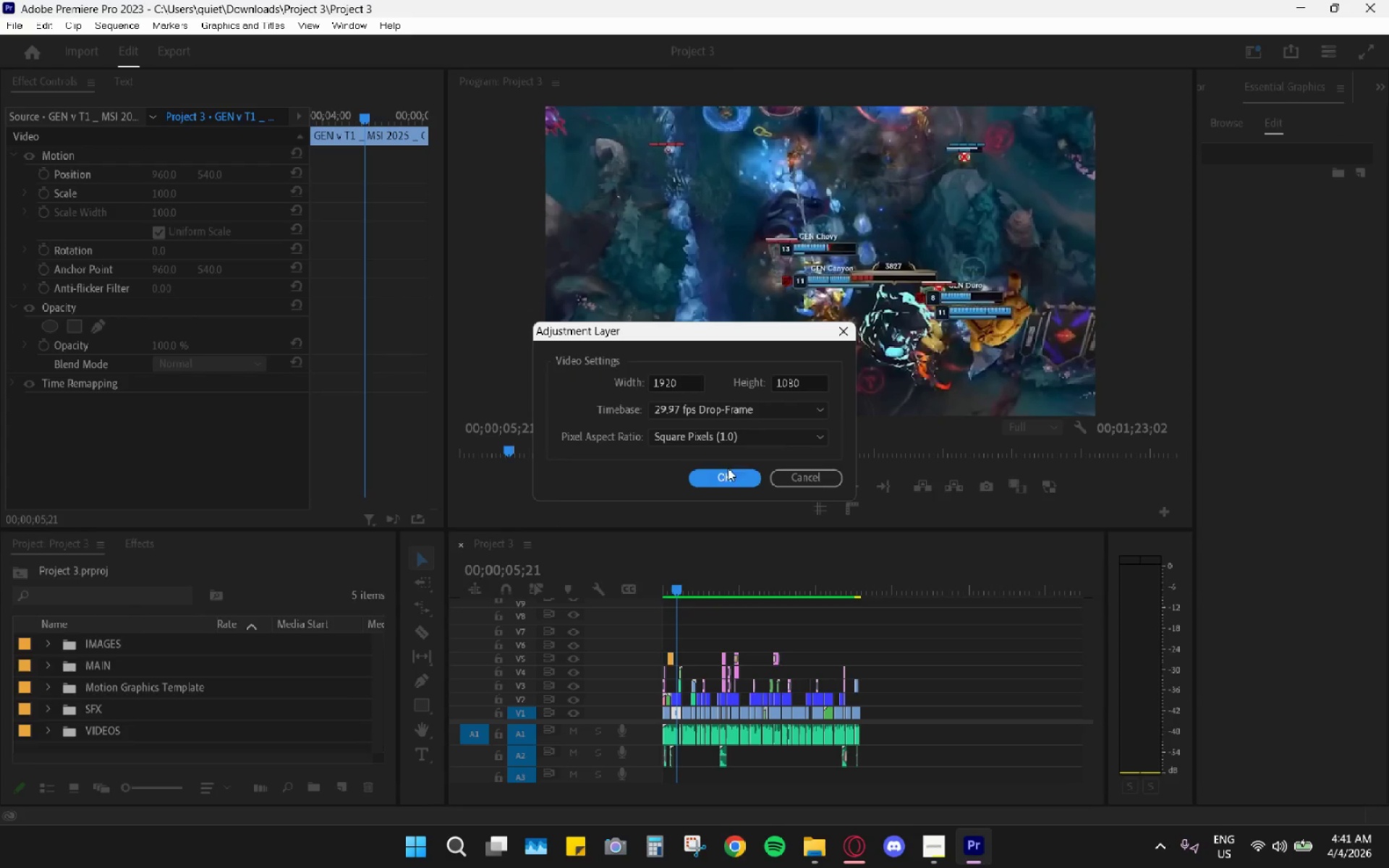 
left_click([721, 484])
 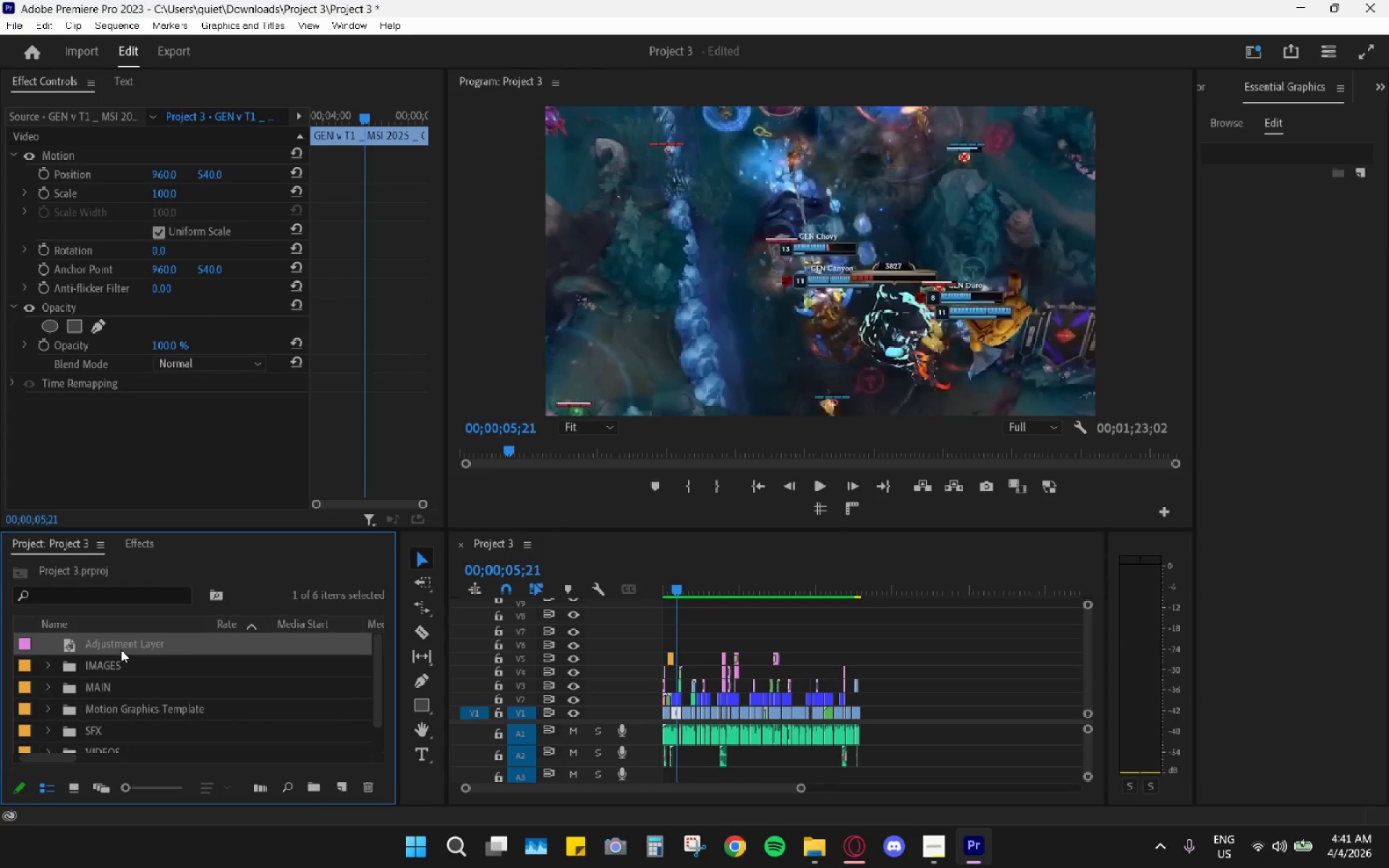 
left_click_drag(start_coordinate=[121, 650], to_coordinate=[660, 632])
 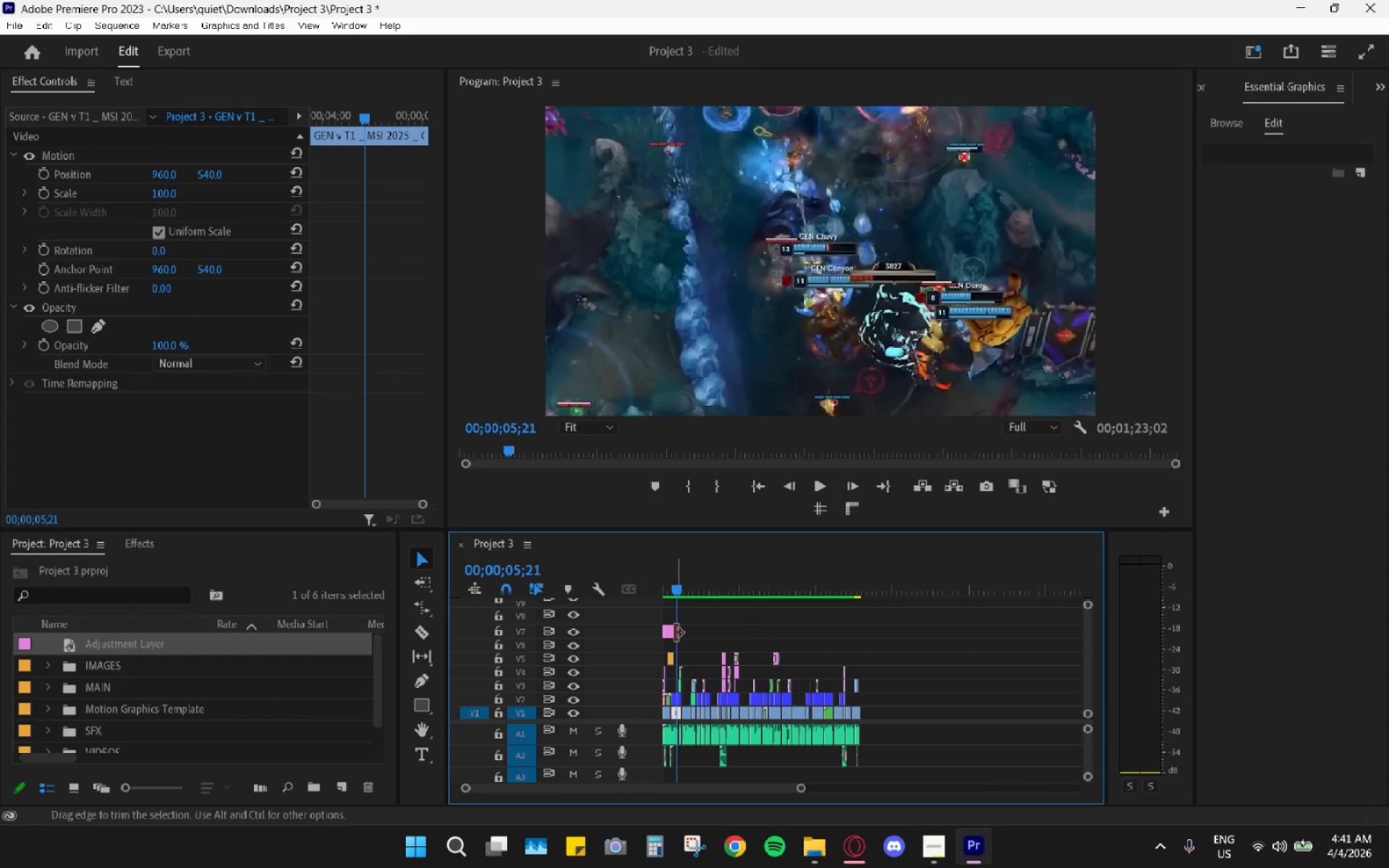 
left_click_drag(start_coordinate=[675, 633], to_coordinate=[861, 636])
 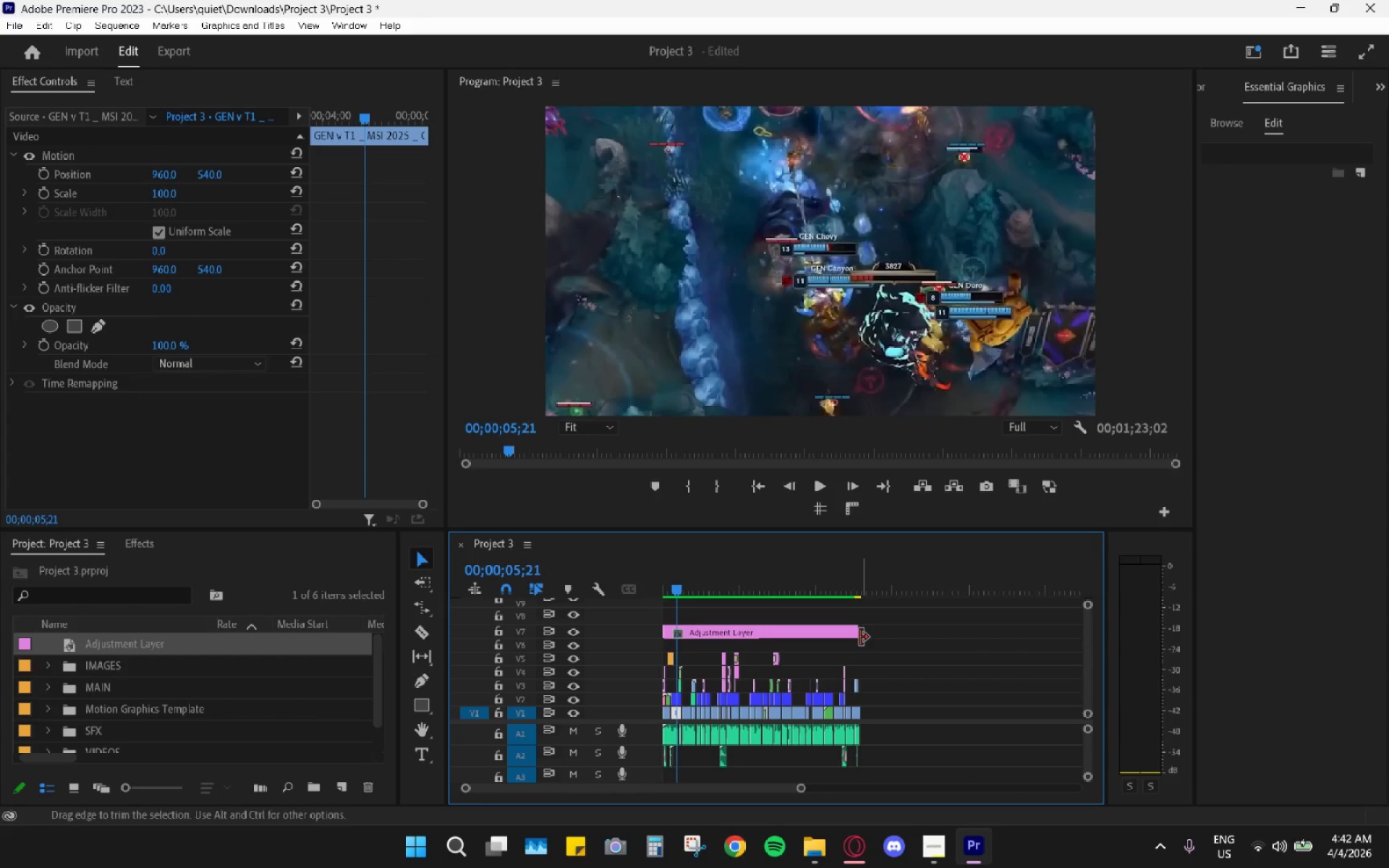 
hold_key(key=AltLeft, duration=0.45)
scroll: coordinate [804, 665], scroll_direction: up, amount: 14.0
 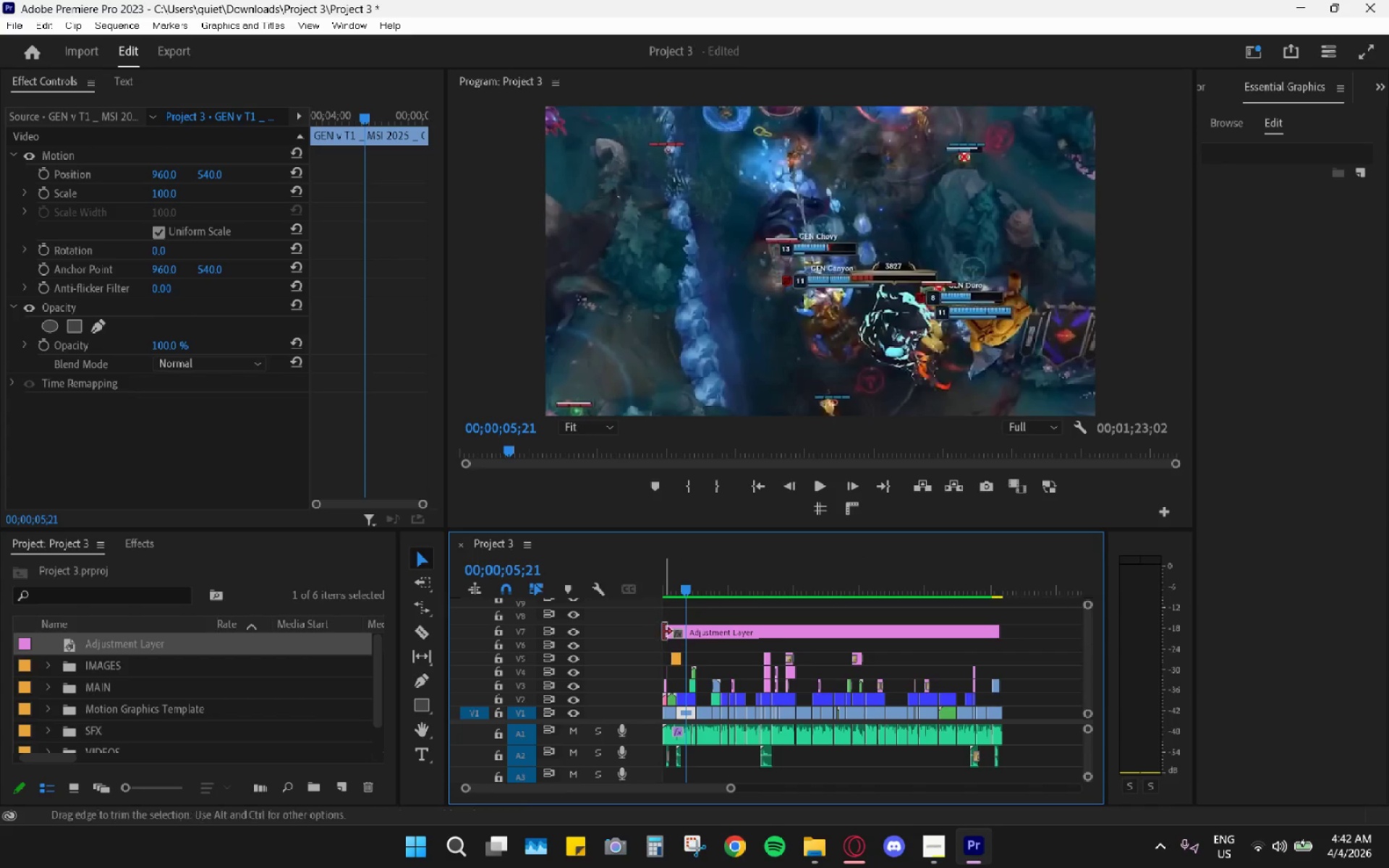 
left_click_drag(start_coordinate=[663, 631], to_coordinate=[696, 631])
 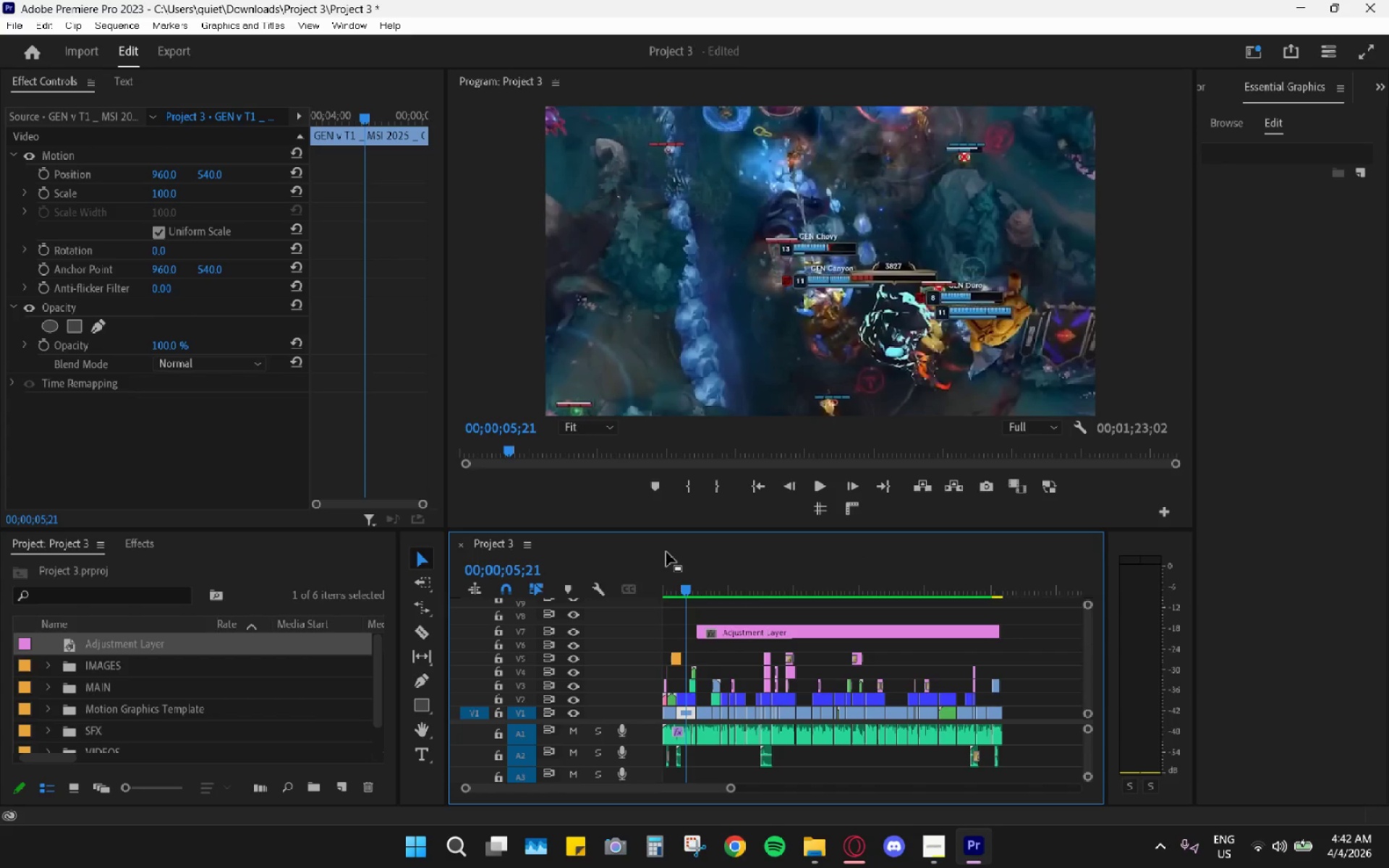 
left_click([666, 551])
 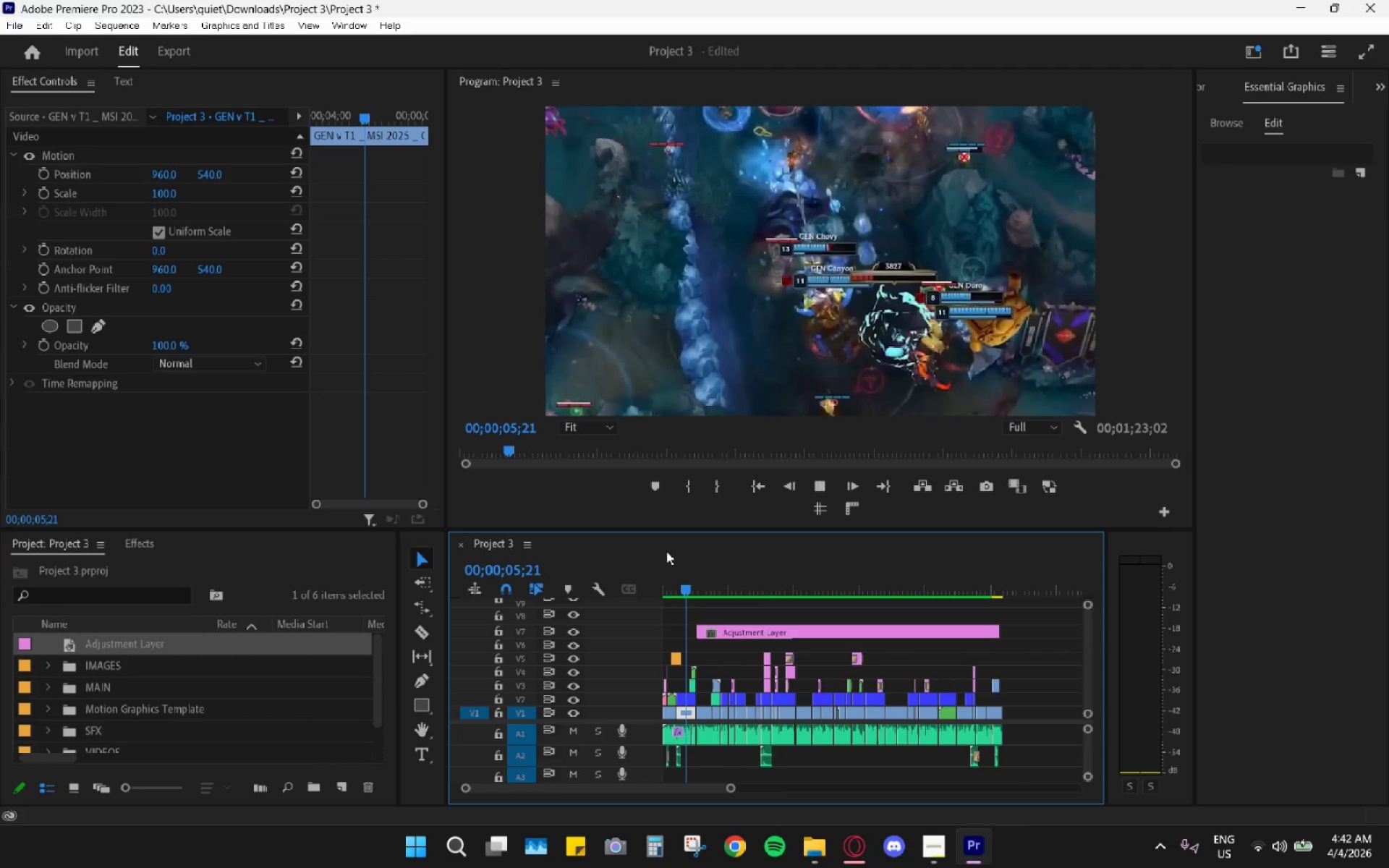 
key(Space)
 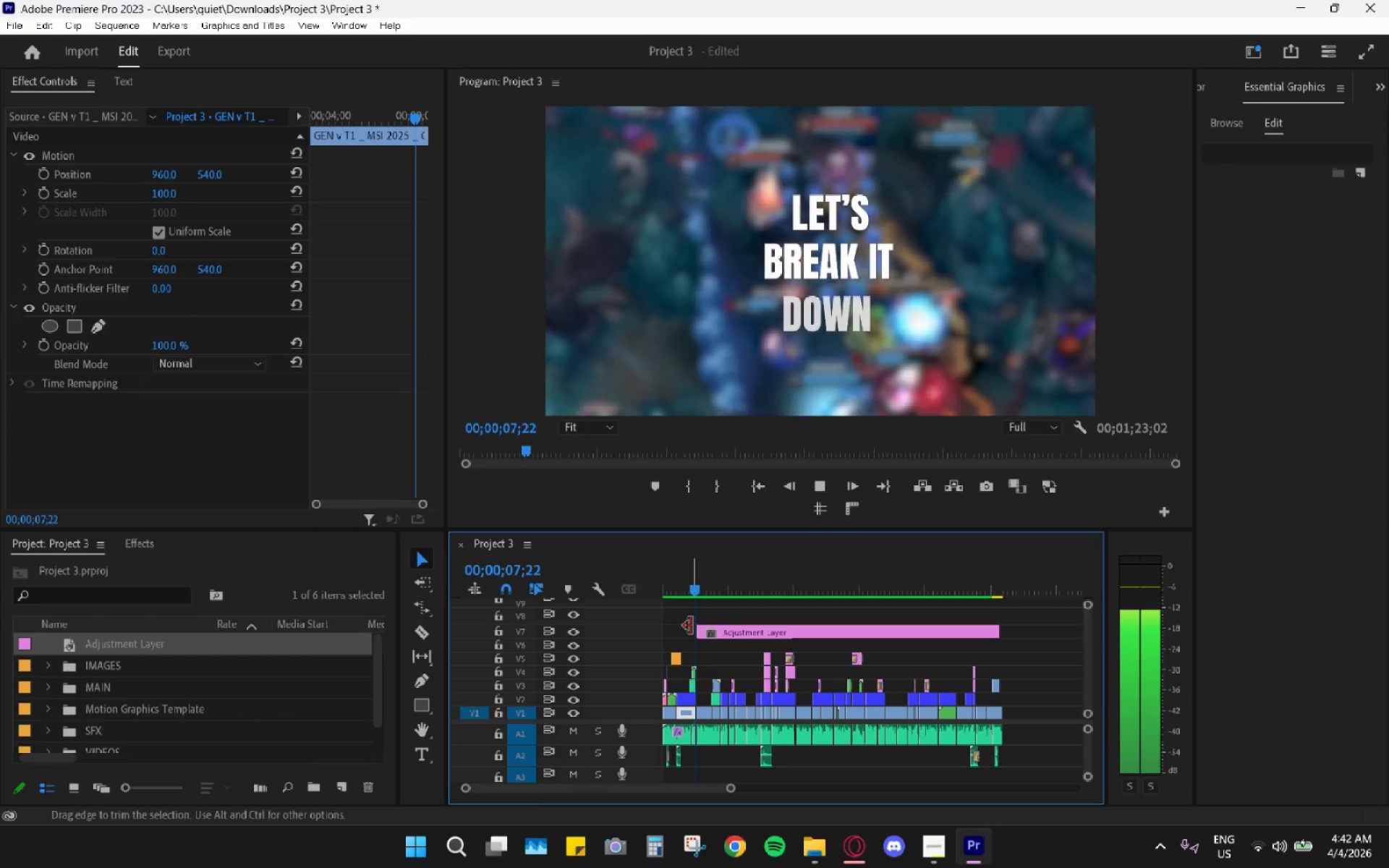 
key(Space)
 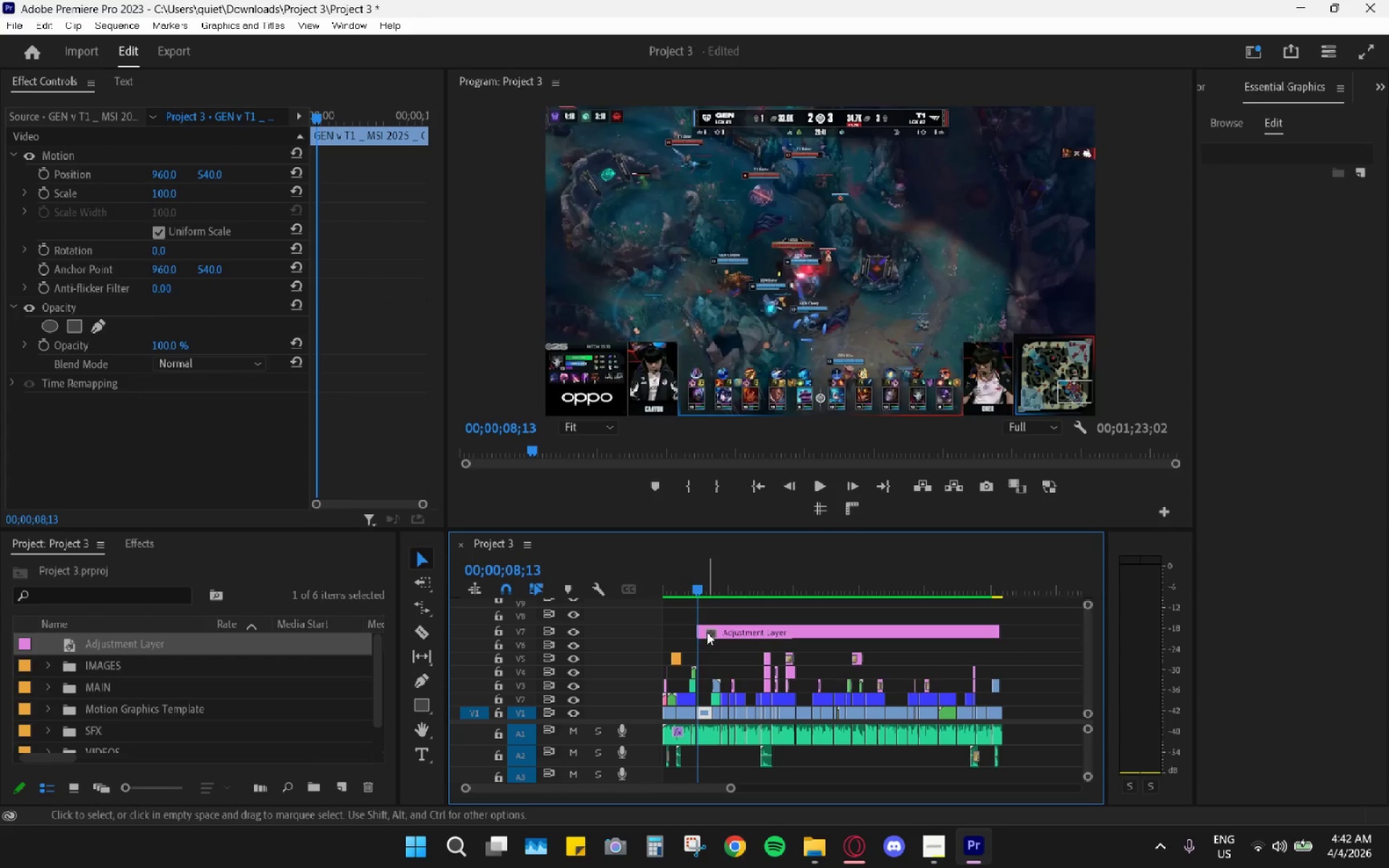 
hold_key(key=AltLeft, duration=0.42)
 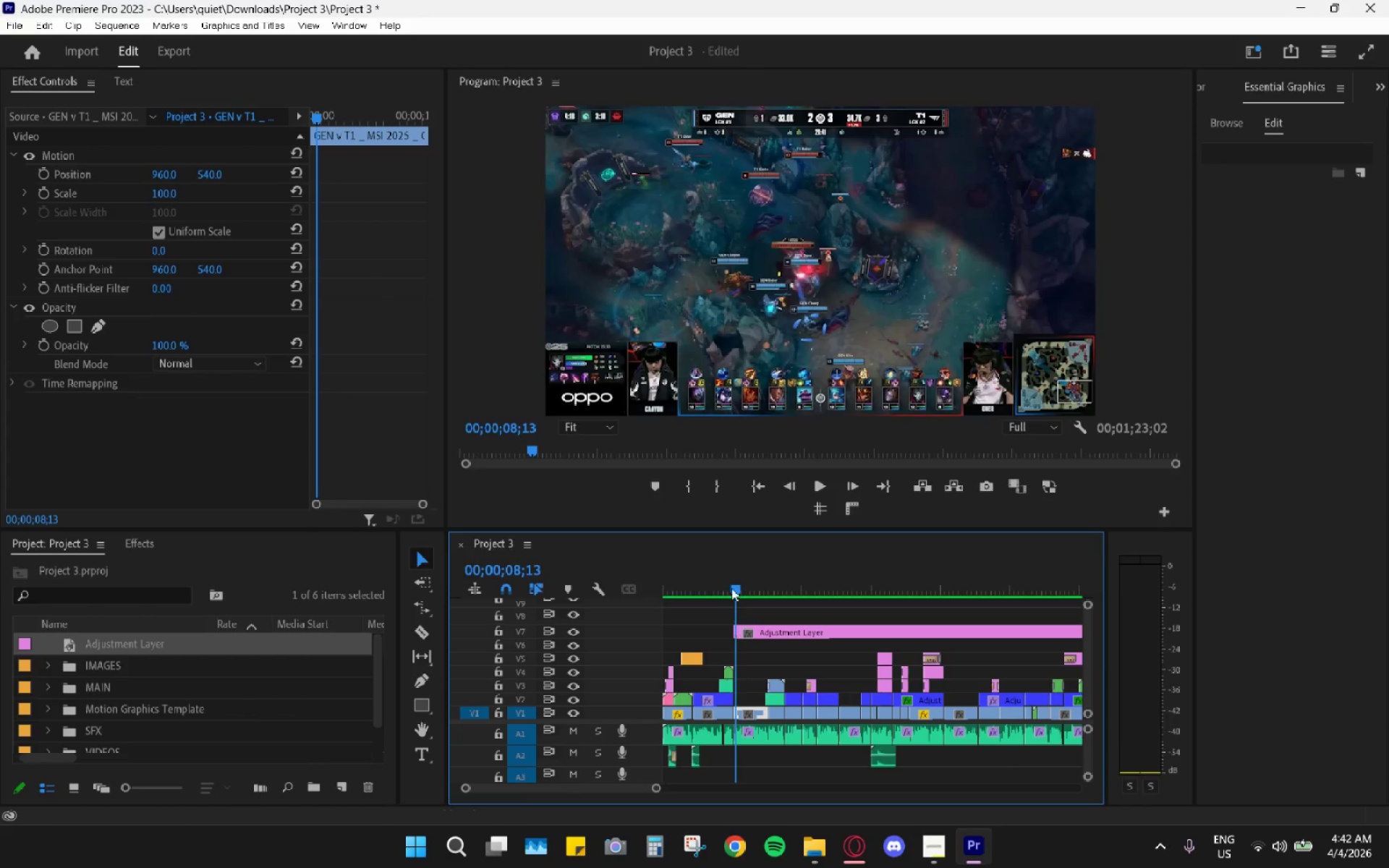 
left_click_drag(start_coordinate=[726, 570], to_coordinate=[705, 579])
 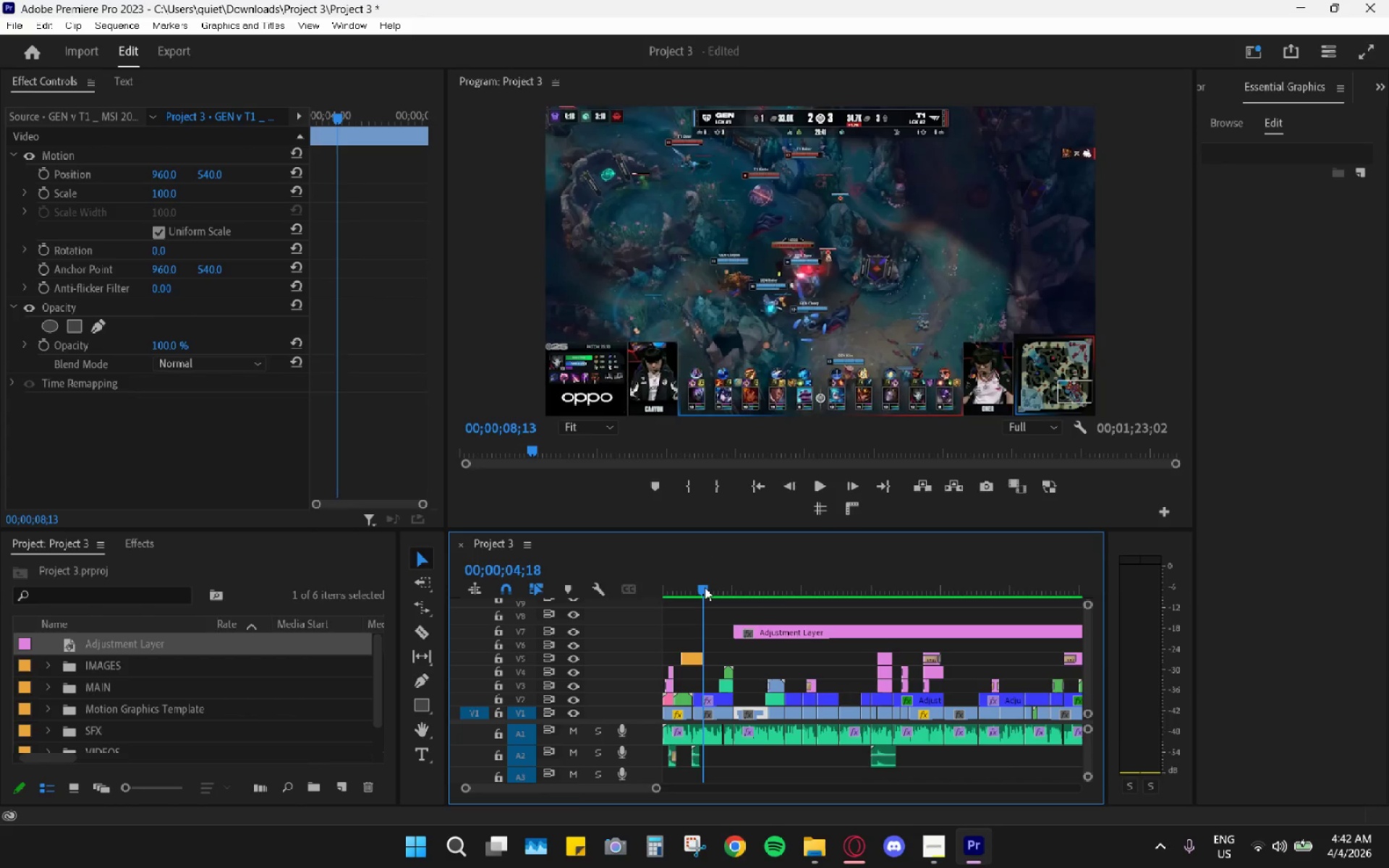 
scroll: coordinate [725, 645], scroll_direction: up, amount: 12.0
 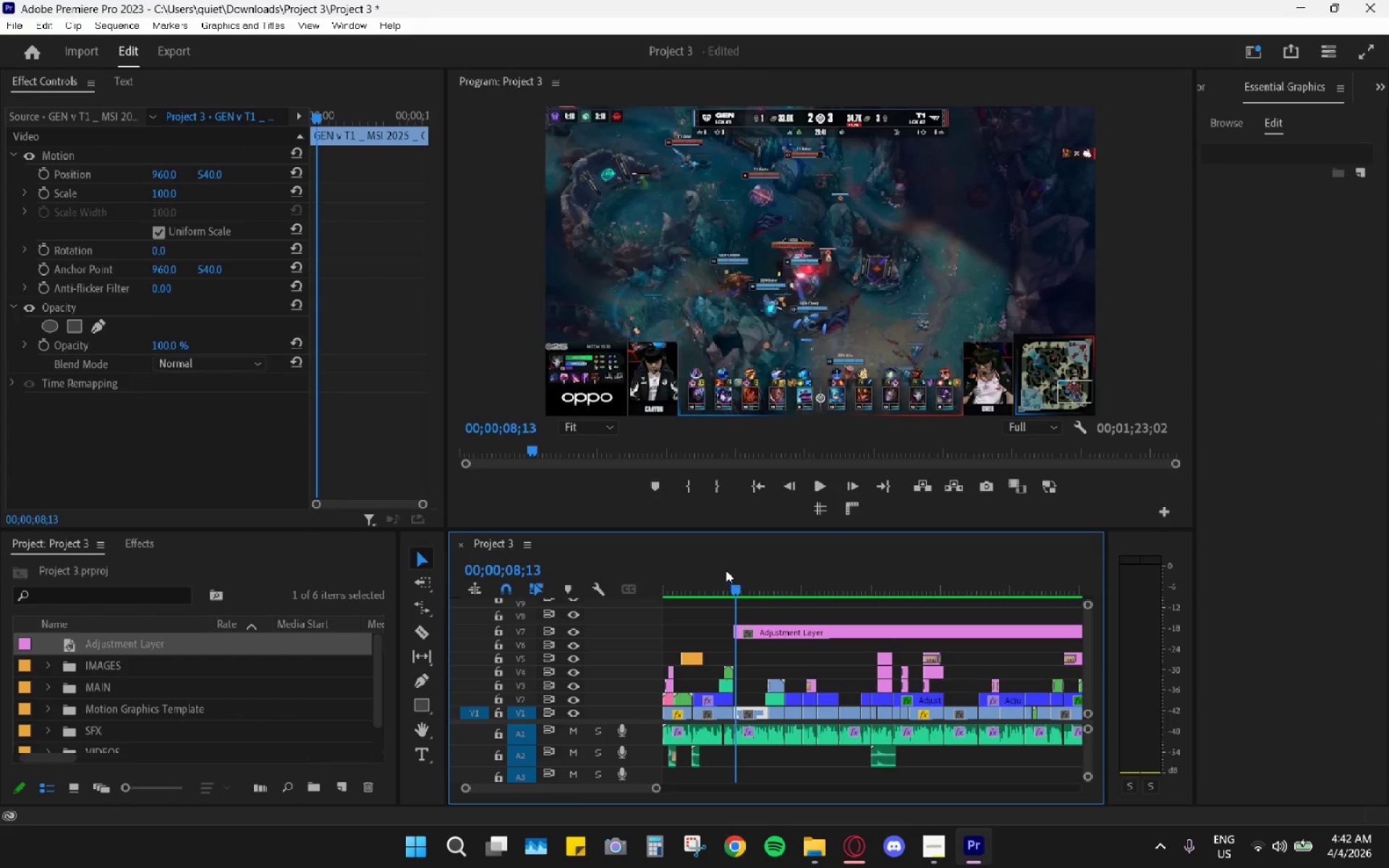 
left_click_drag(start_coordinate=[705, 587], to_coordinate=[710, 588])
 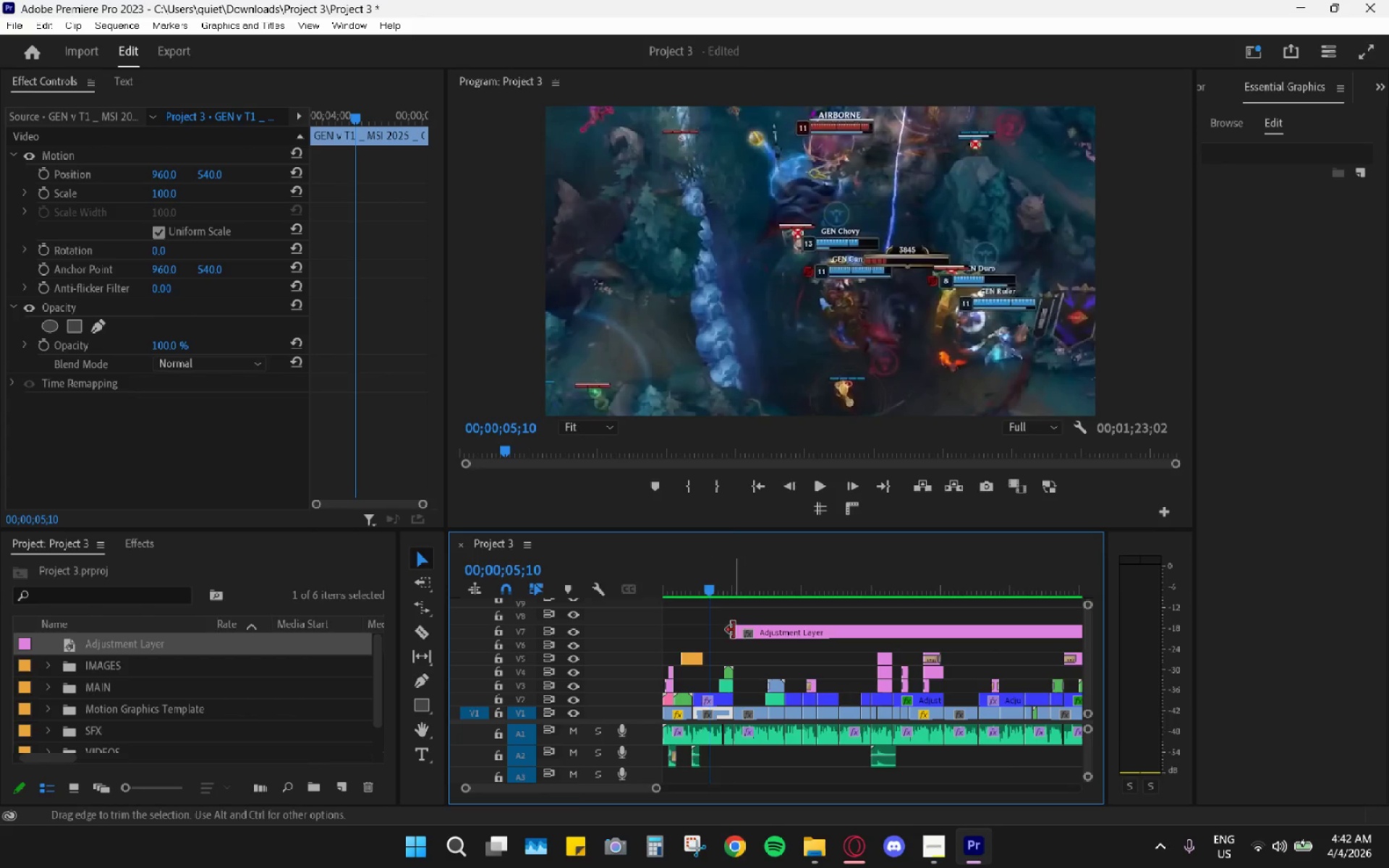 
left_click_drag(start_coordinate=[736, 631], to_coordinate=[705, 635])
 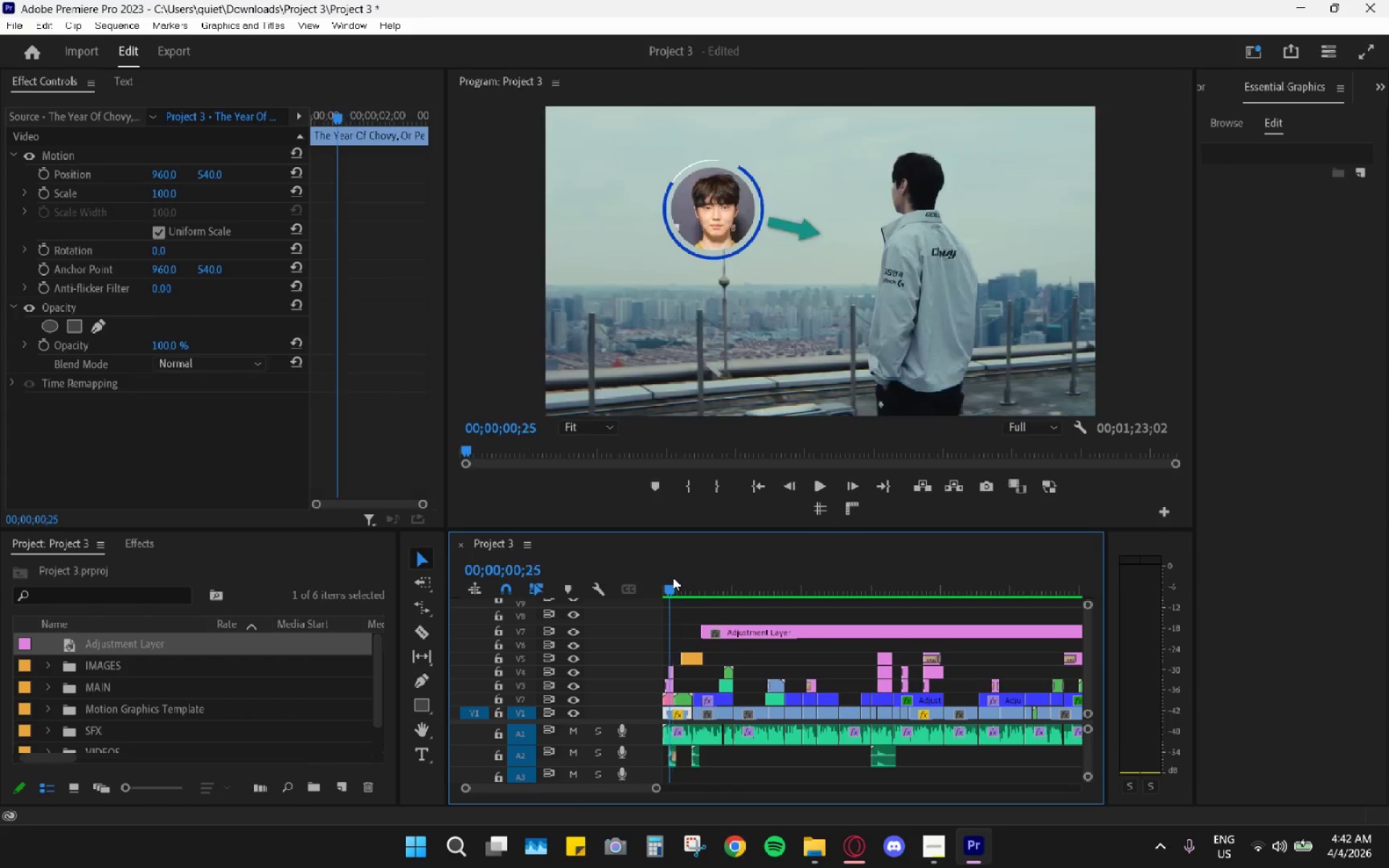 
key(Space)
 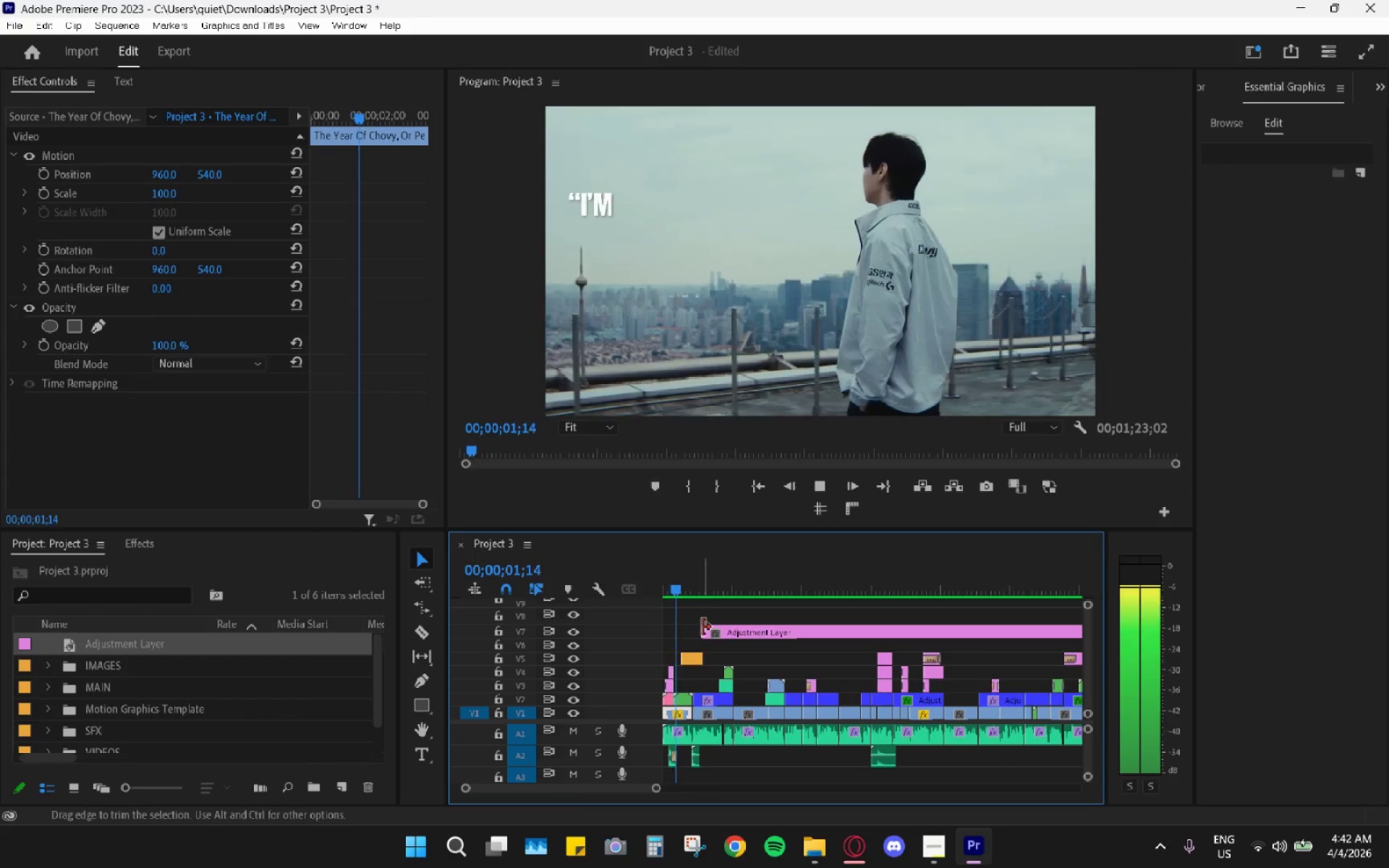 
left_click_drag(start_coordinate=[704, 628], to_coordinate=[698, 626])
 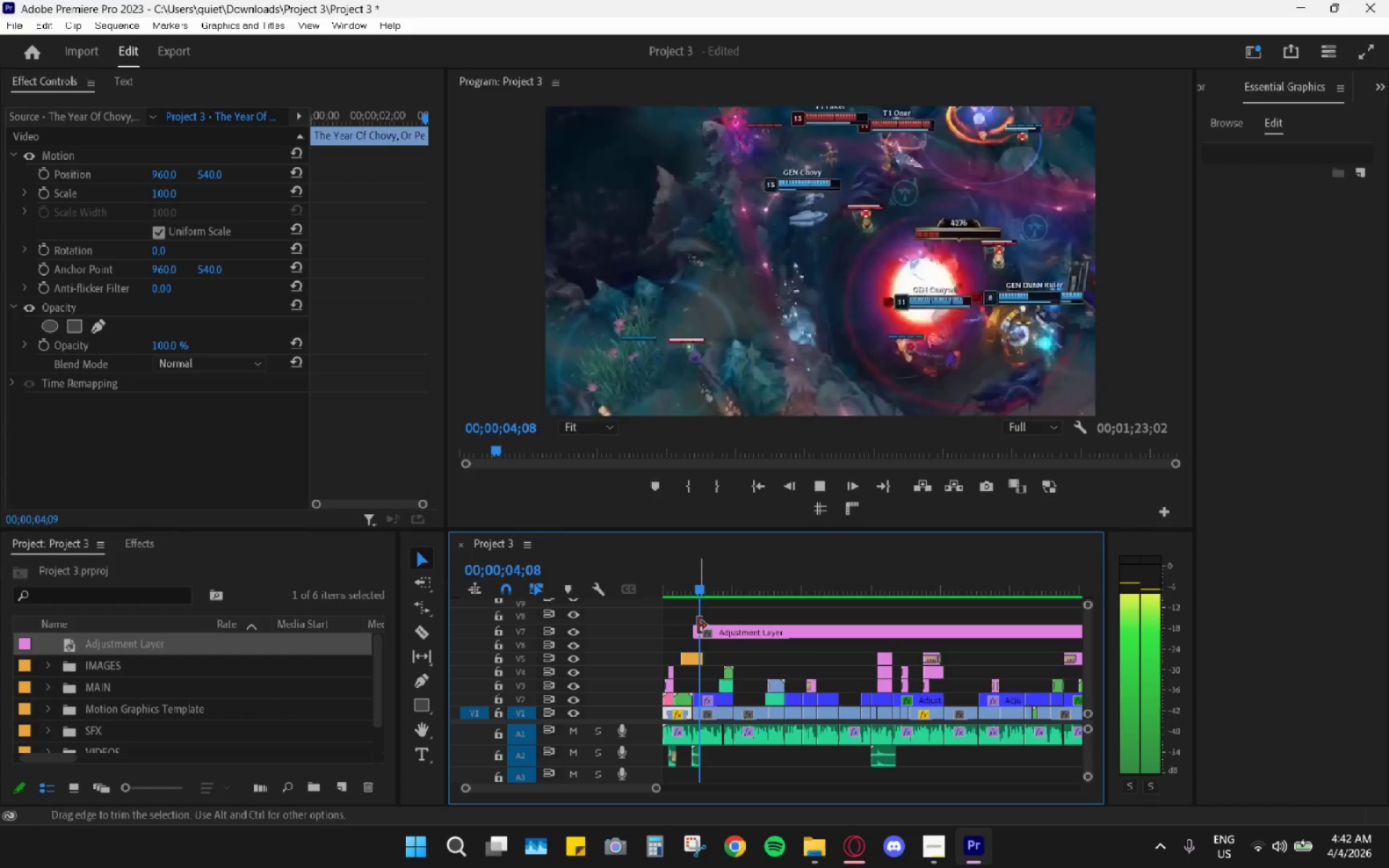 
key(Space)
 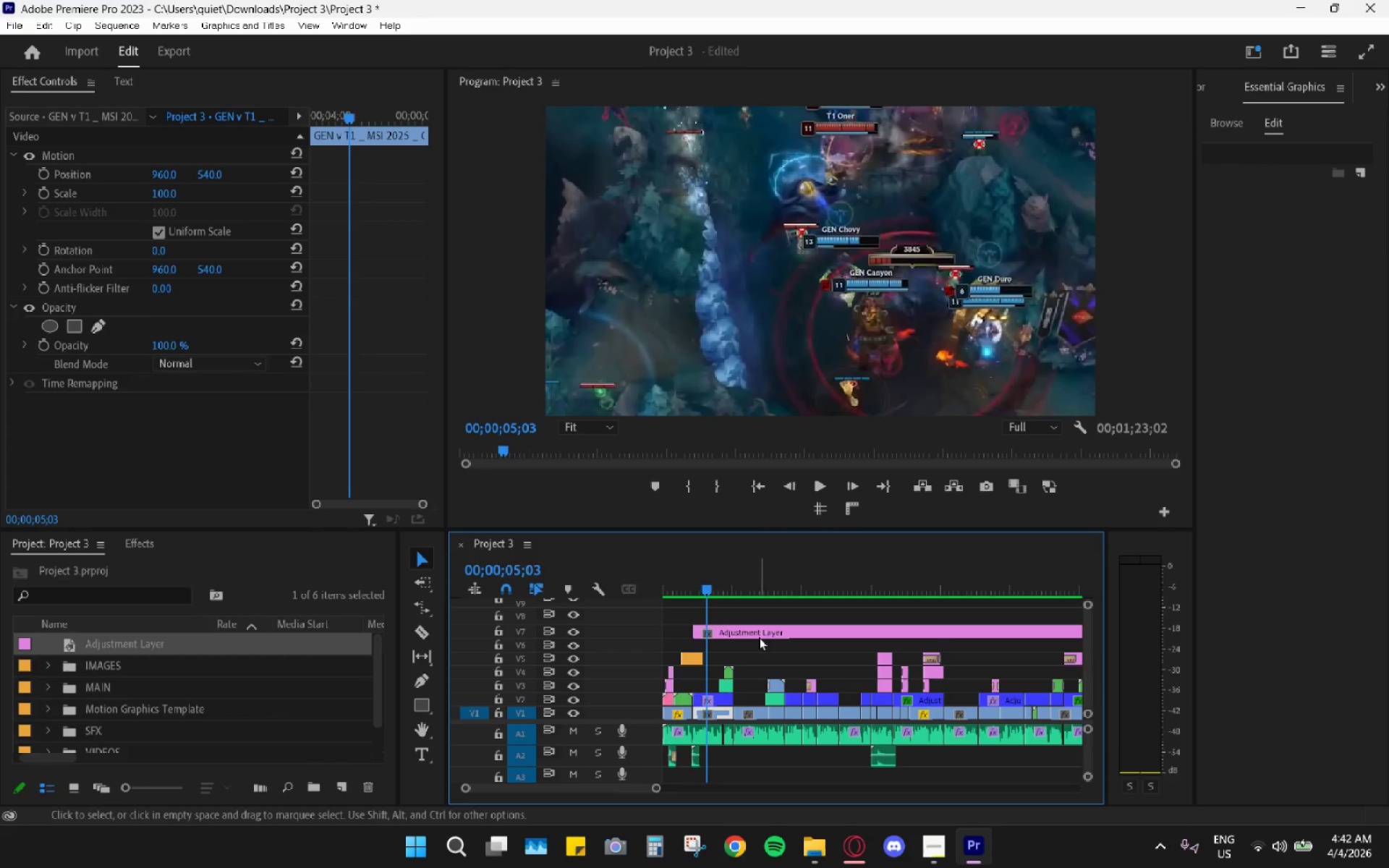 
left_click([760, 634])
 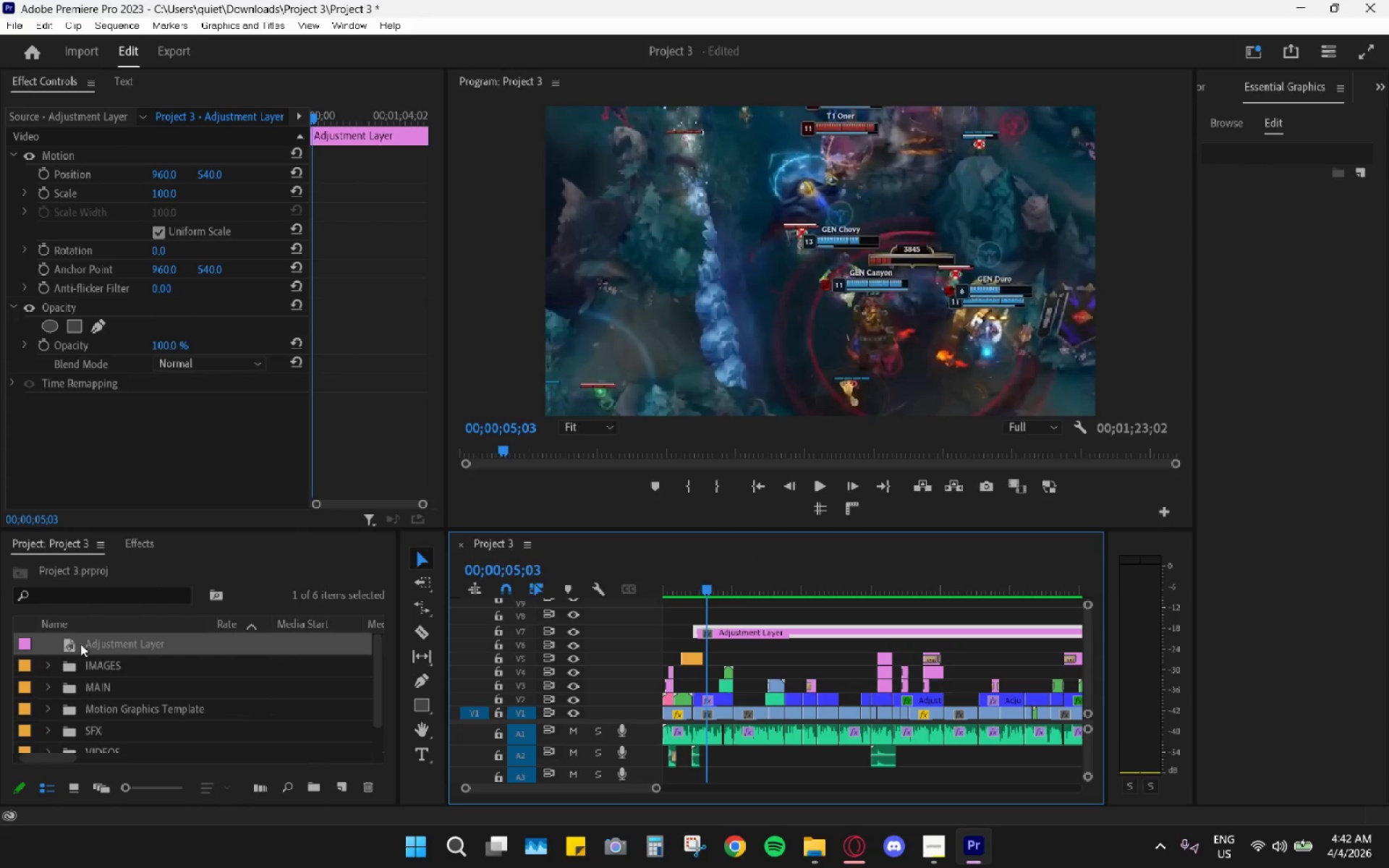 
left_click_drag(start_coordinate=[112, 642], to_coordinate=[118, 681])
 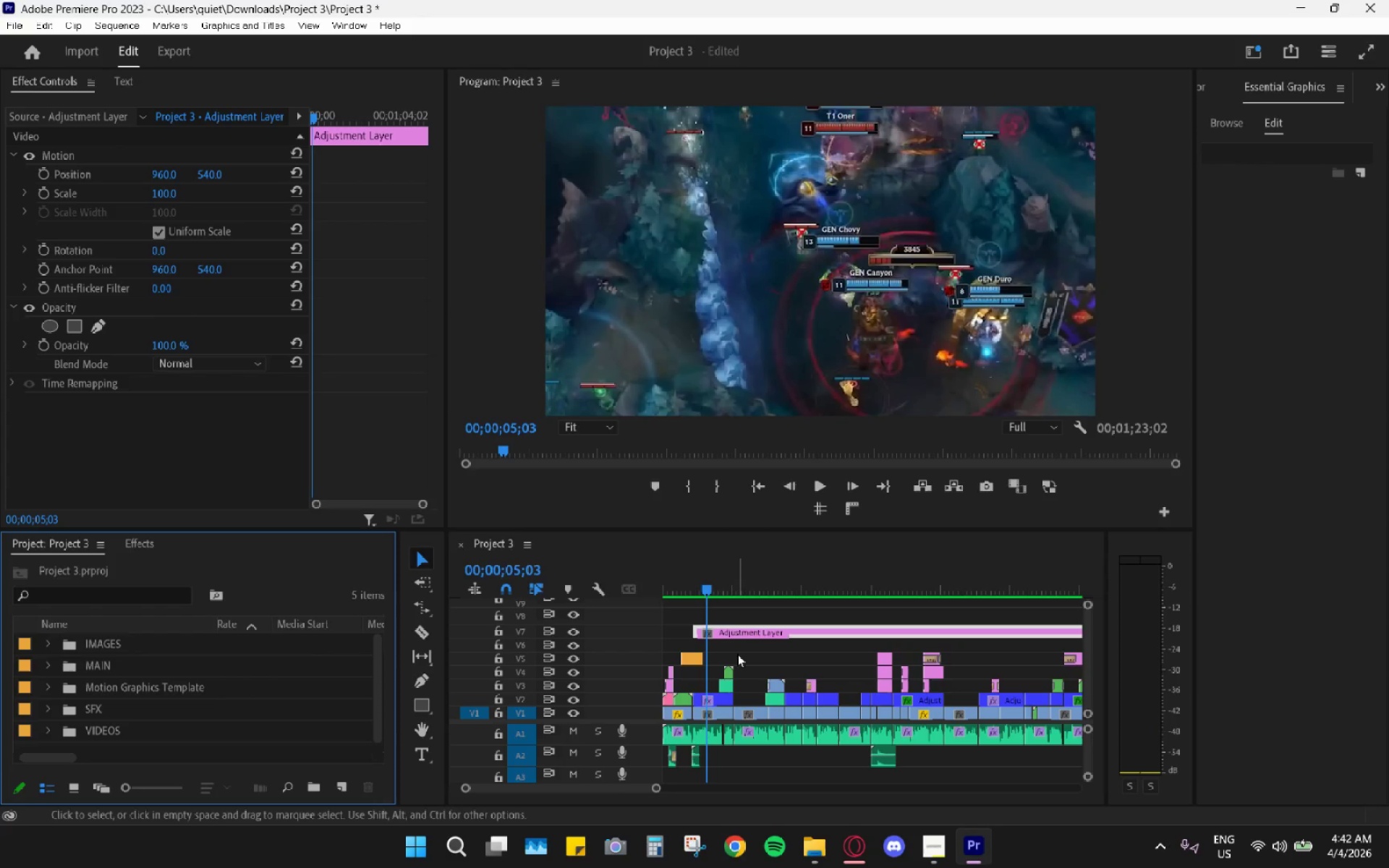 
right_click([753, 632])
 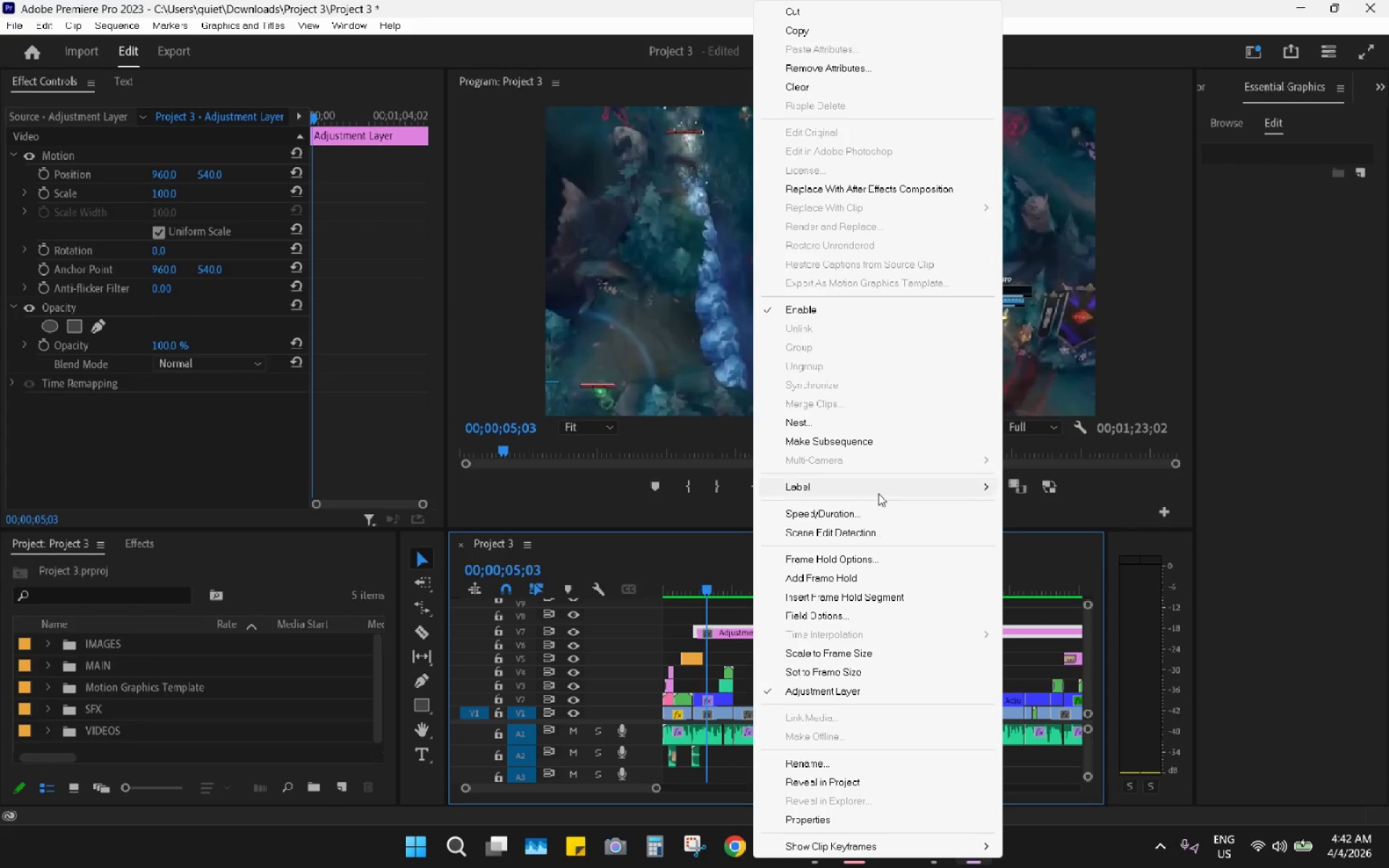 
left_click([885, 488])
 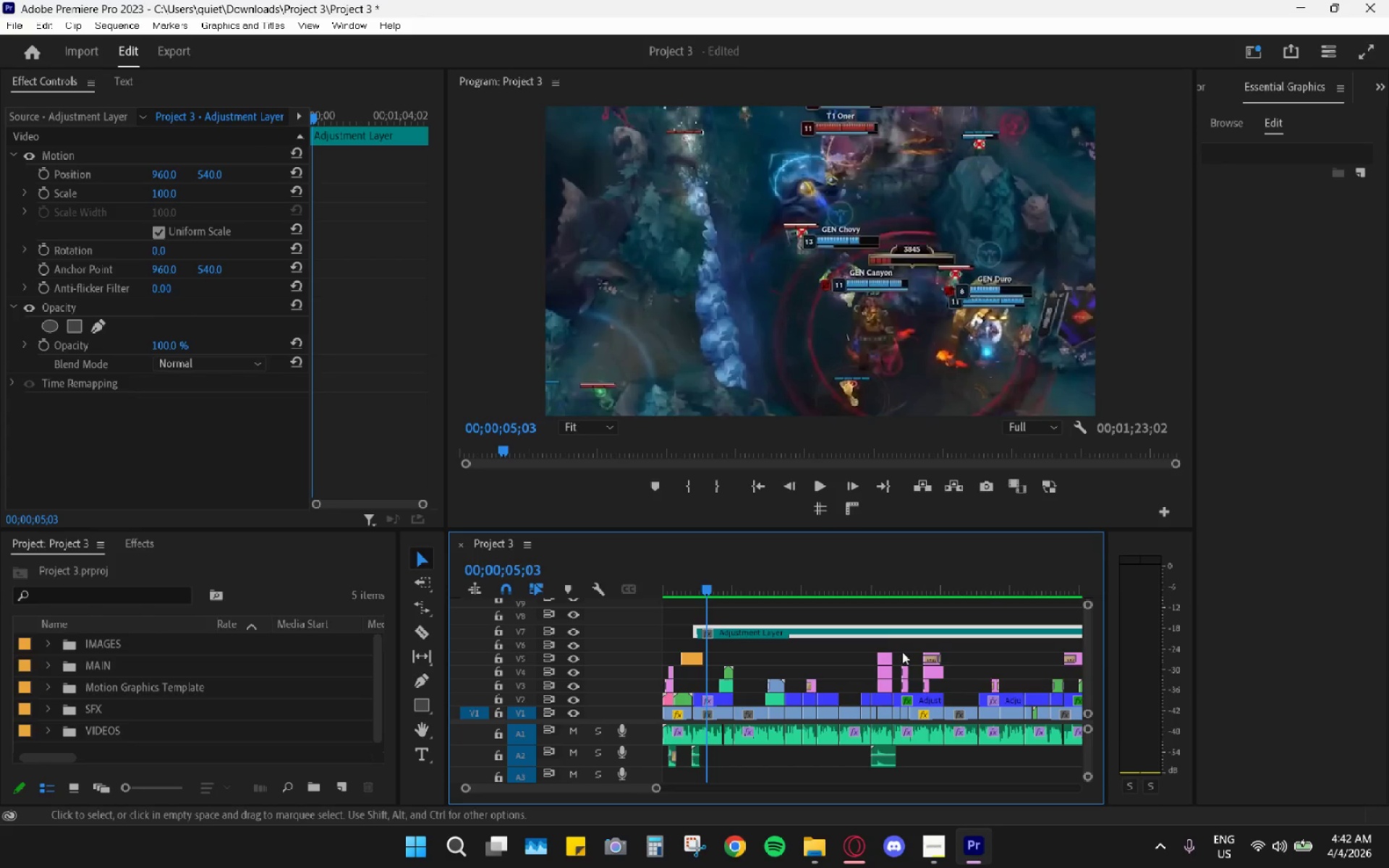 
right_click([862, 632])
 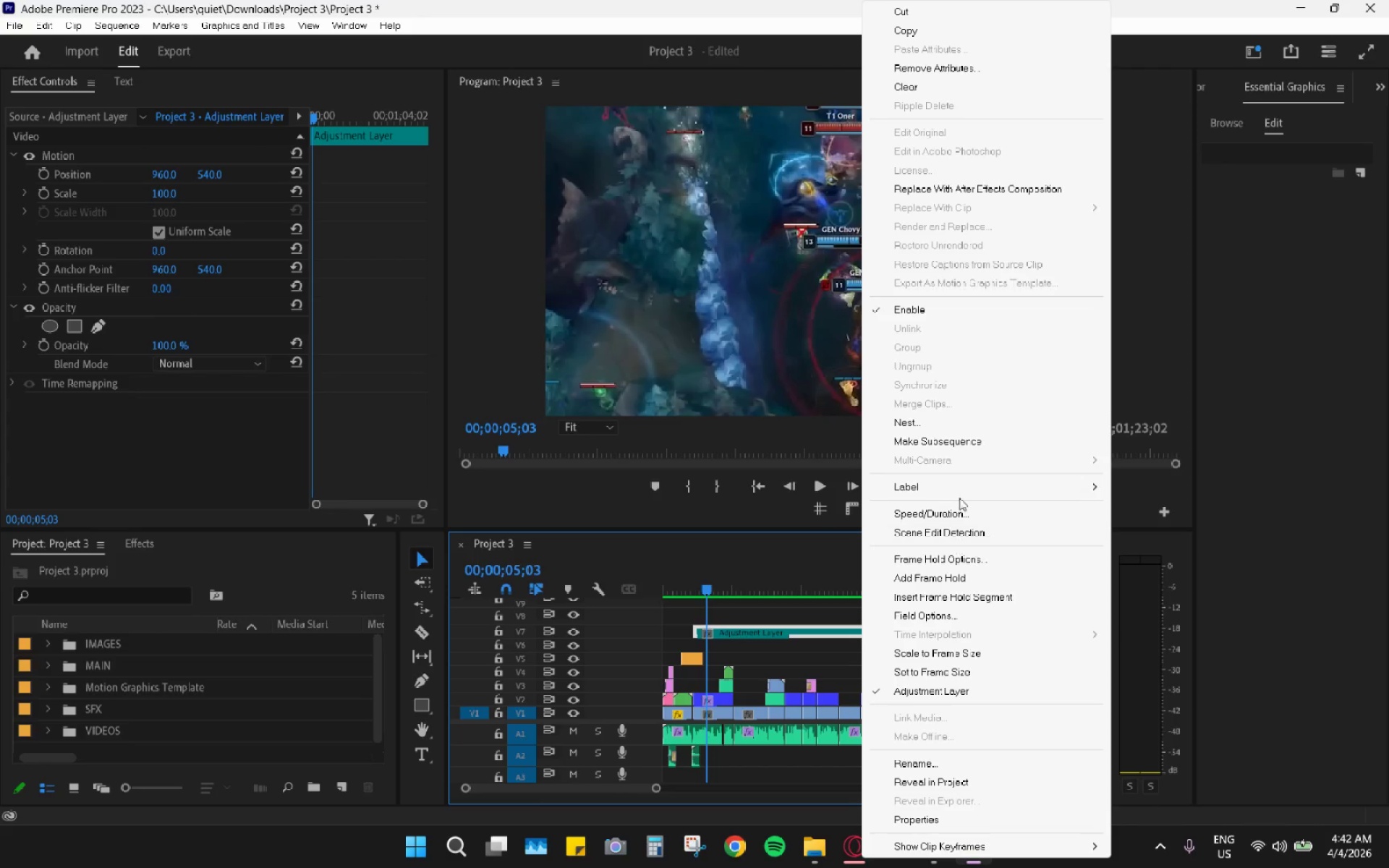 
left_click([959, 485])
 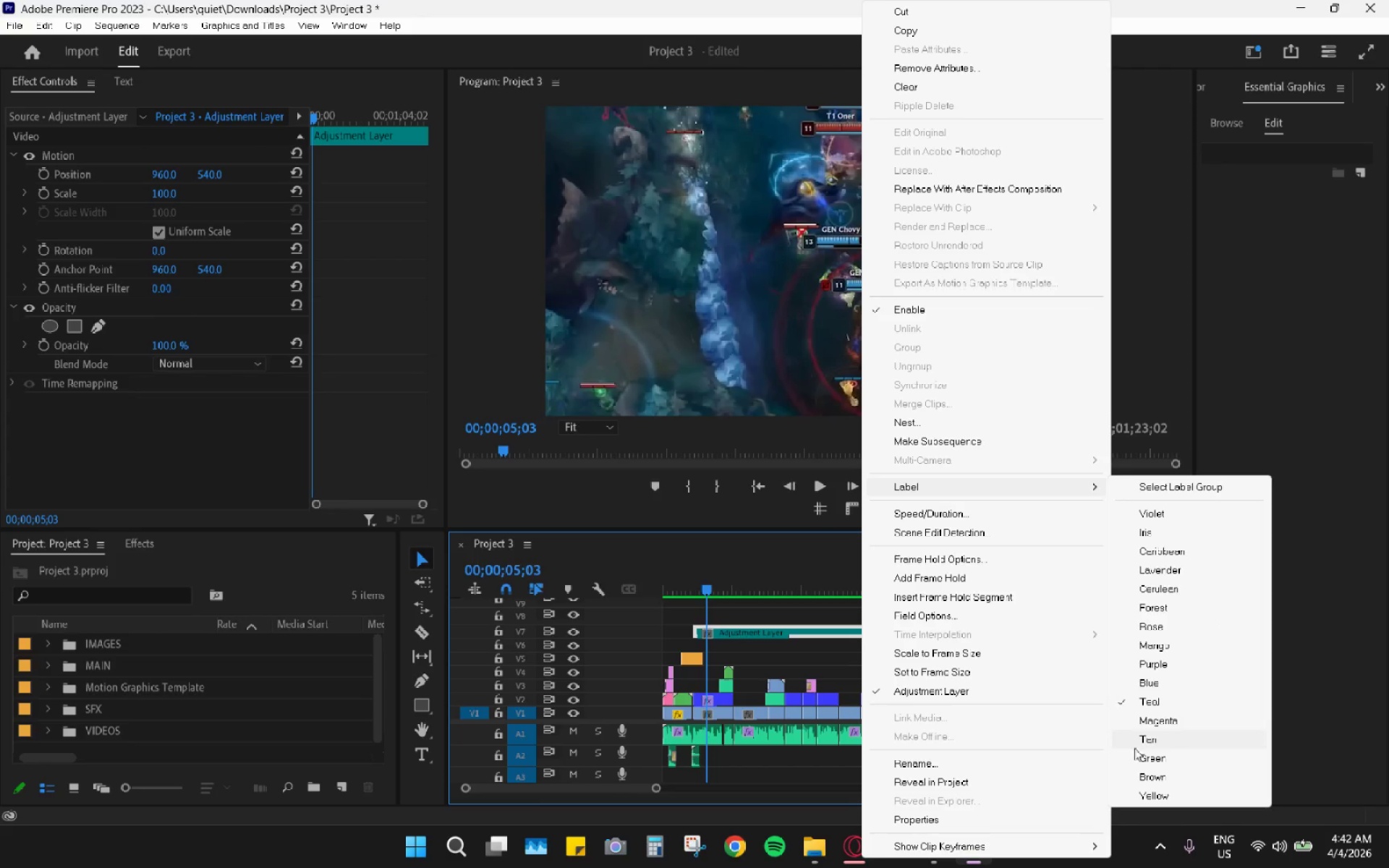 
left_click([1134, 748])
 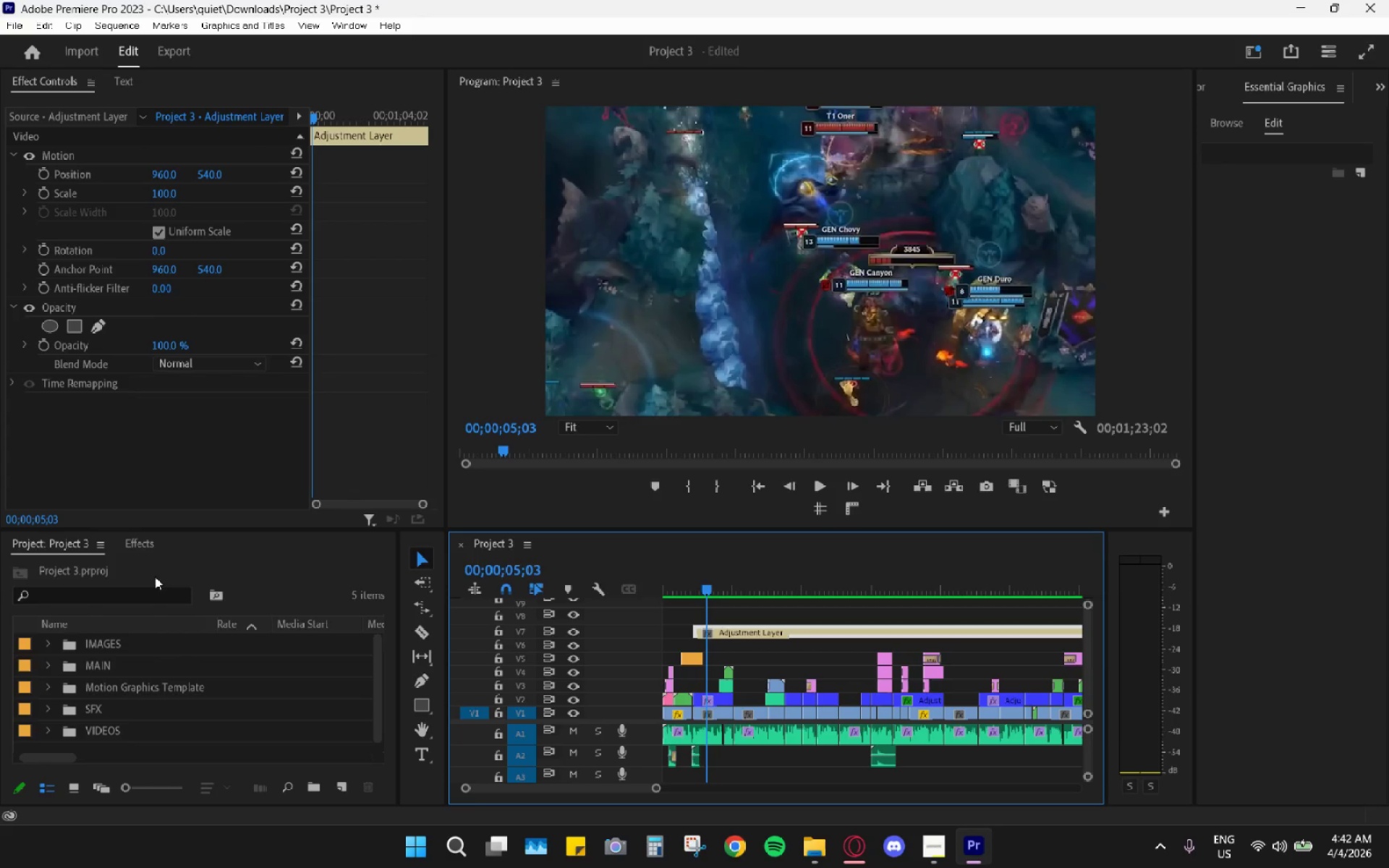 
double_click([104, 573])
 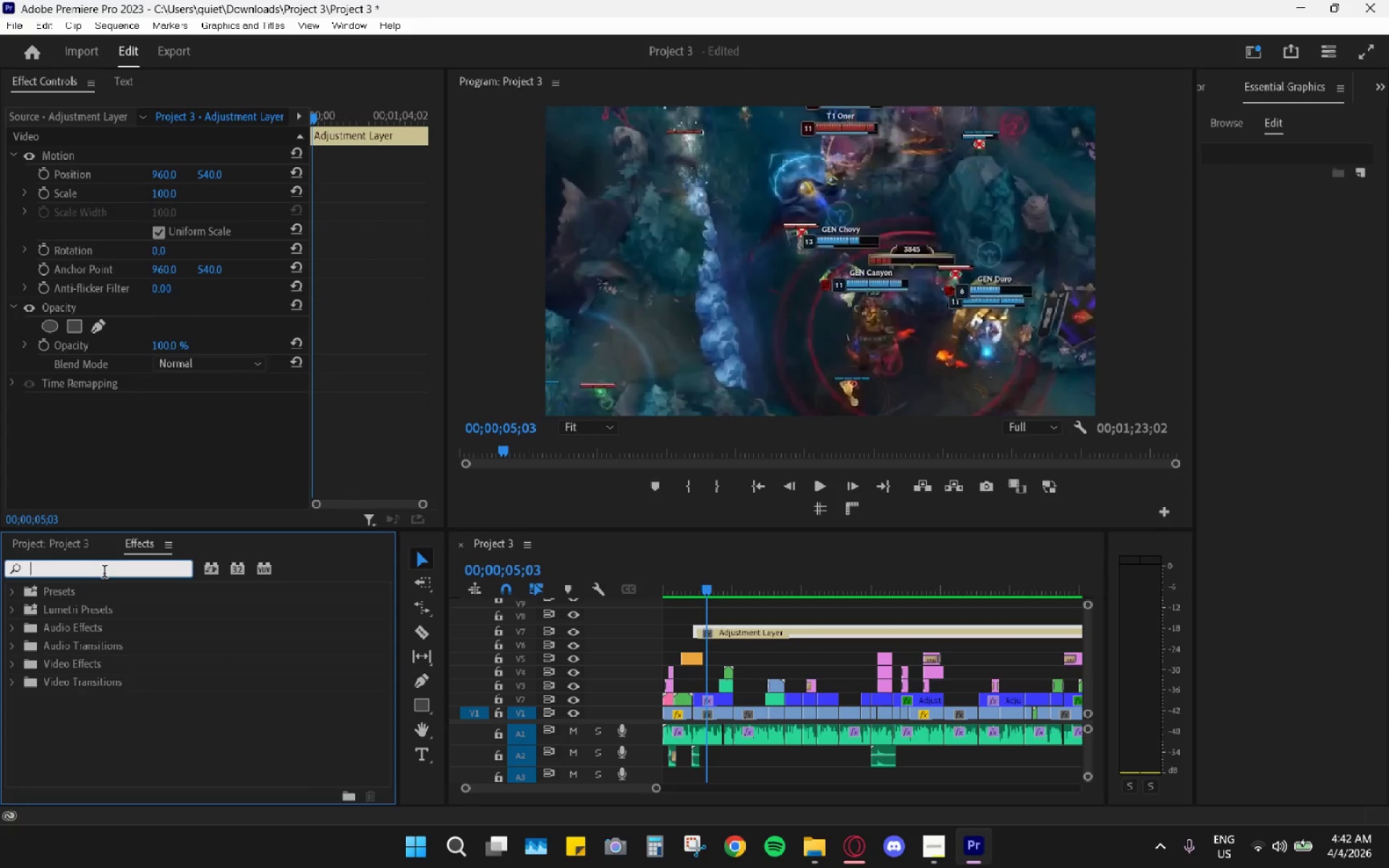 
type(lumetr)
 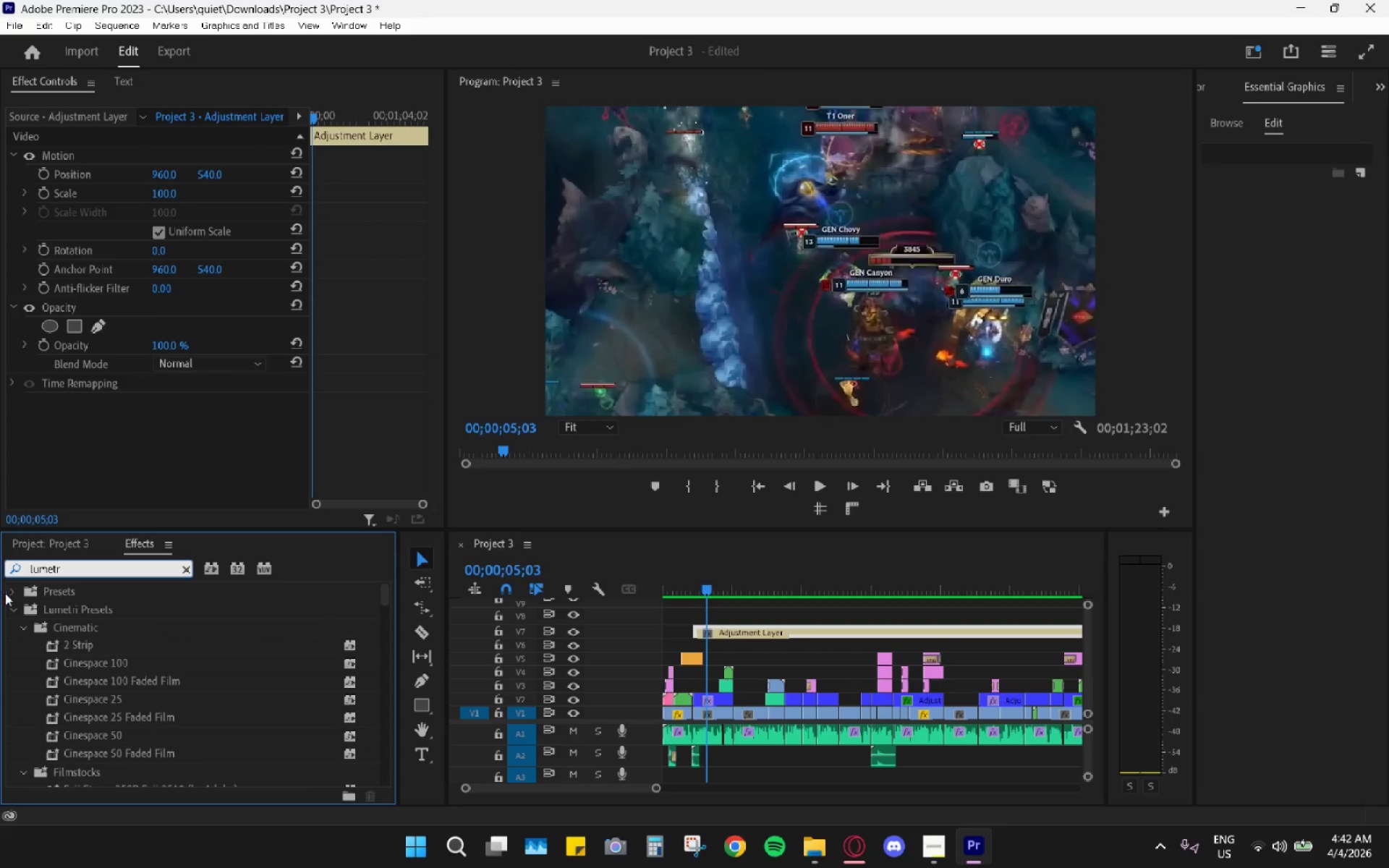 
left_click([14, 614])
 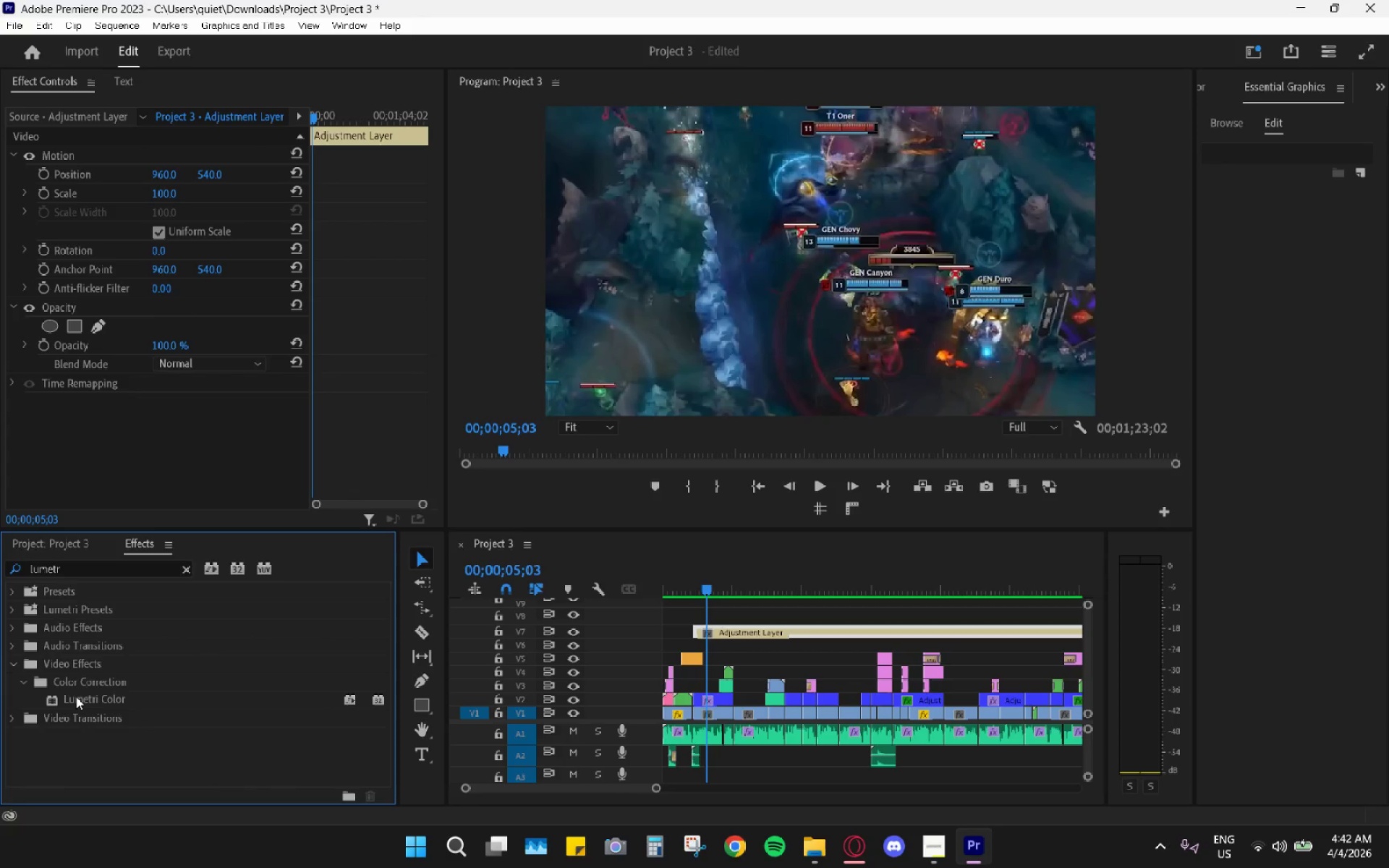 
left_click_drag(start_coordinate=[78, 699], to_coordinate=[774, 626])
 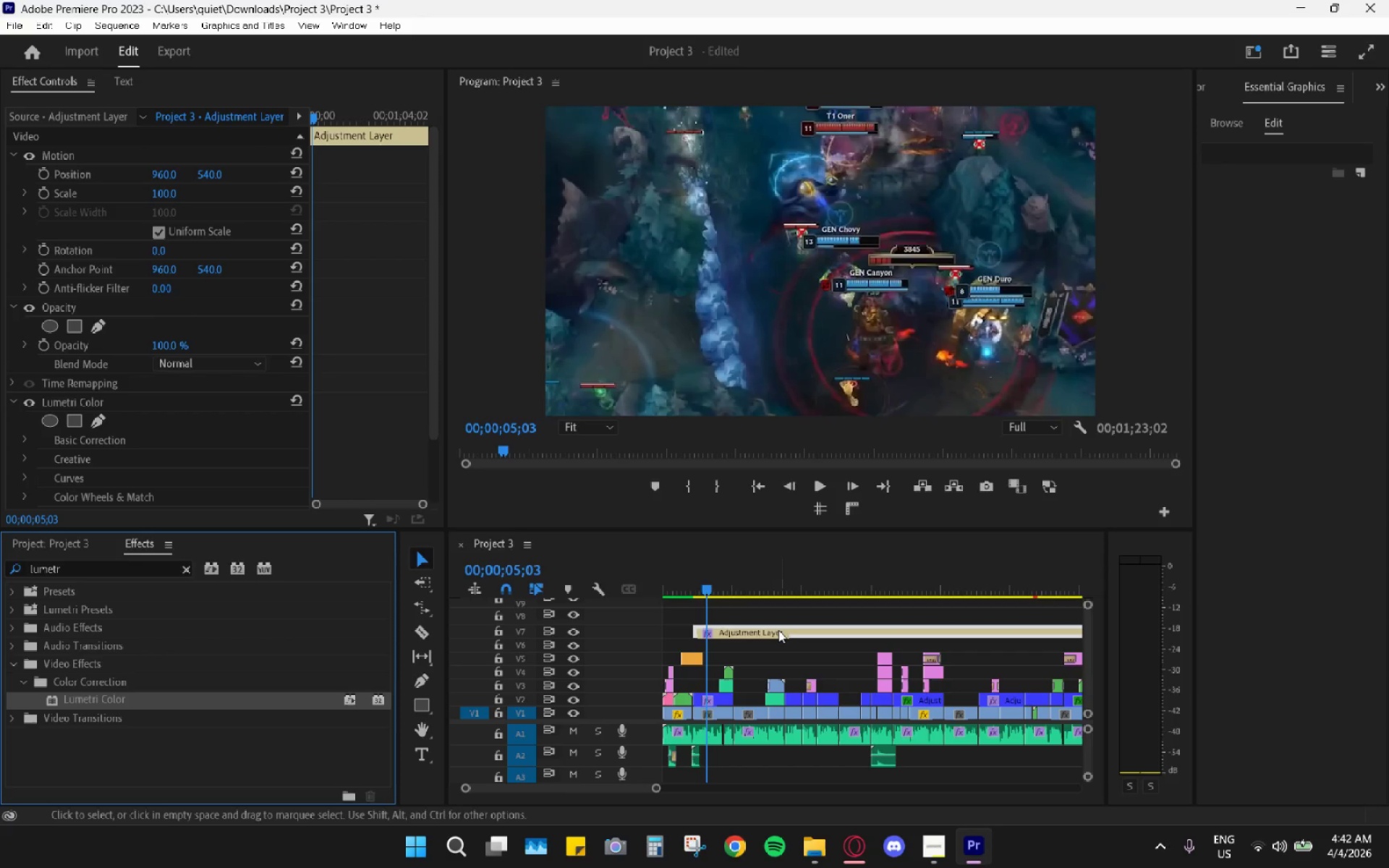 
wait(7.91)
 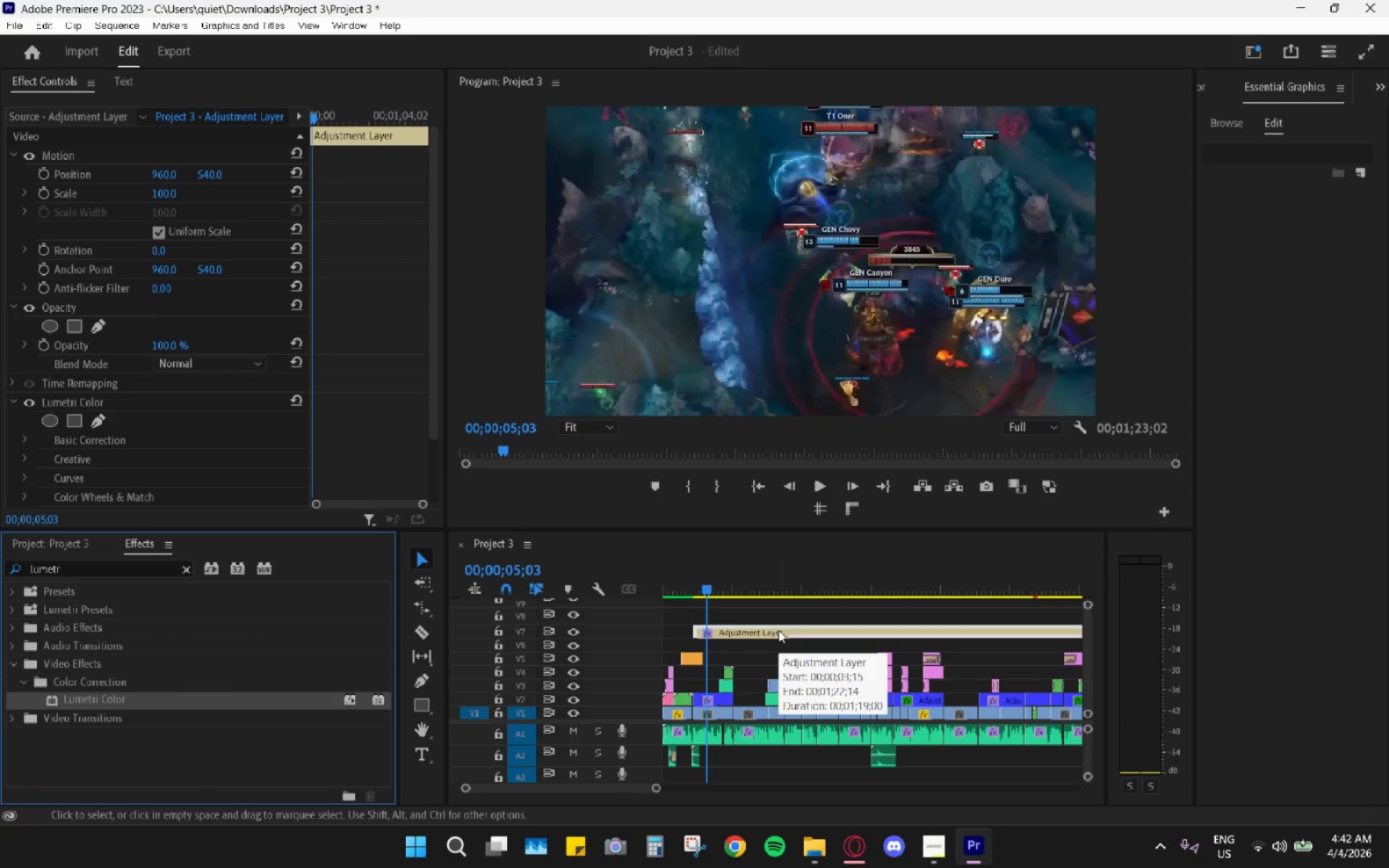 
left_click_drag(start_coordinate=[715, 585], to_coordinate=[692, 584])
 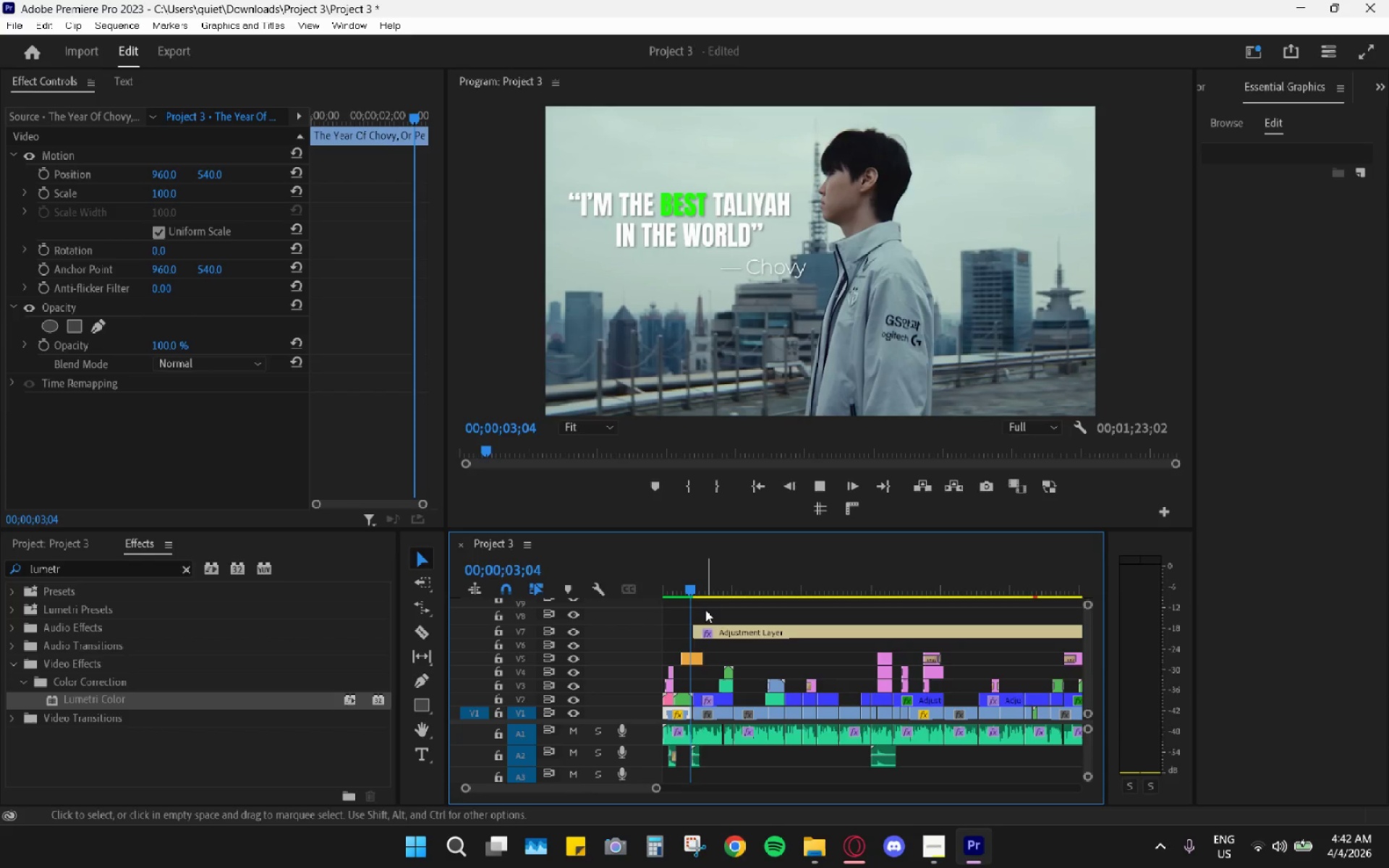 
key(Space)
 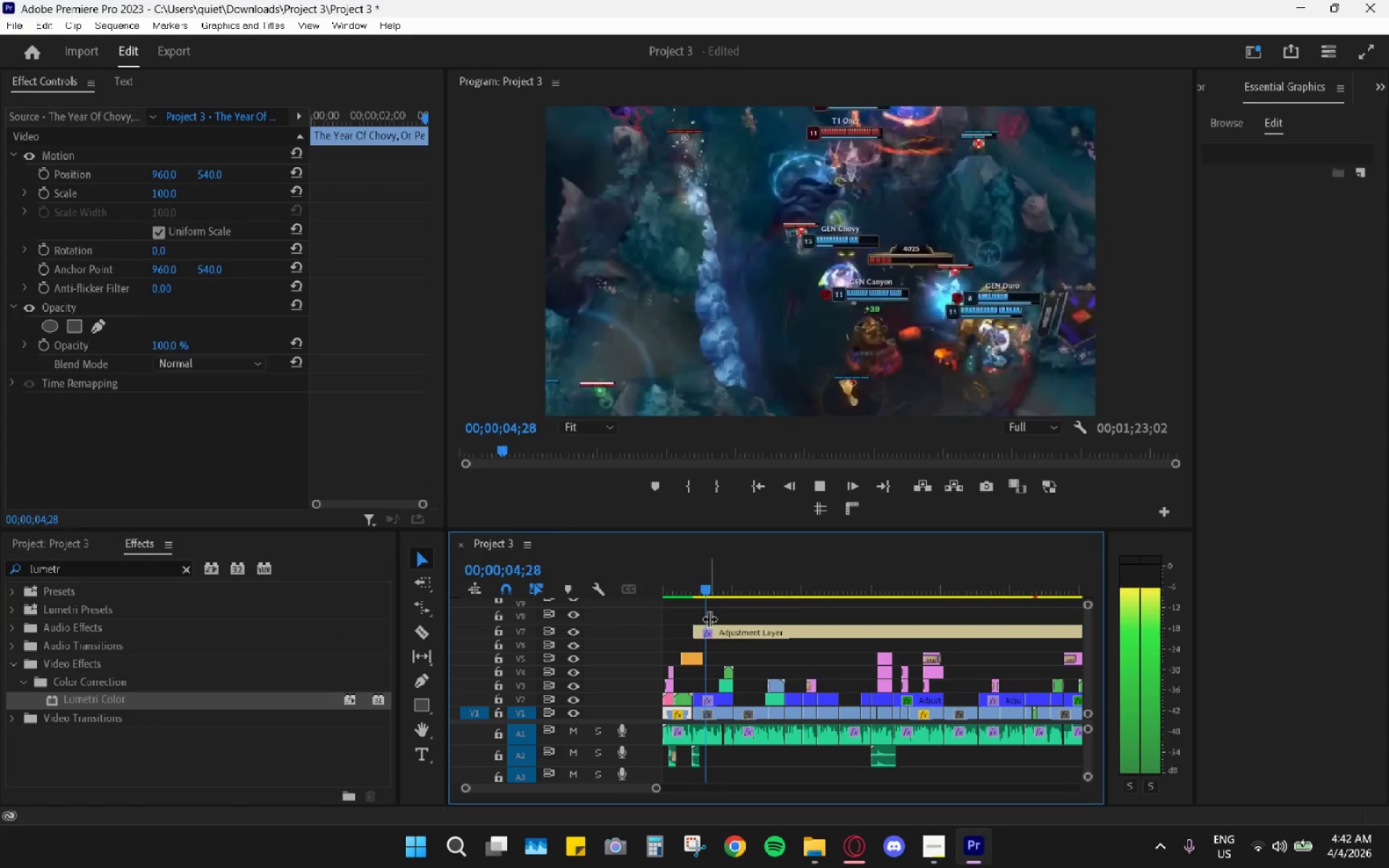 
key(Space)
 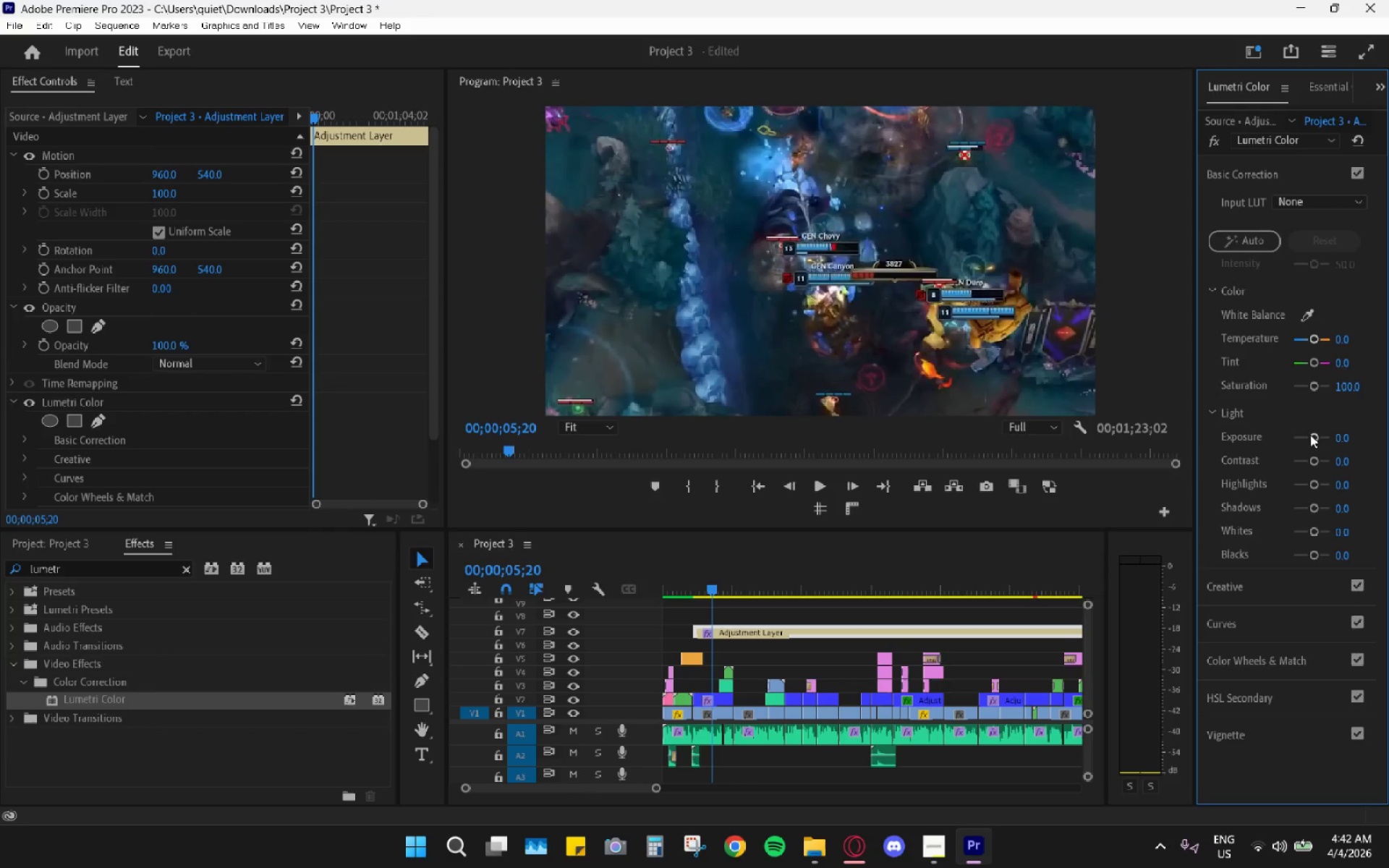 
wait(9.09)
 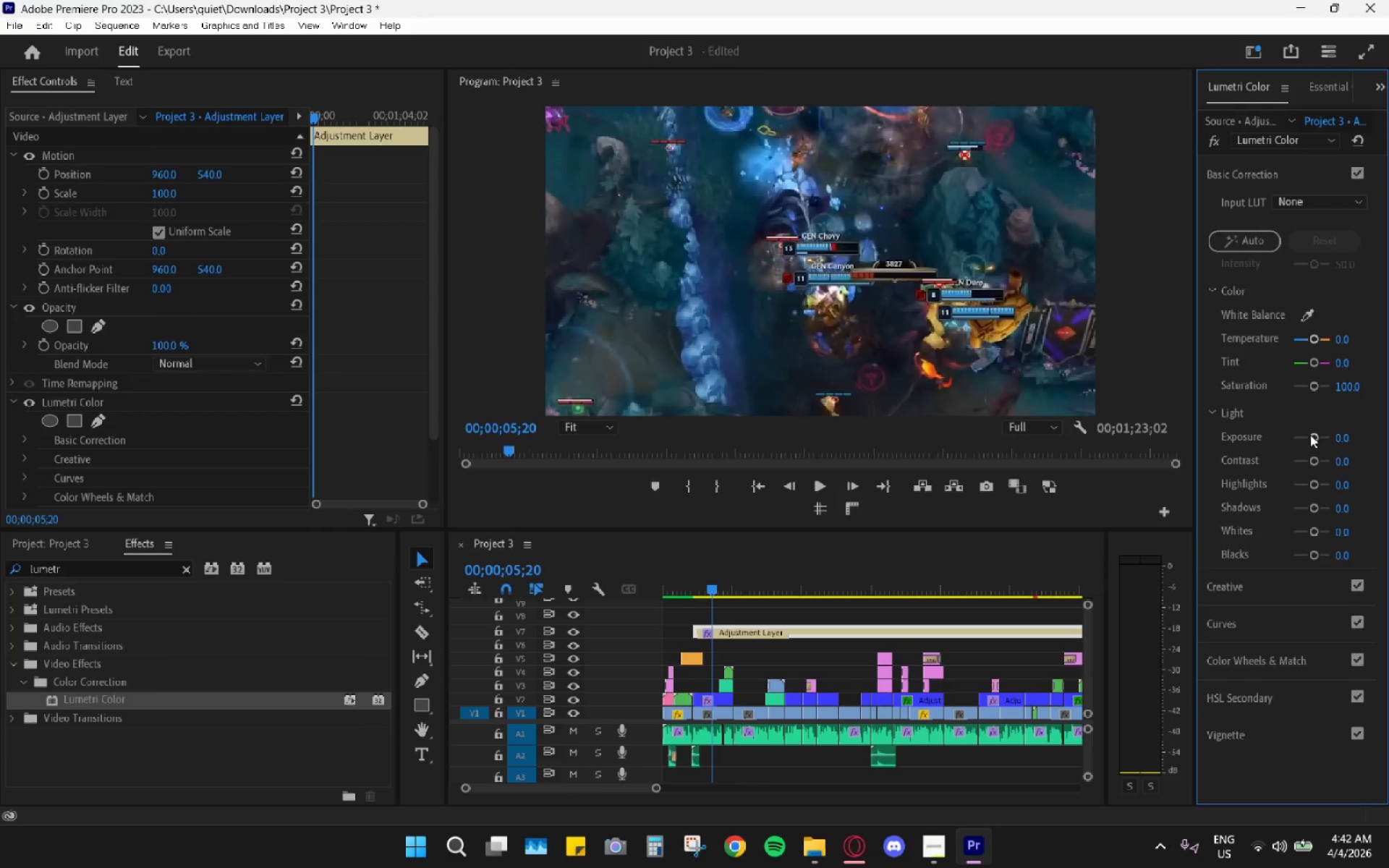 
left_click([1335, 440])
 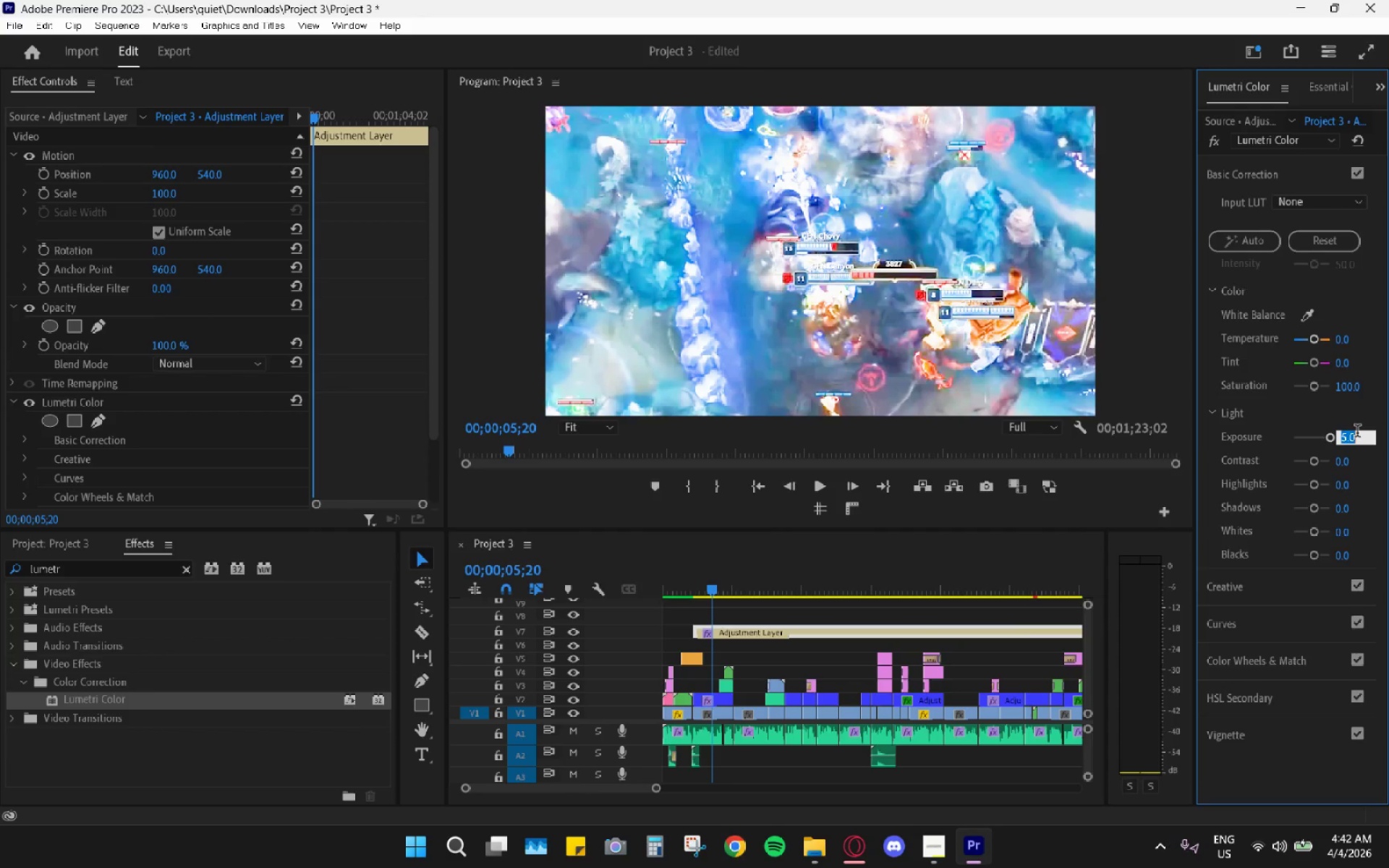 
key(Numpad1)
 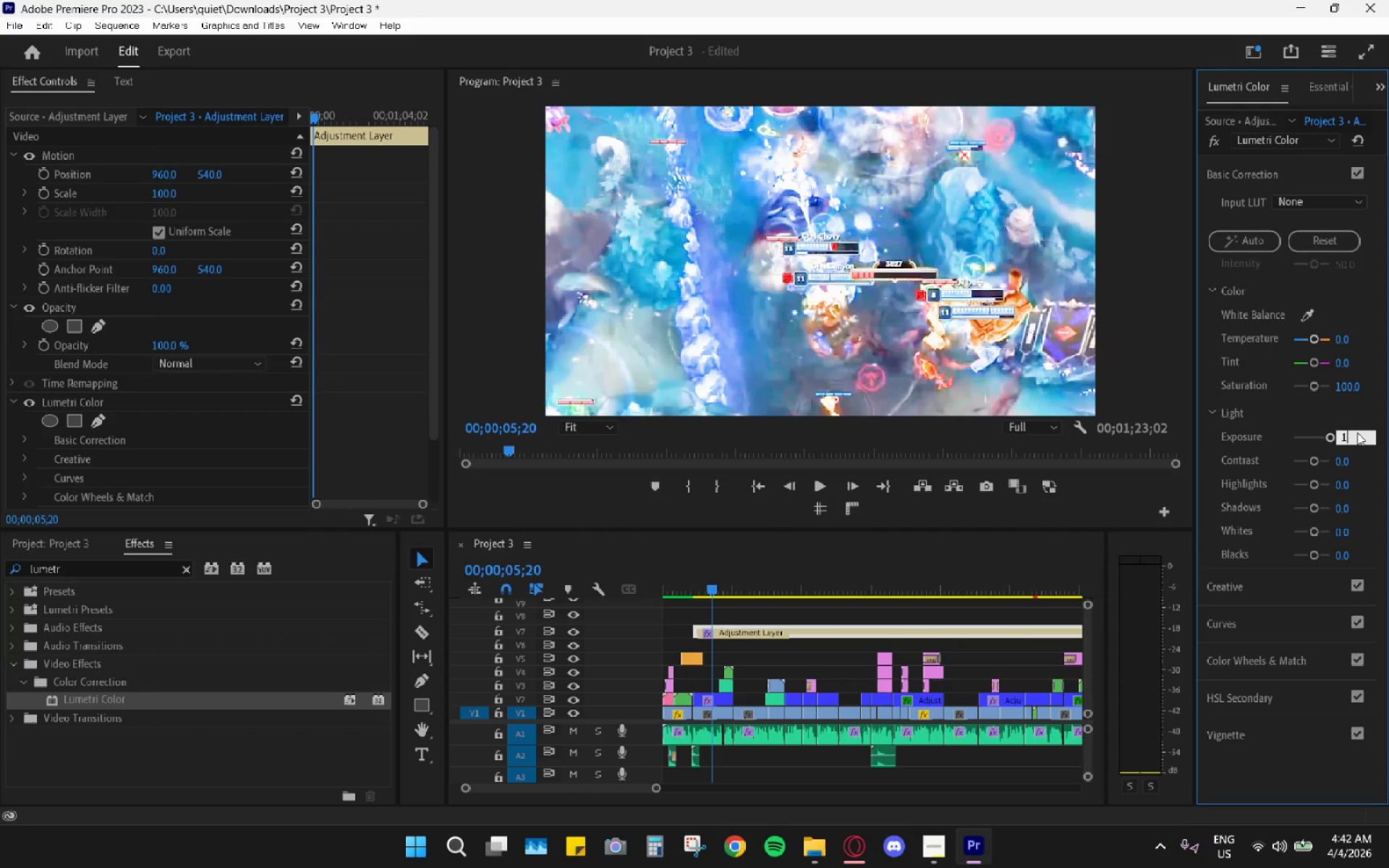 
key(Enter)
 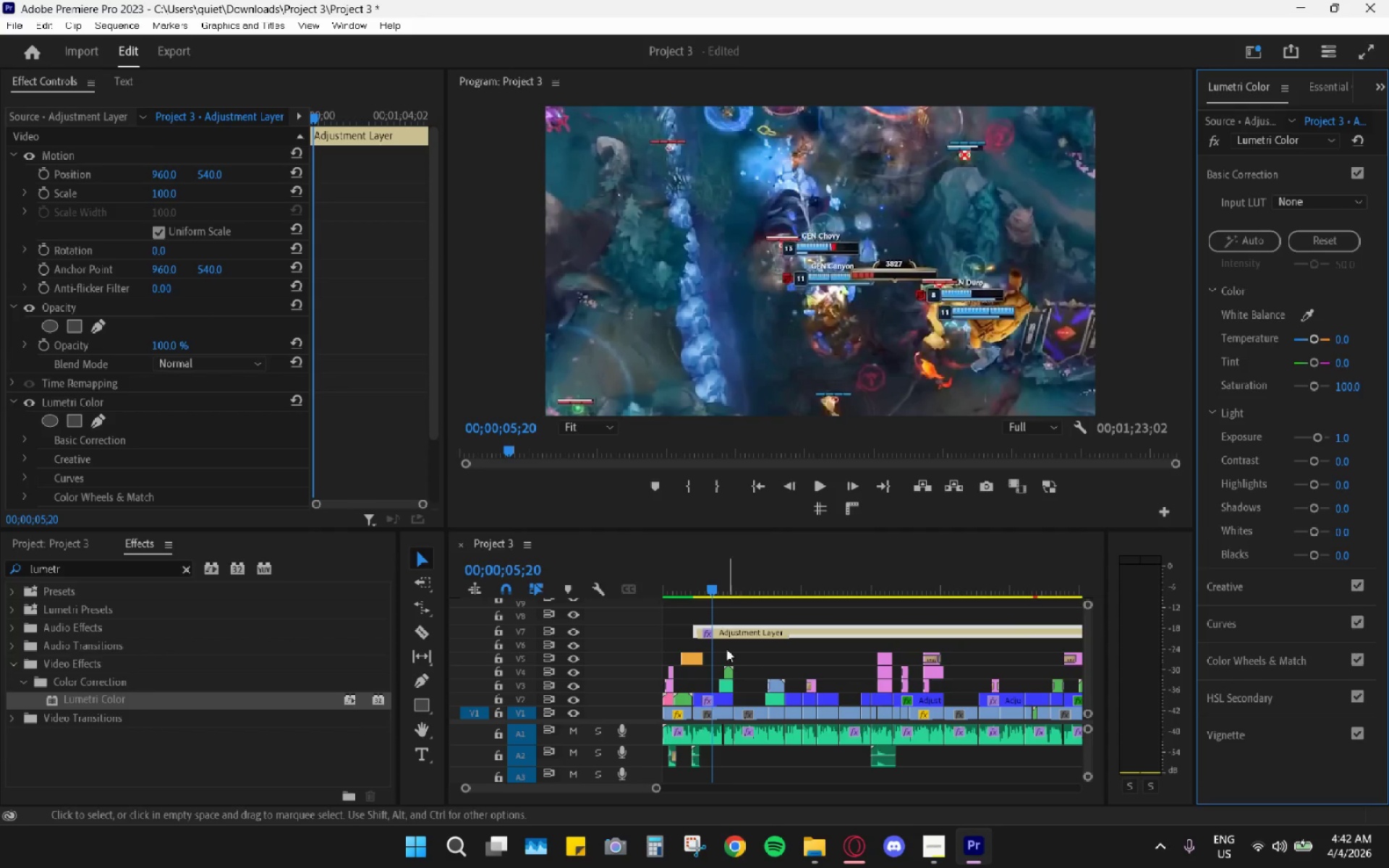 
left_click([692, 574])
 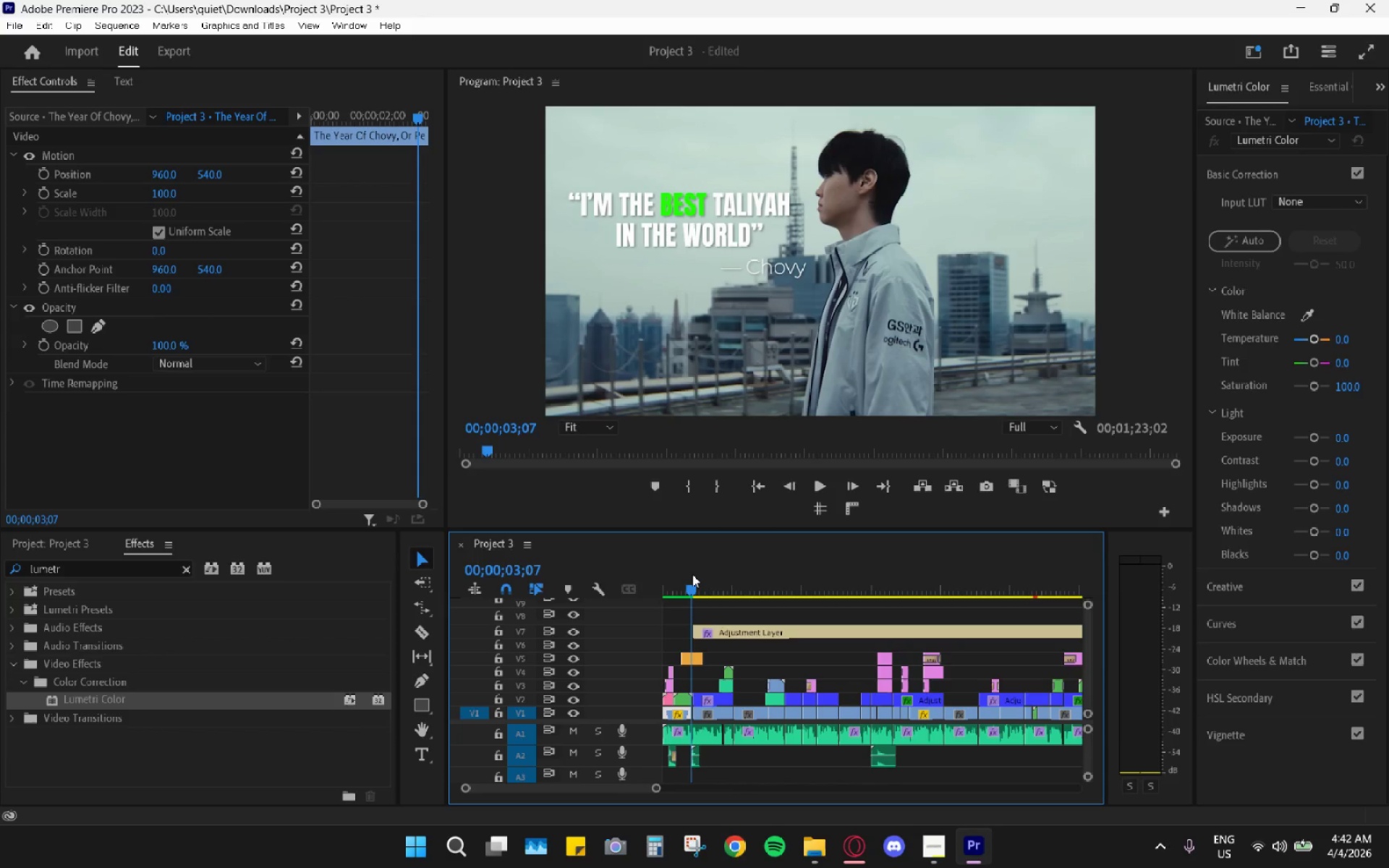 
key(Space)
 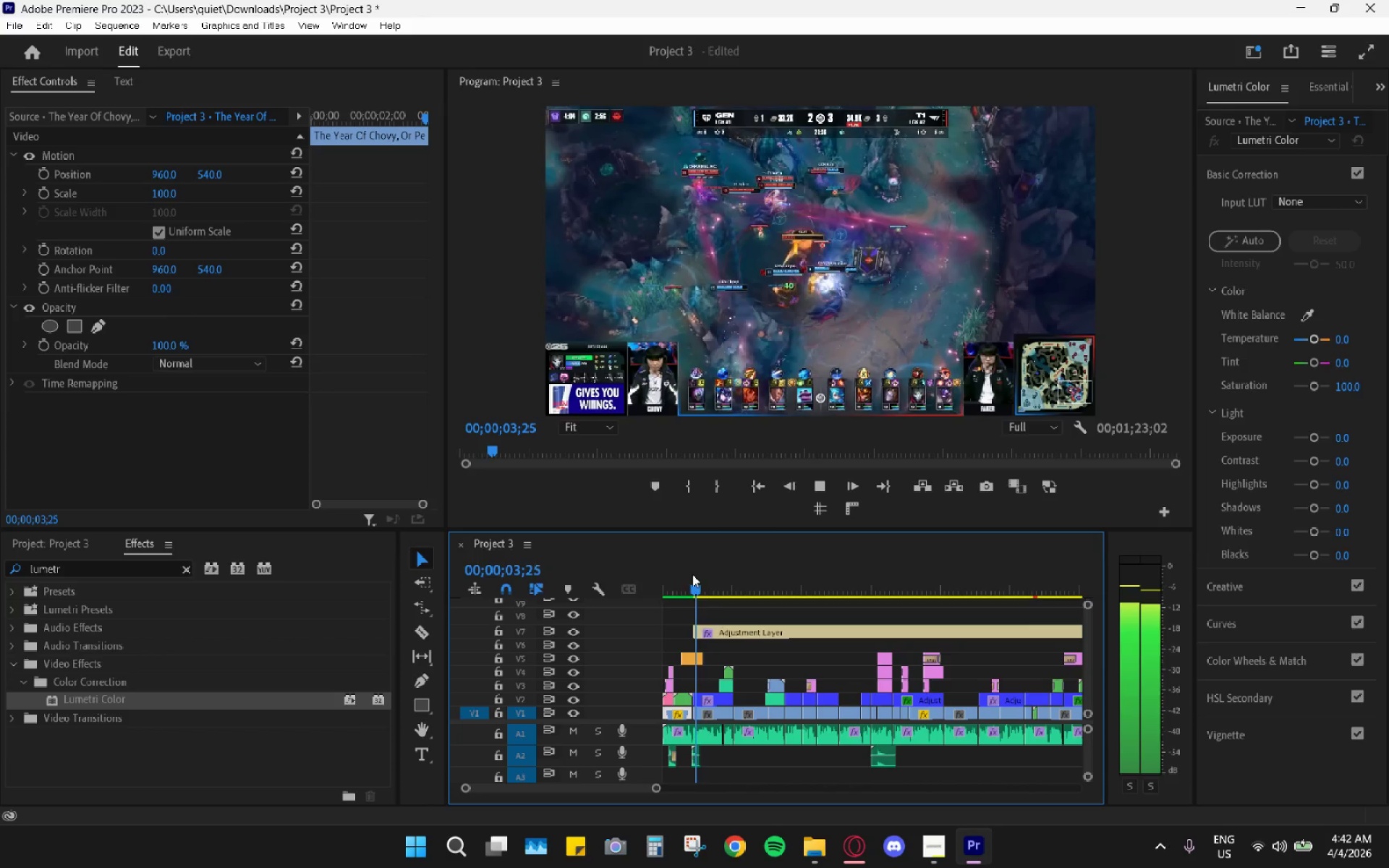 
left_click_drag(start_coordinate=[692, 574], to_coordinate=[669, 568])
 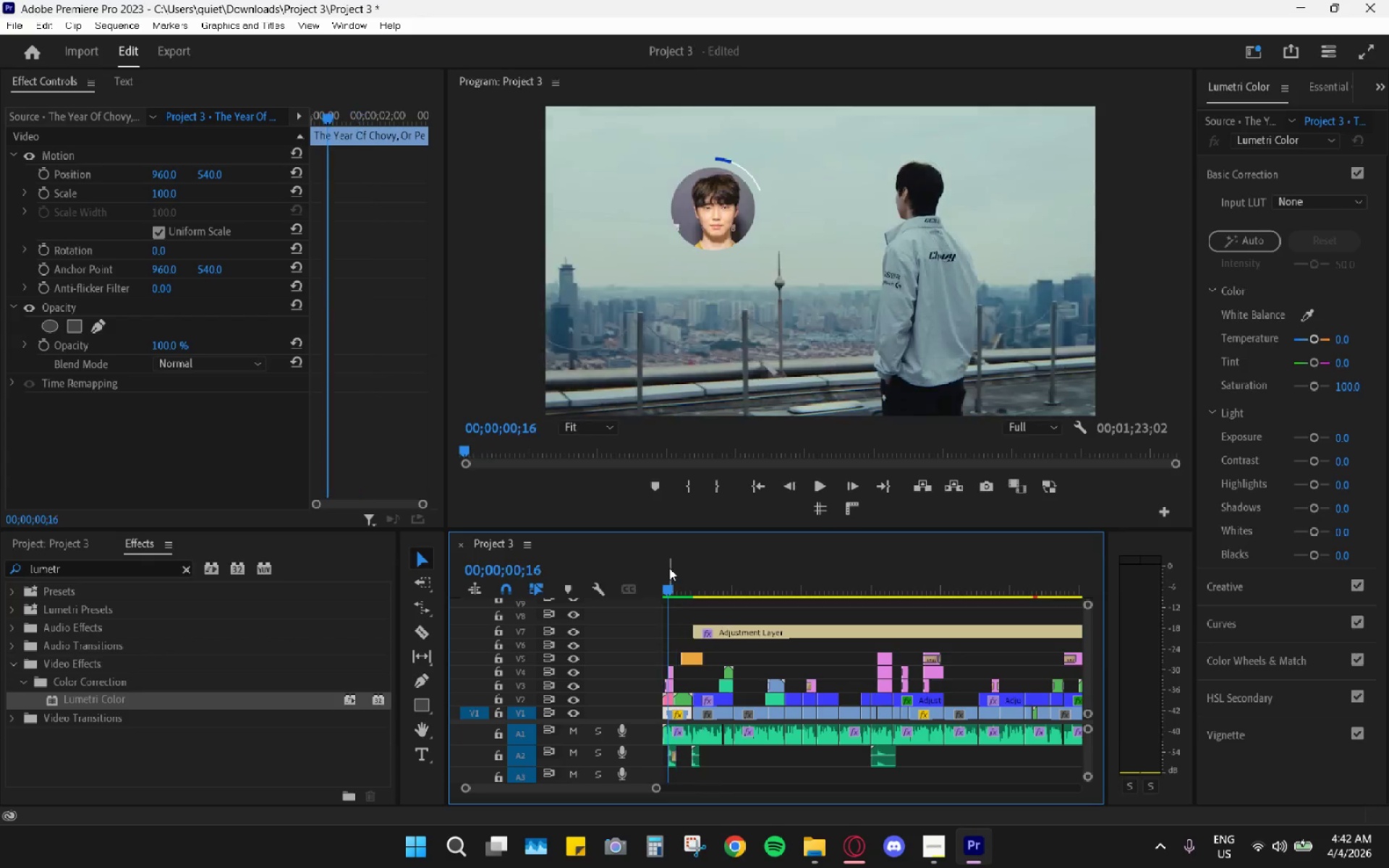 
key(Space)
 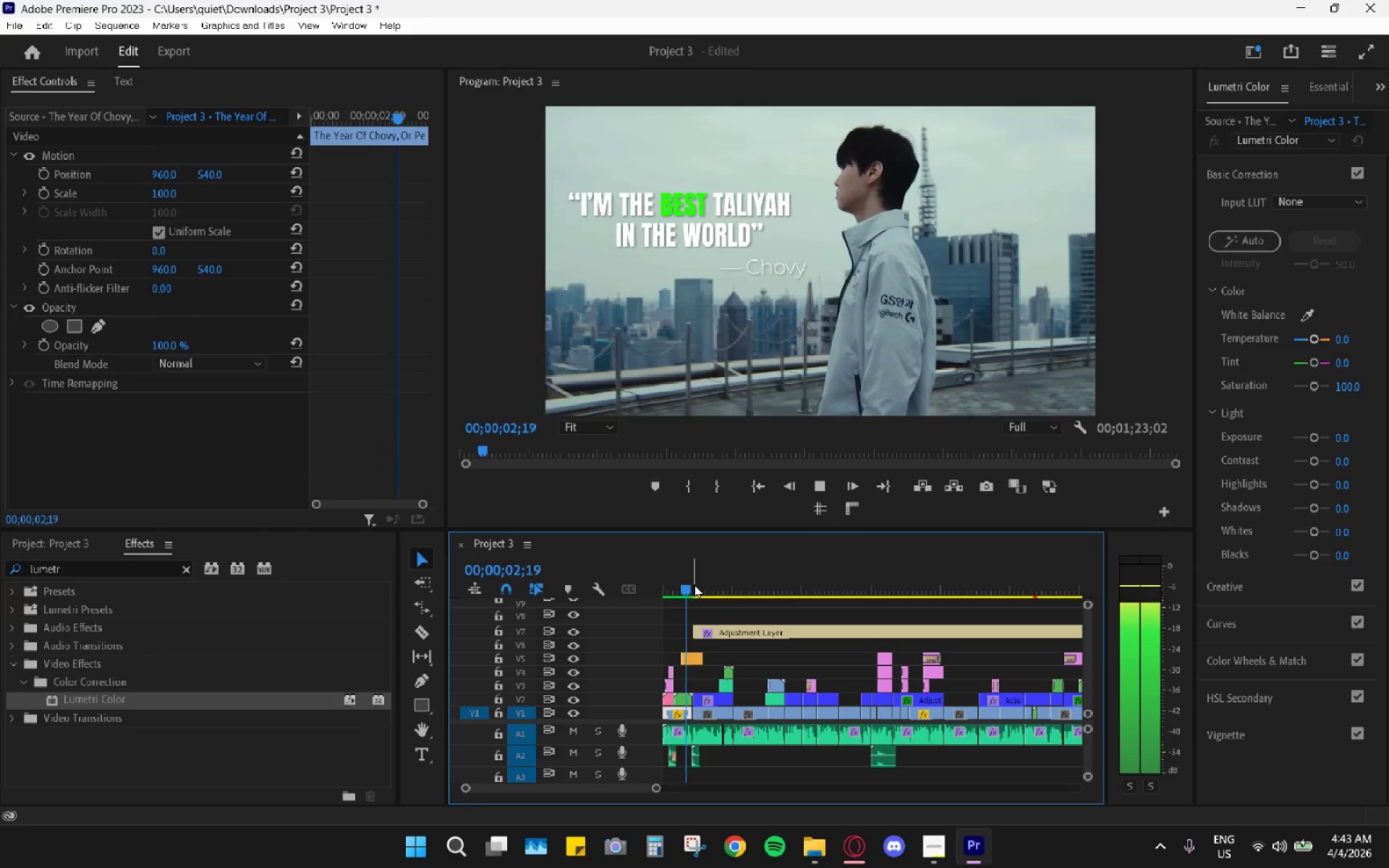 
key(Space)
 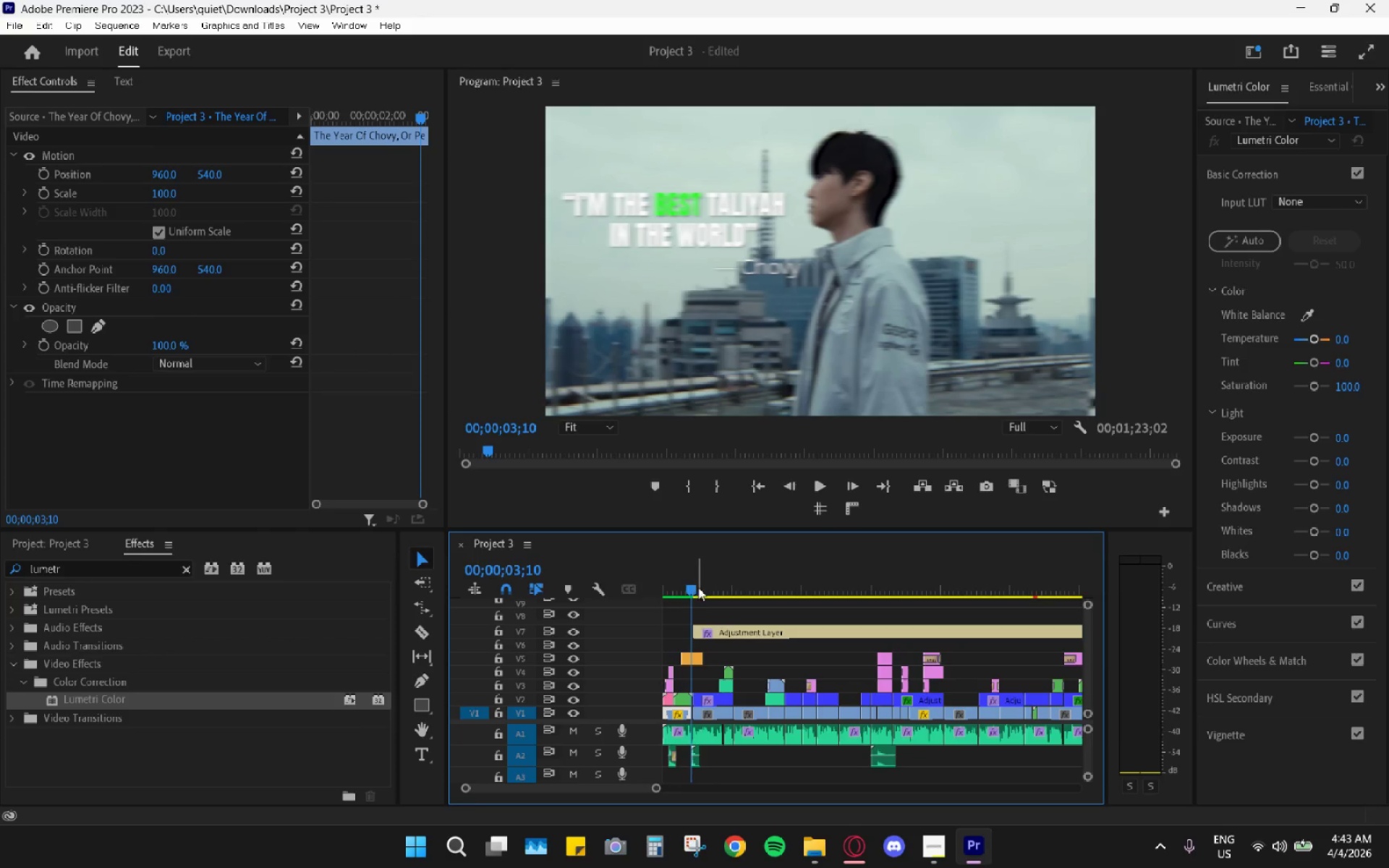 
key(Space)
 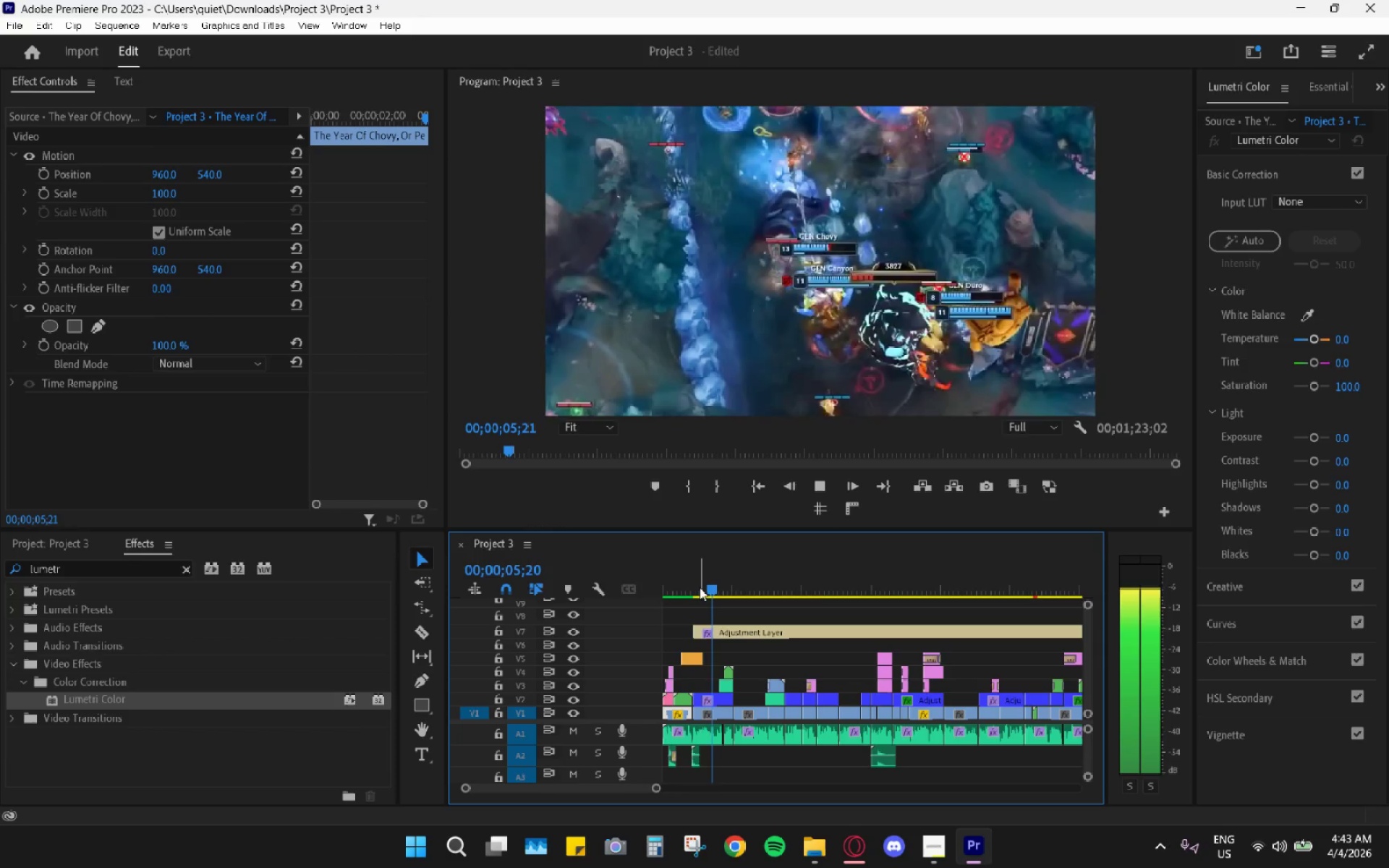 
key(Space)
 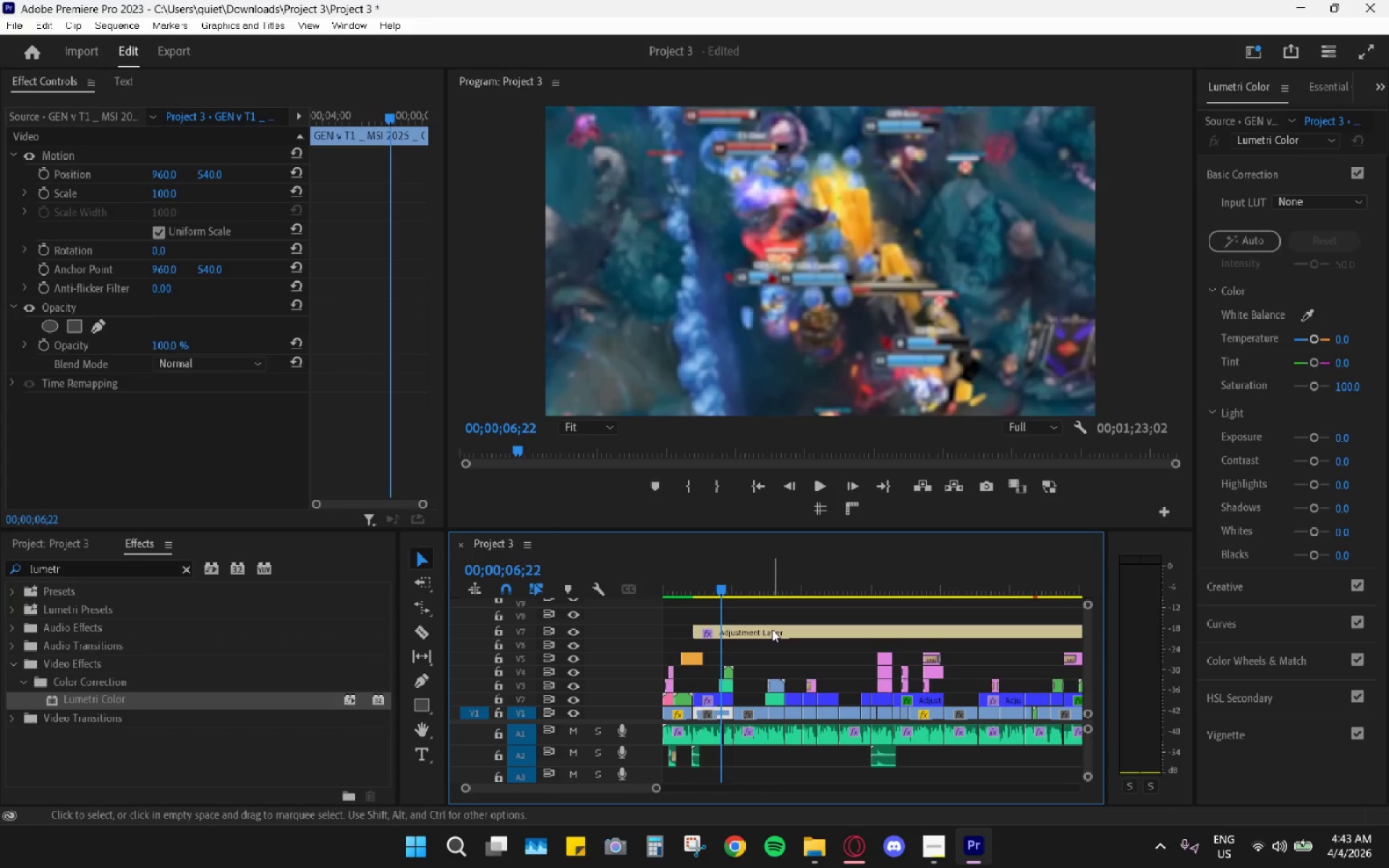 
key(Control+Z)
 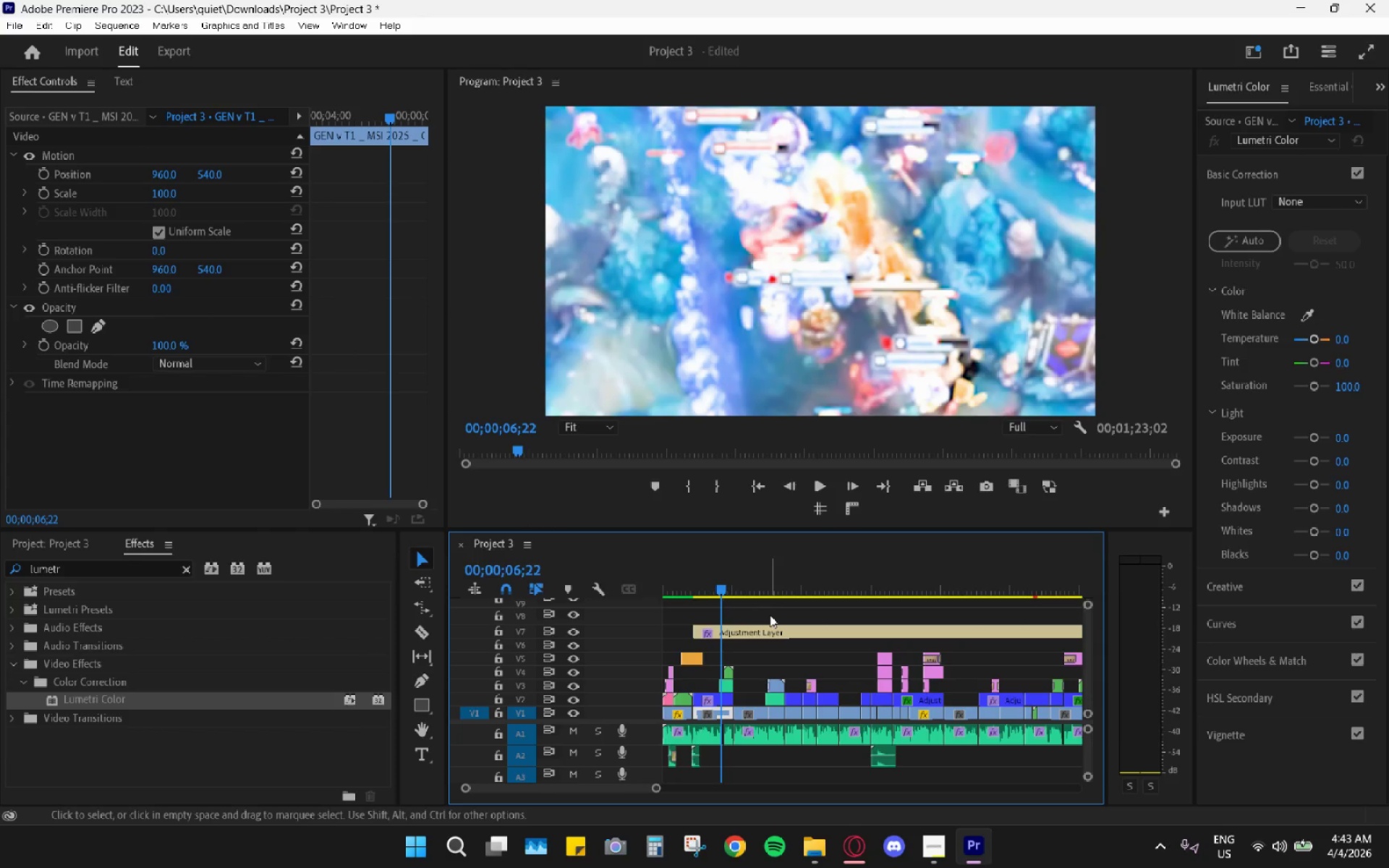 
key(Control+Z)
 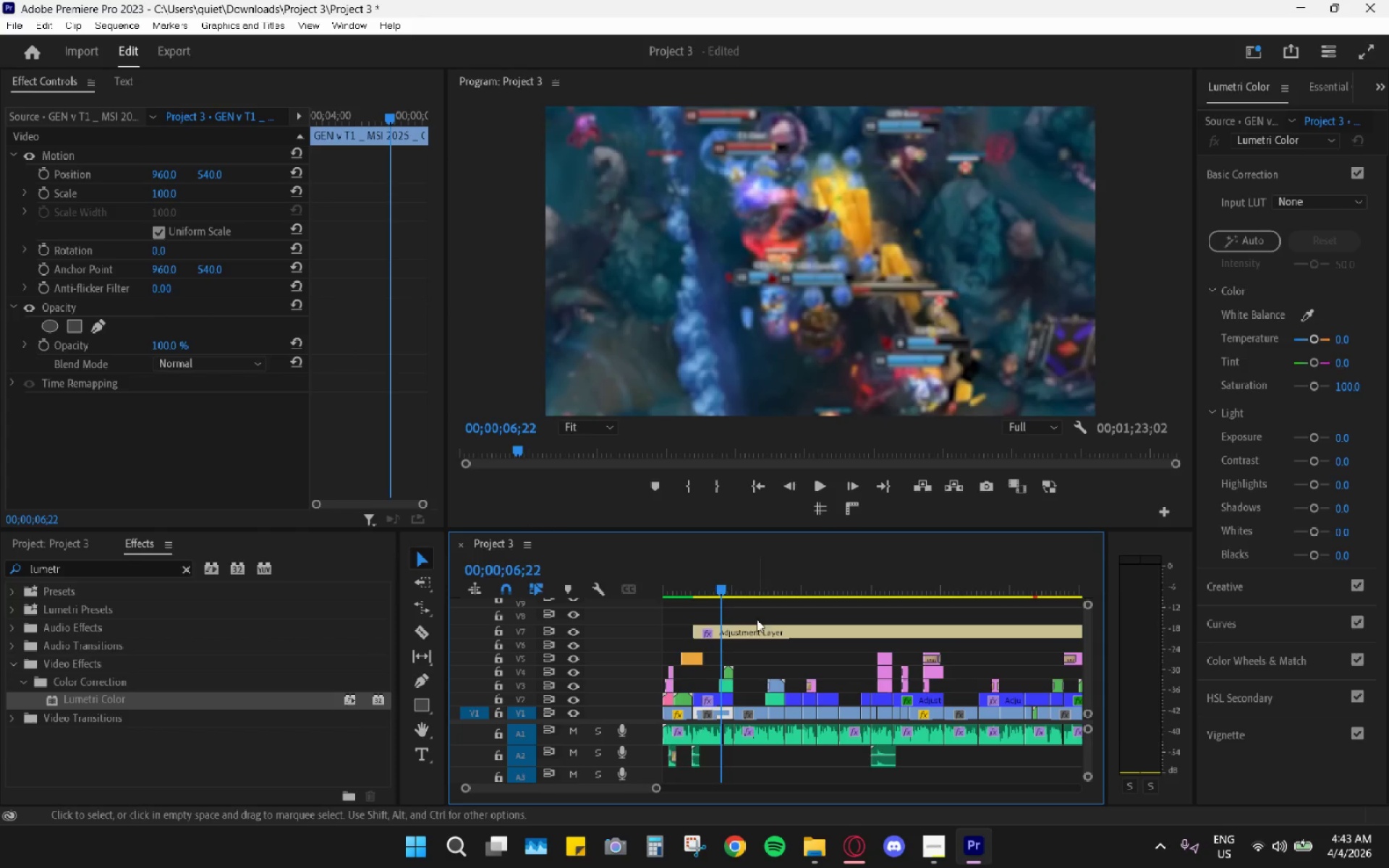 
left_click([757, 629])
 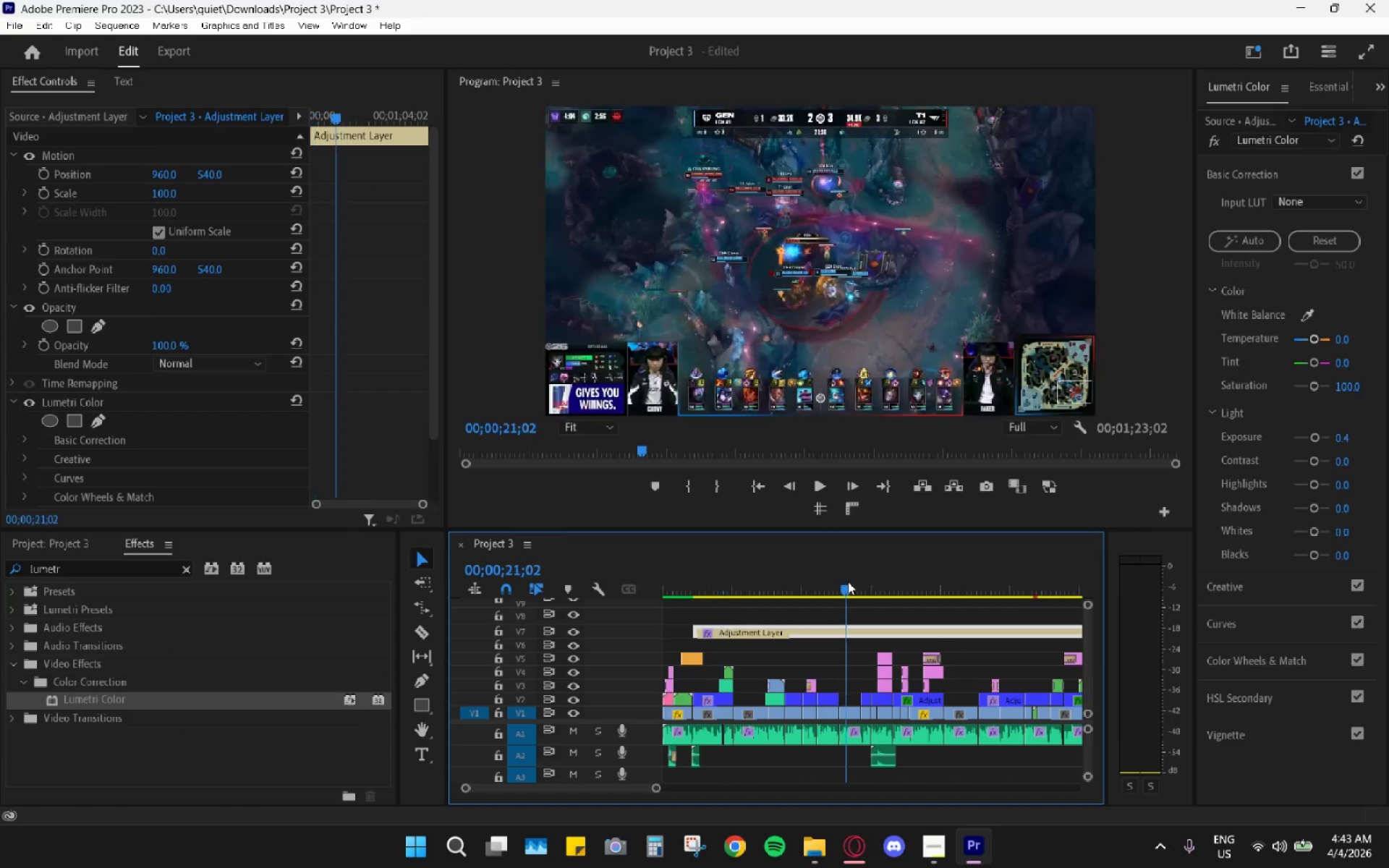 
key(Space)
 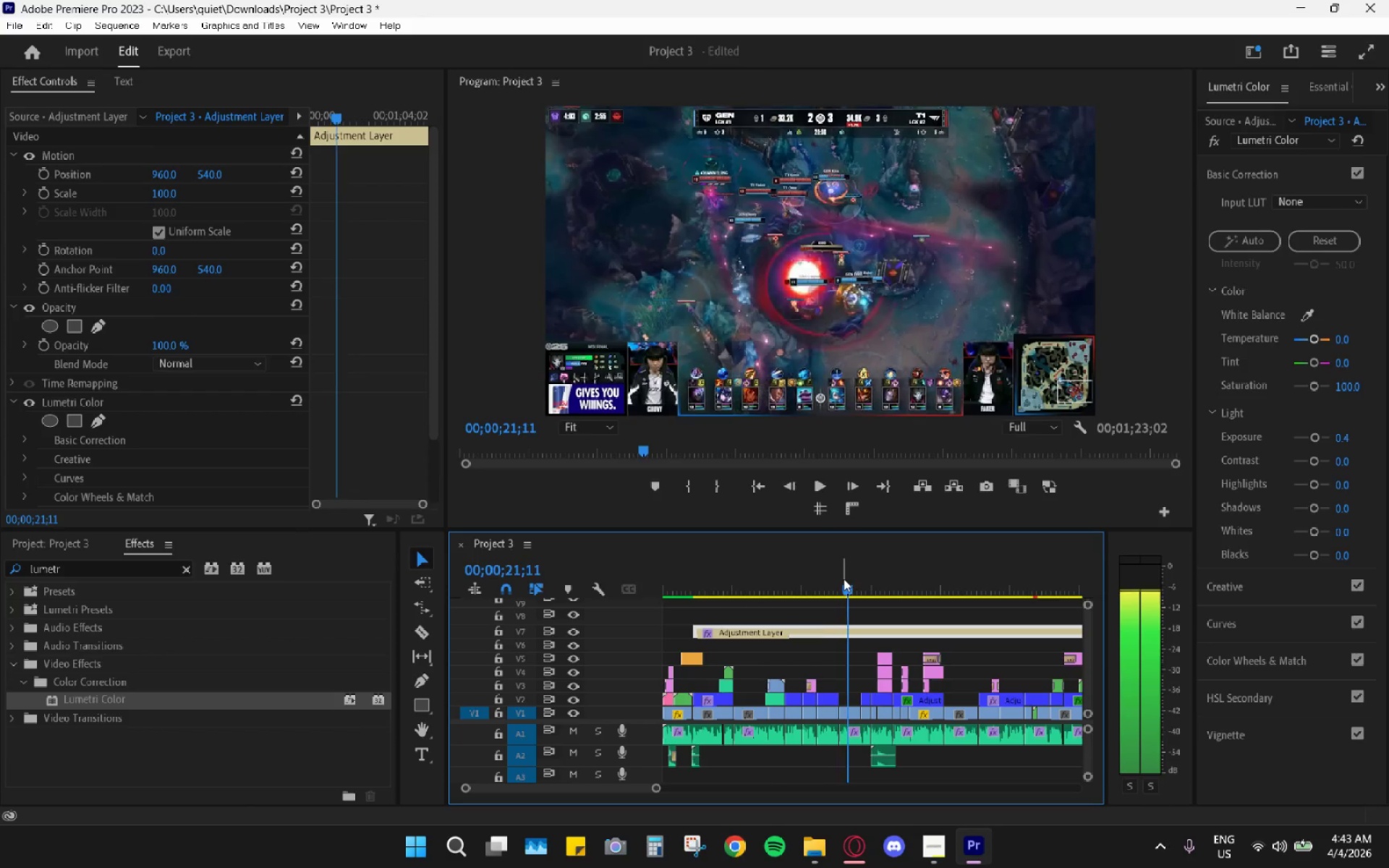 
key(Space)
 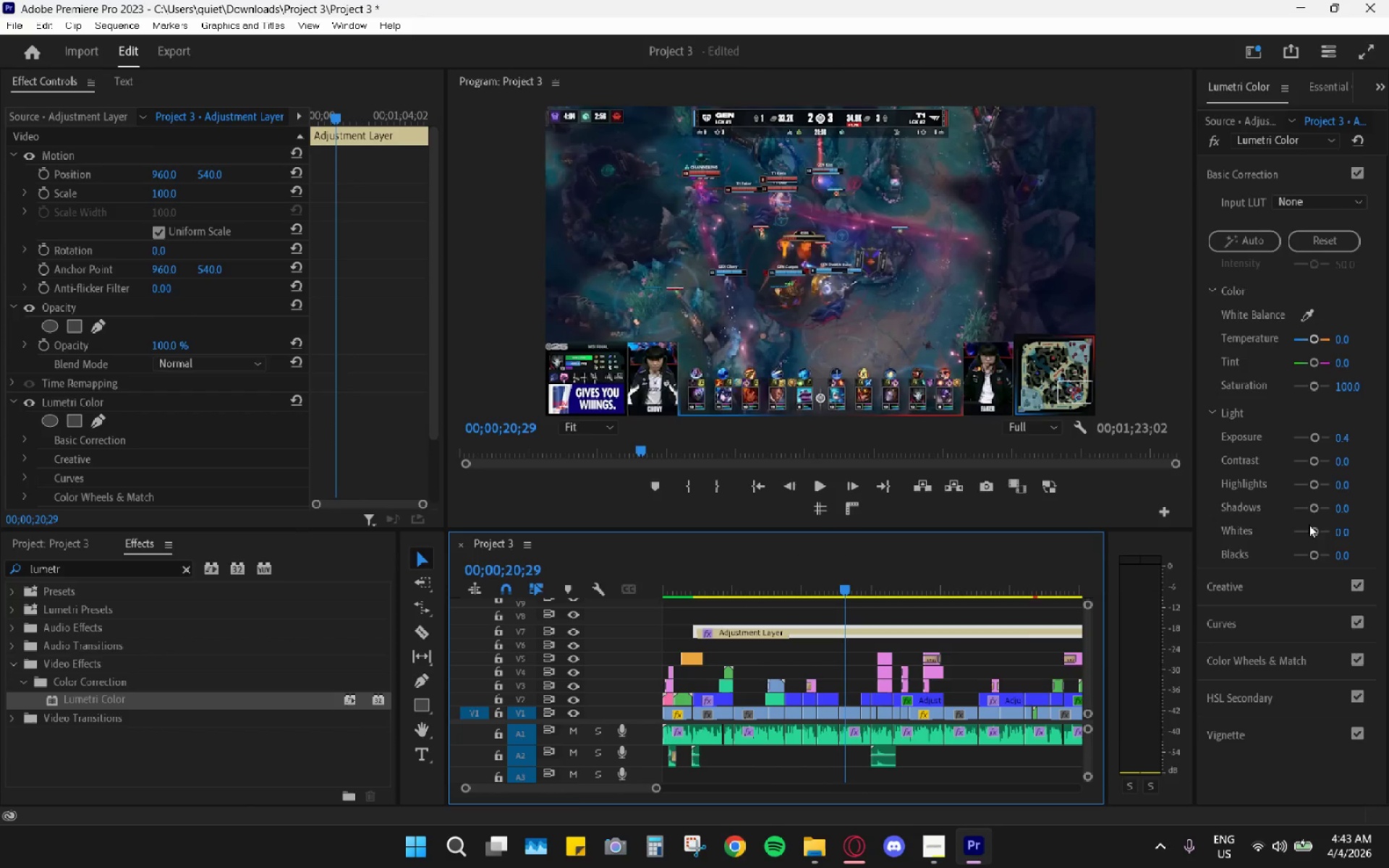 
wait(7.45)
 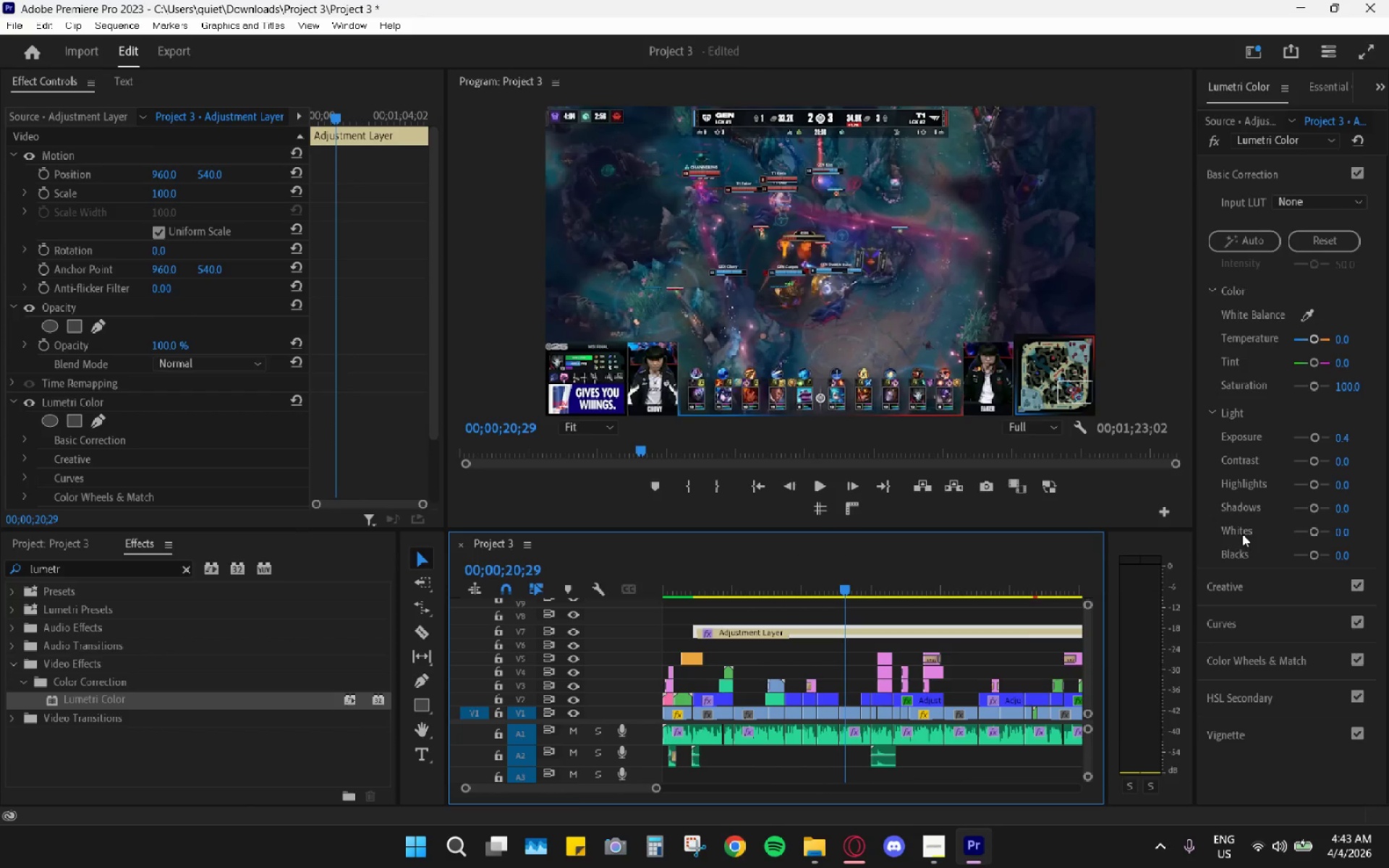 
left_click_drag(start_coordinate=[1311, 485], to_coordinate=[1326, 488])
 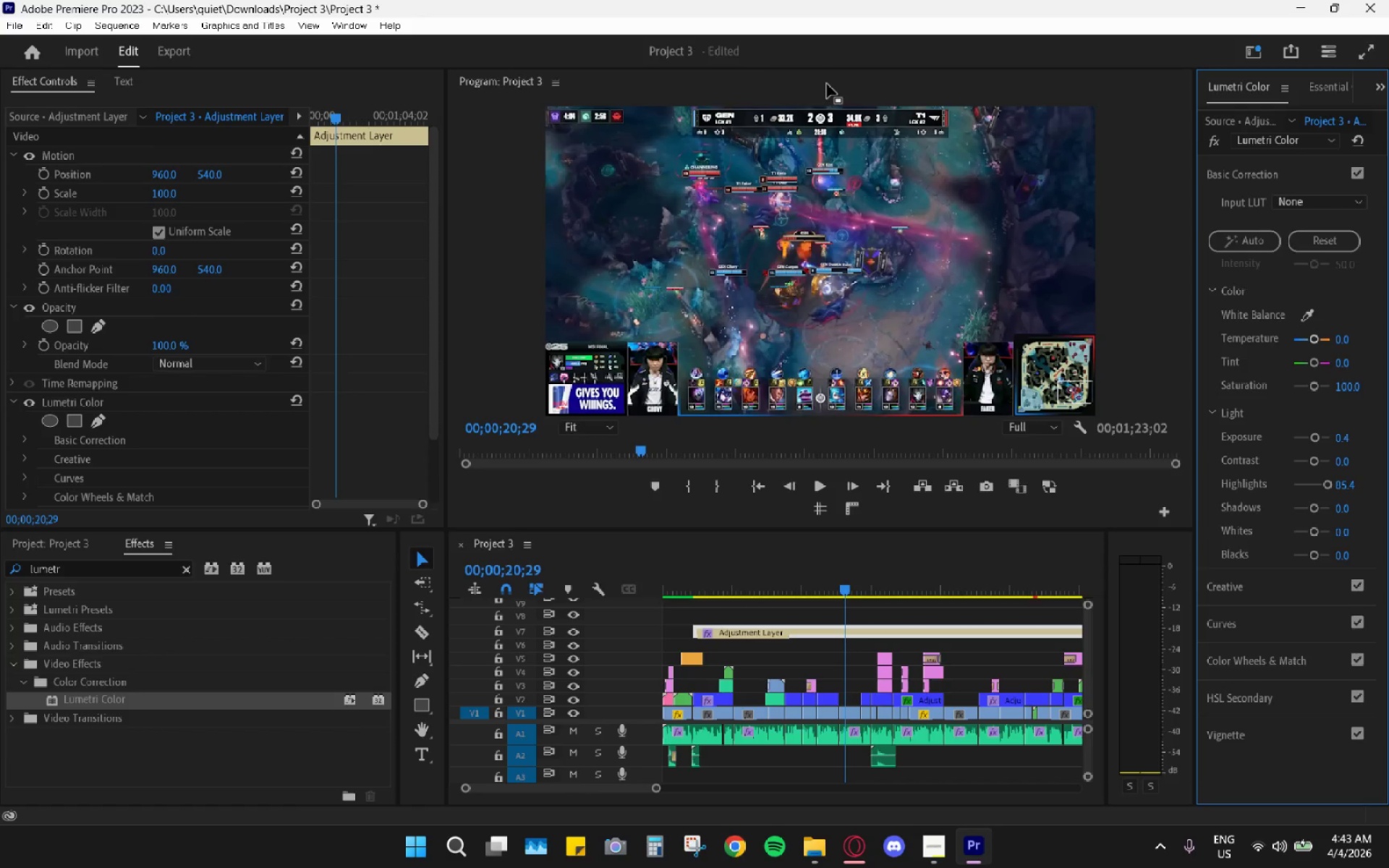 
key(Control+Z)
 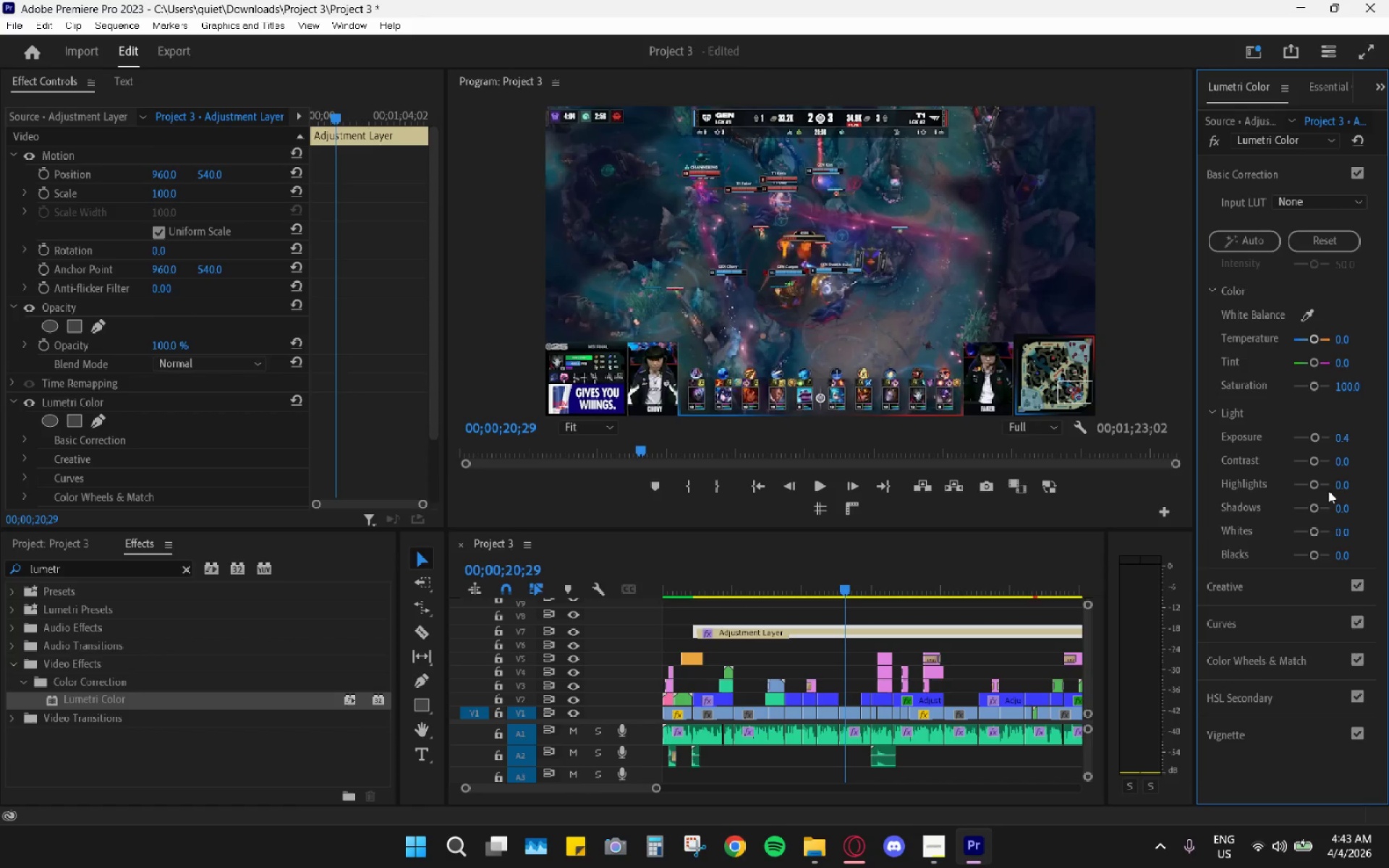 
left_click([1346, 478])
 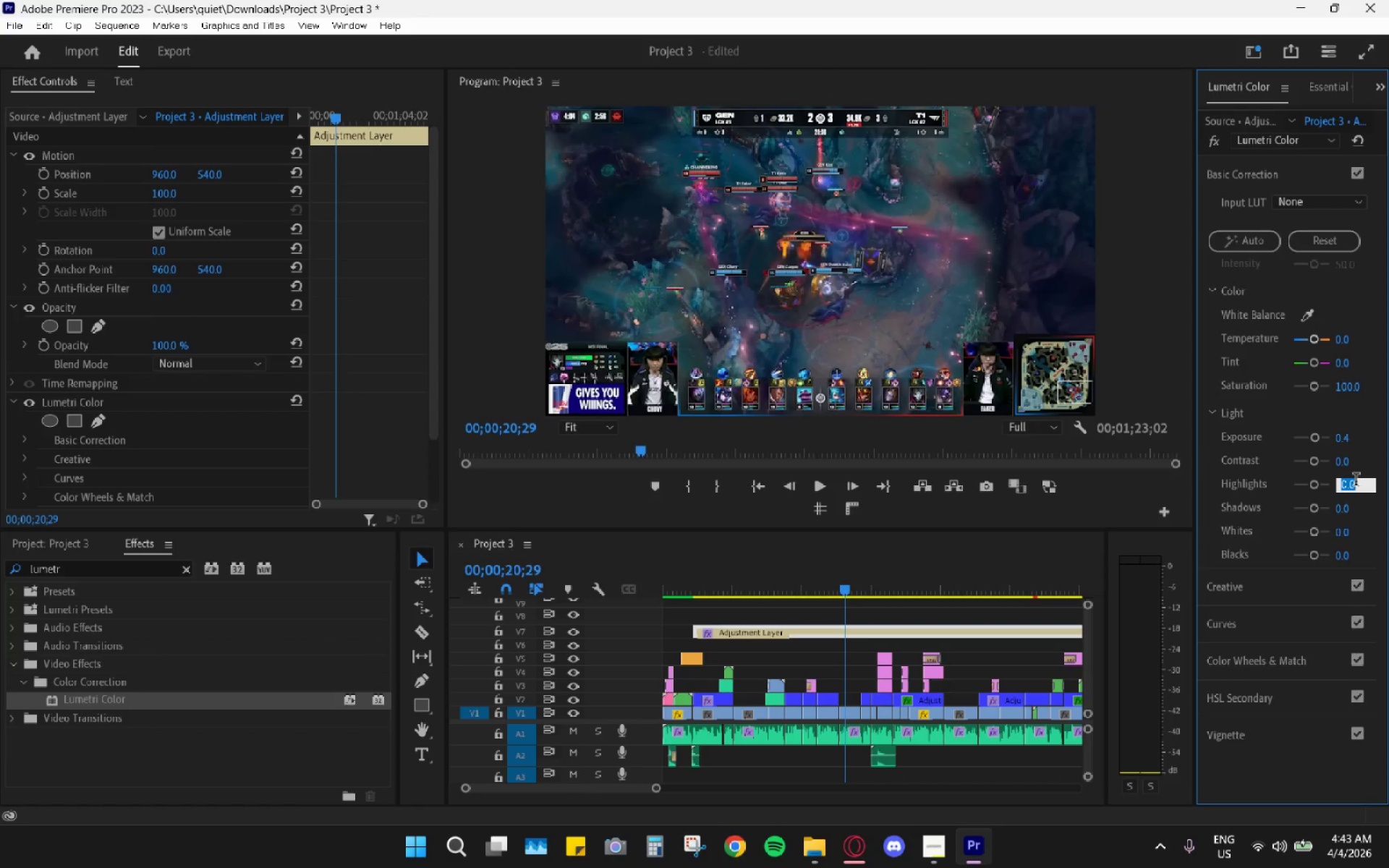 
key(Numpad2)
 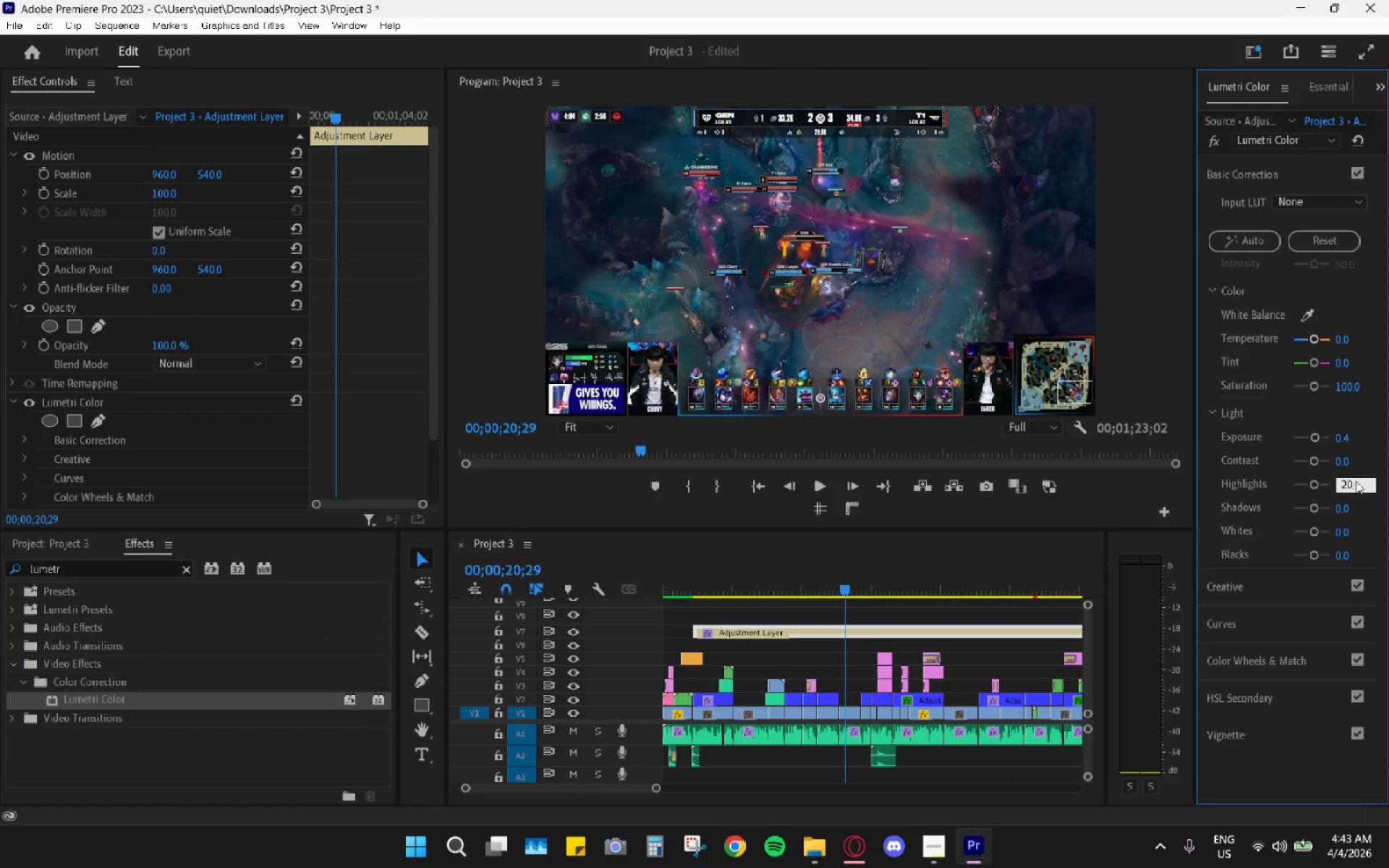 
key(Numpad0)
 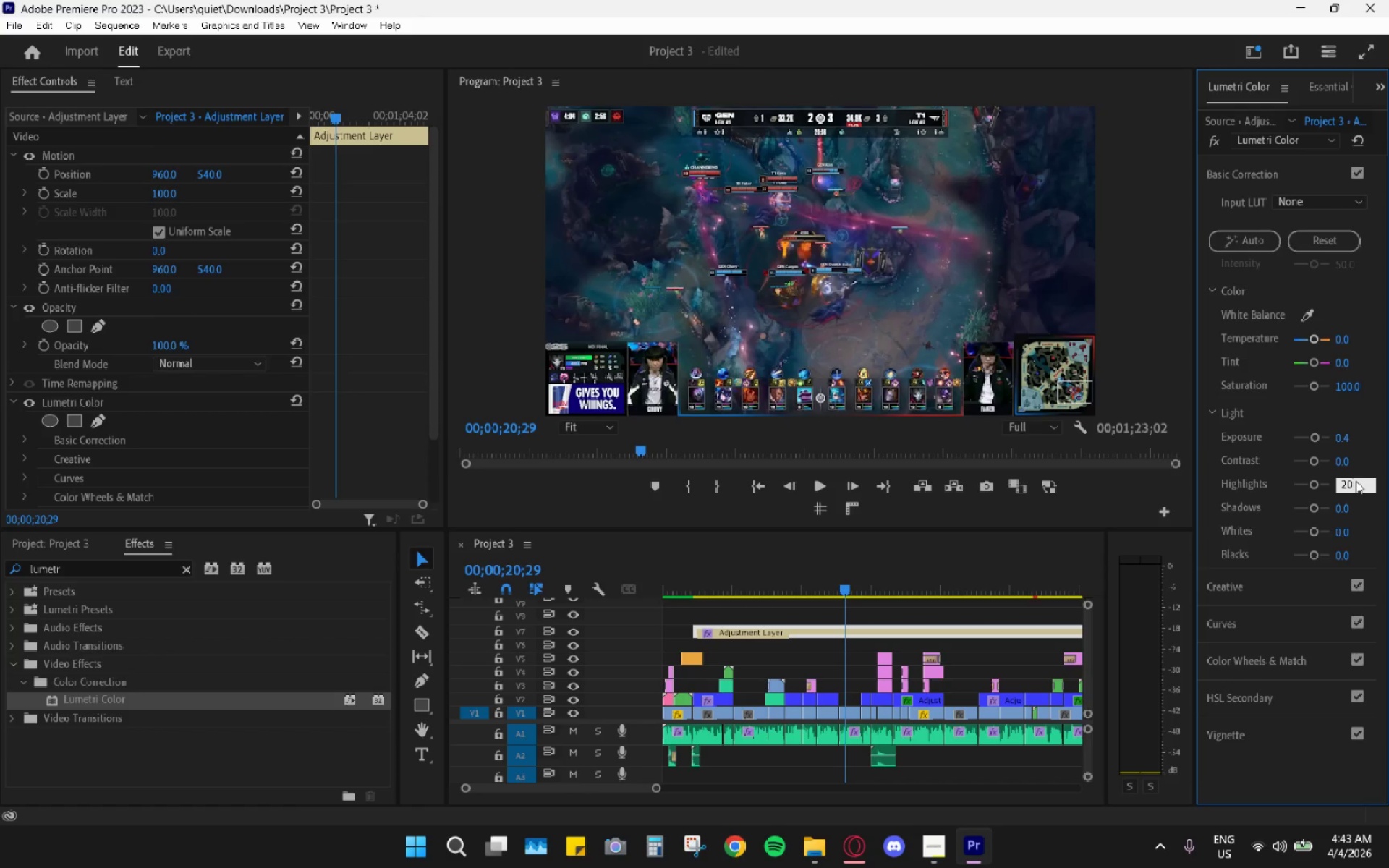 
key(Enter)
 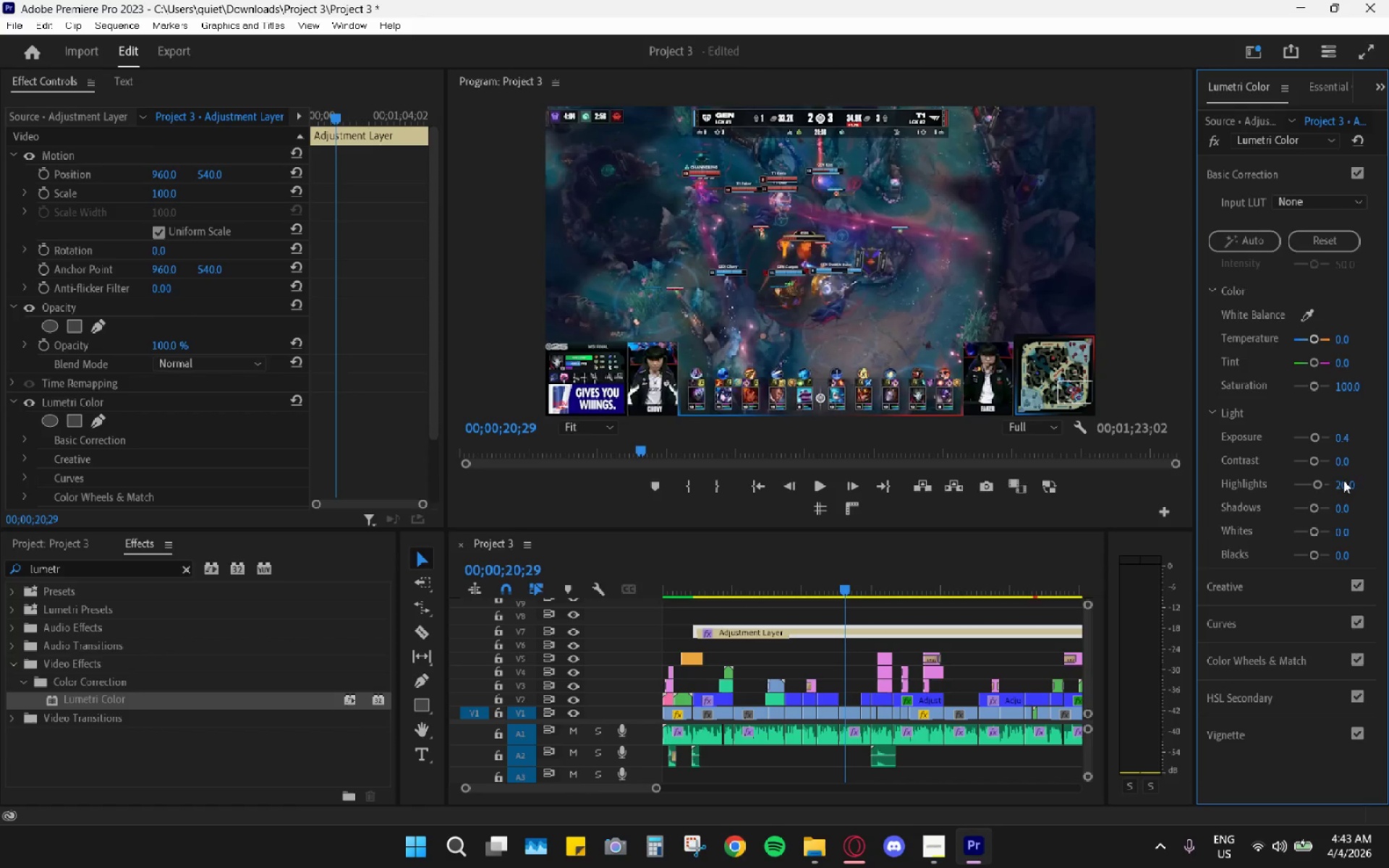 
key(Numpad3)
 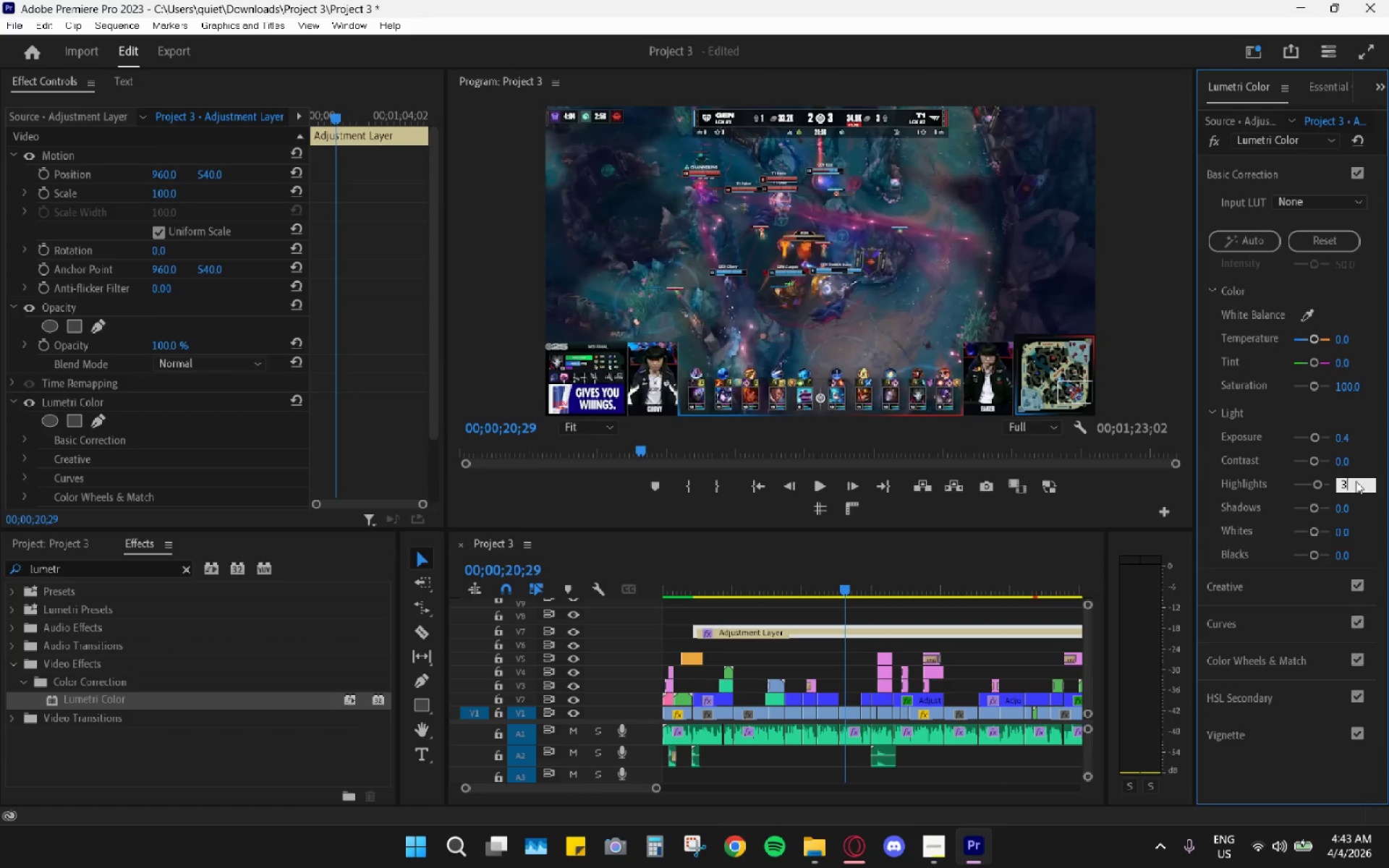 
key(Numpad0)
 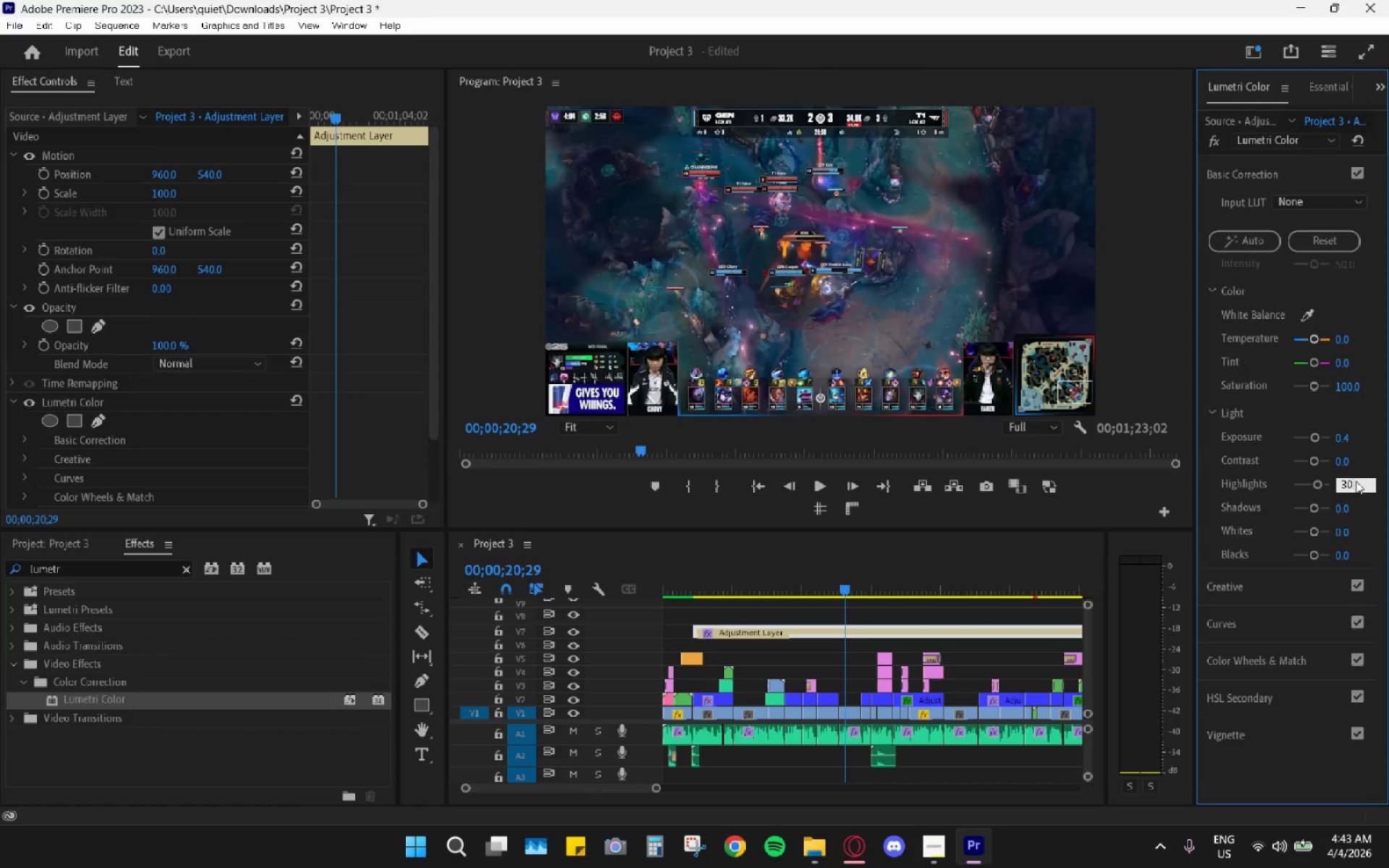 
key(Enter)
 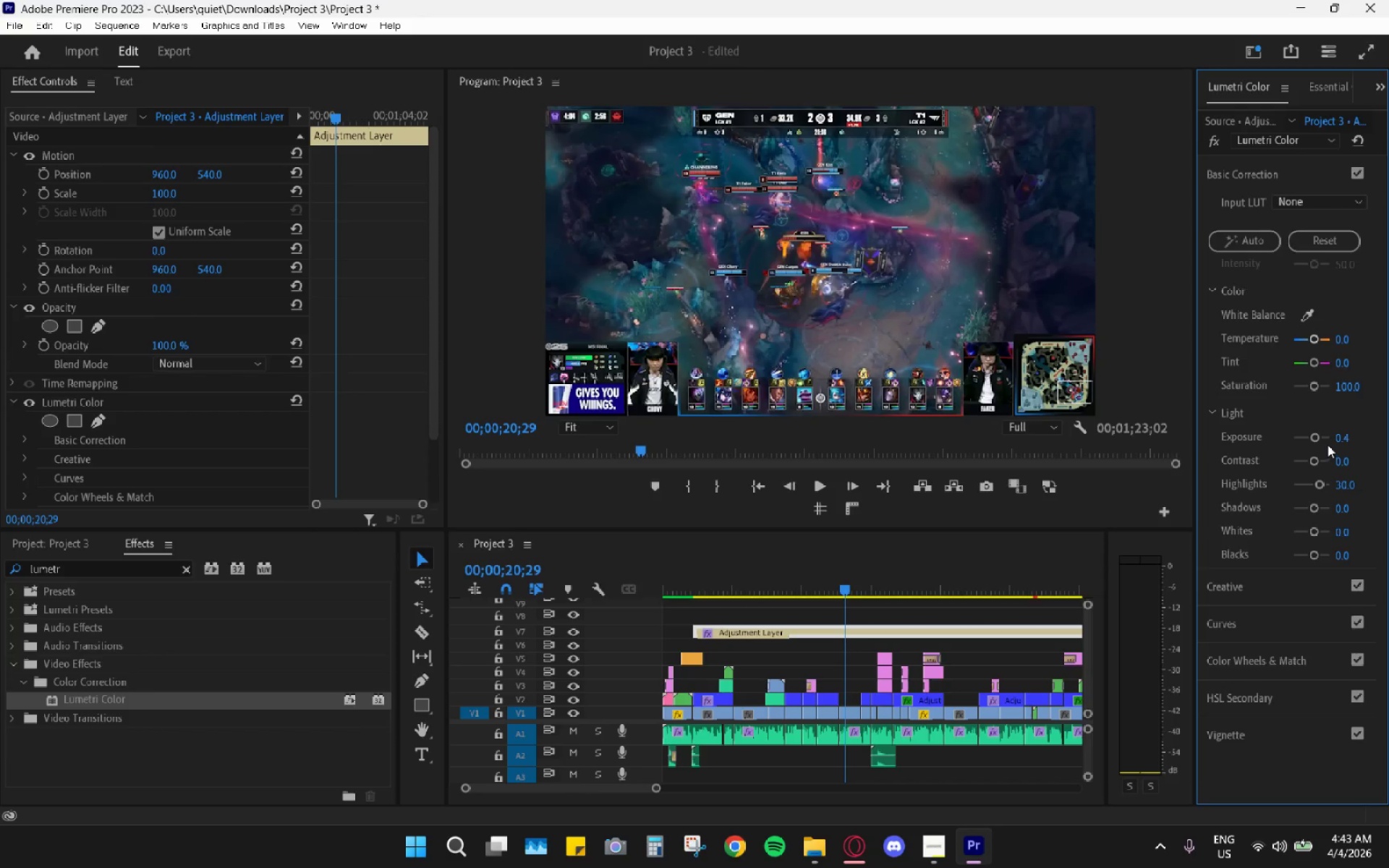 
left_click([1338, 442])
 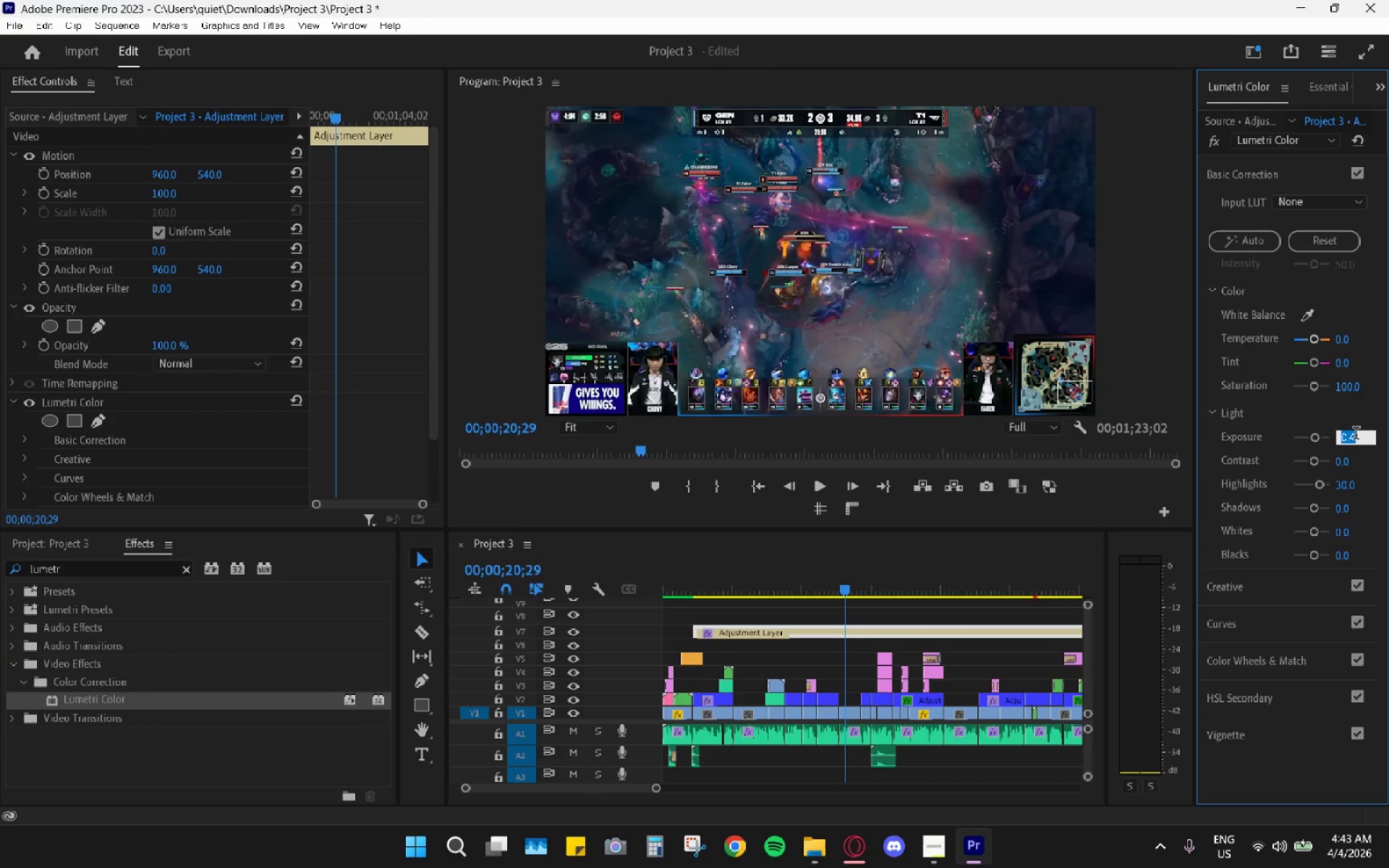 
key(Numpad1)
 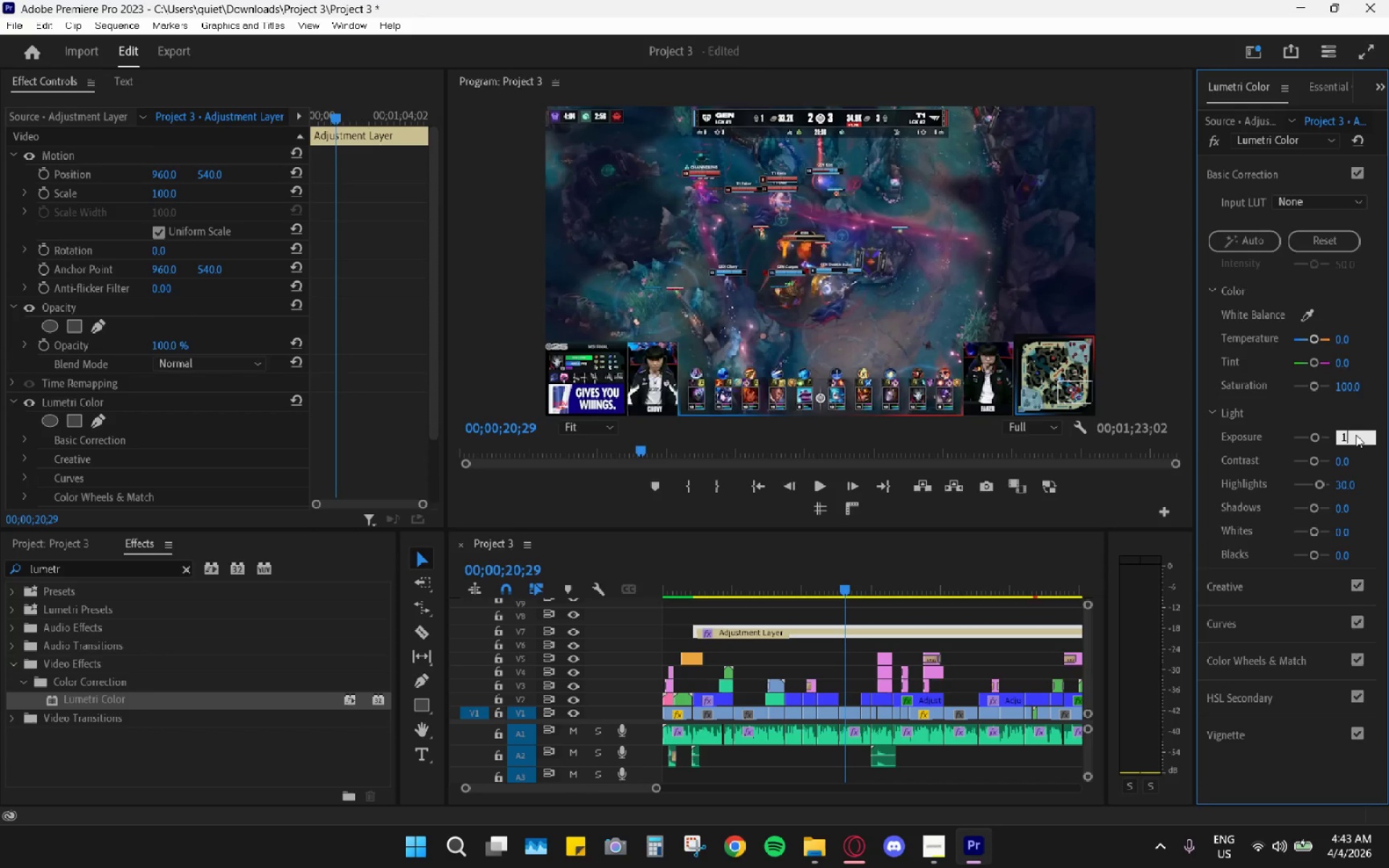 
key(Enter)
 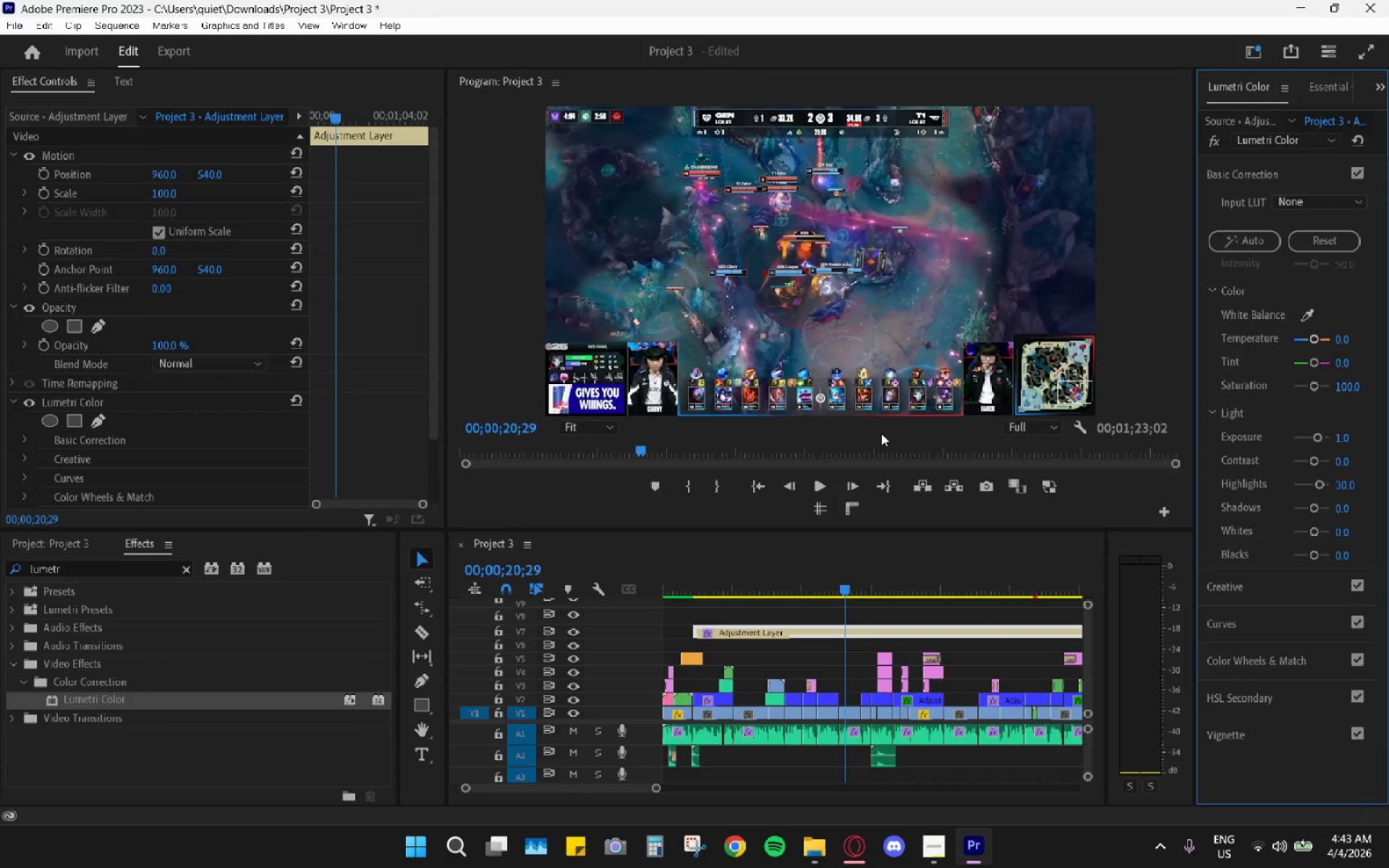 
key(Control+Z)
 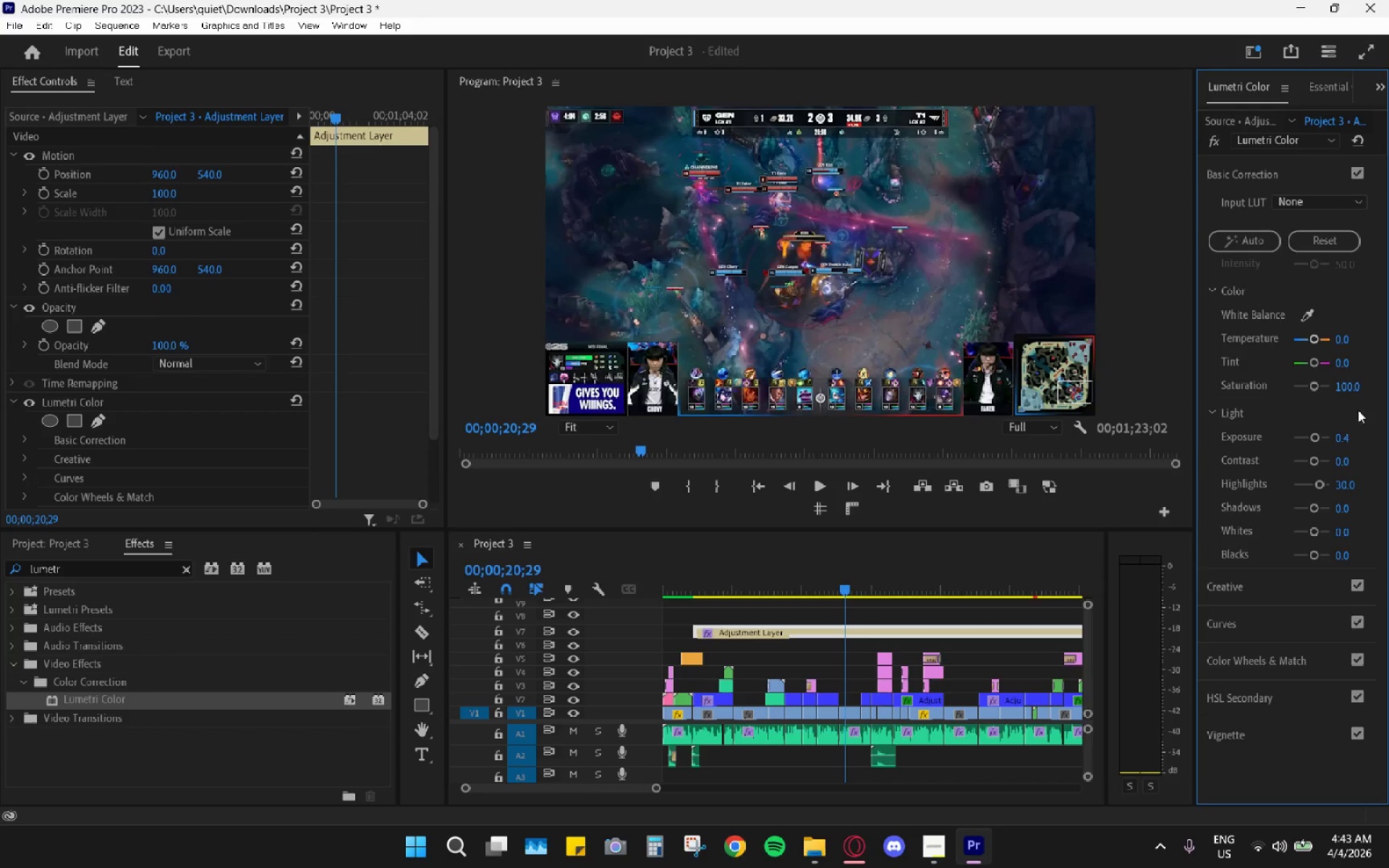 
left_click([1344, 433])
 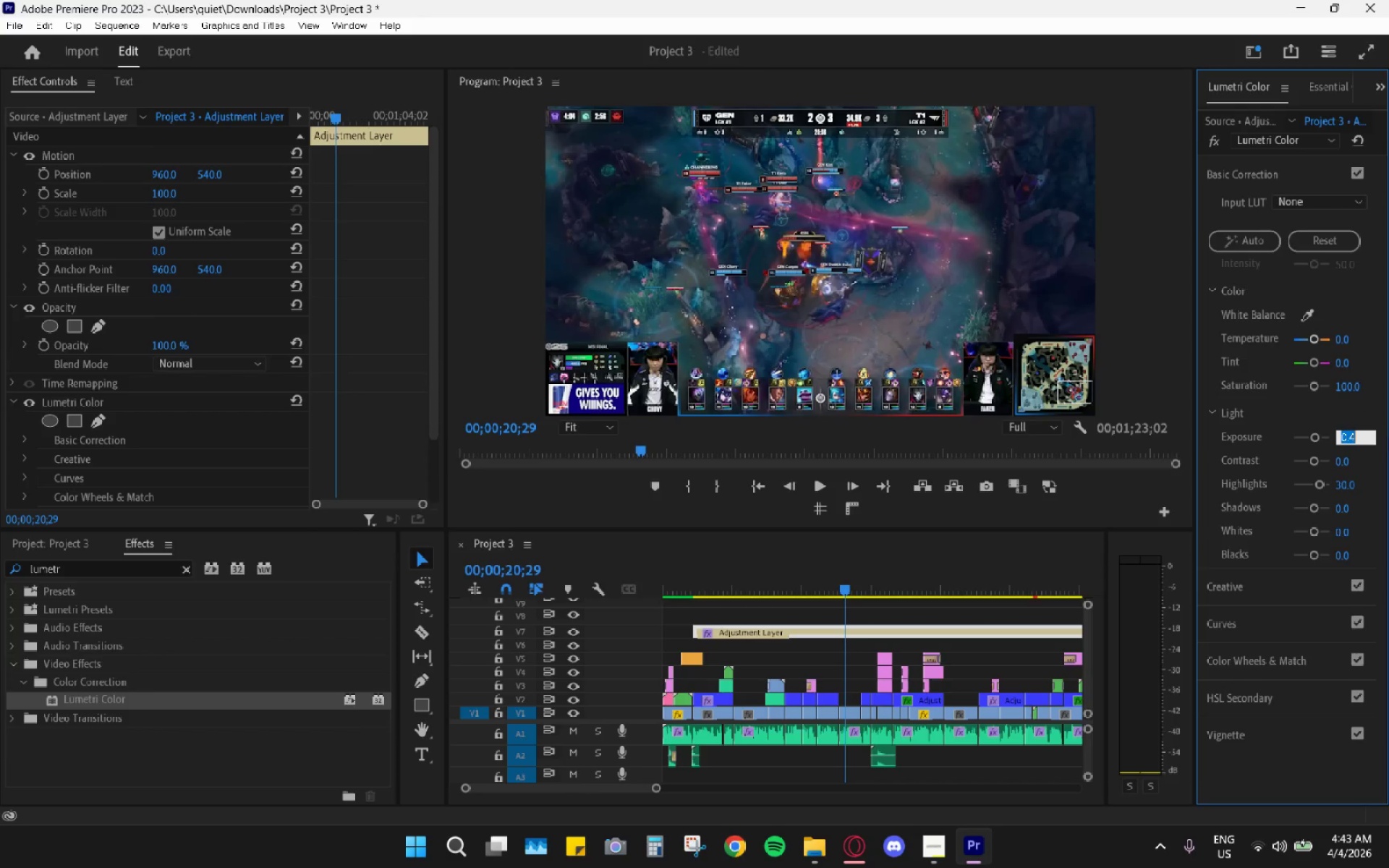 
key(Numpad1)
 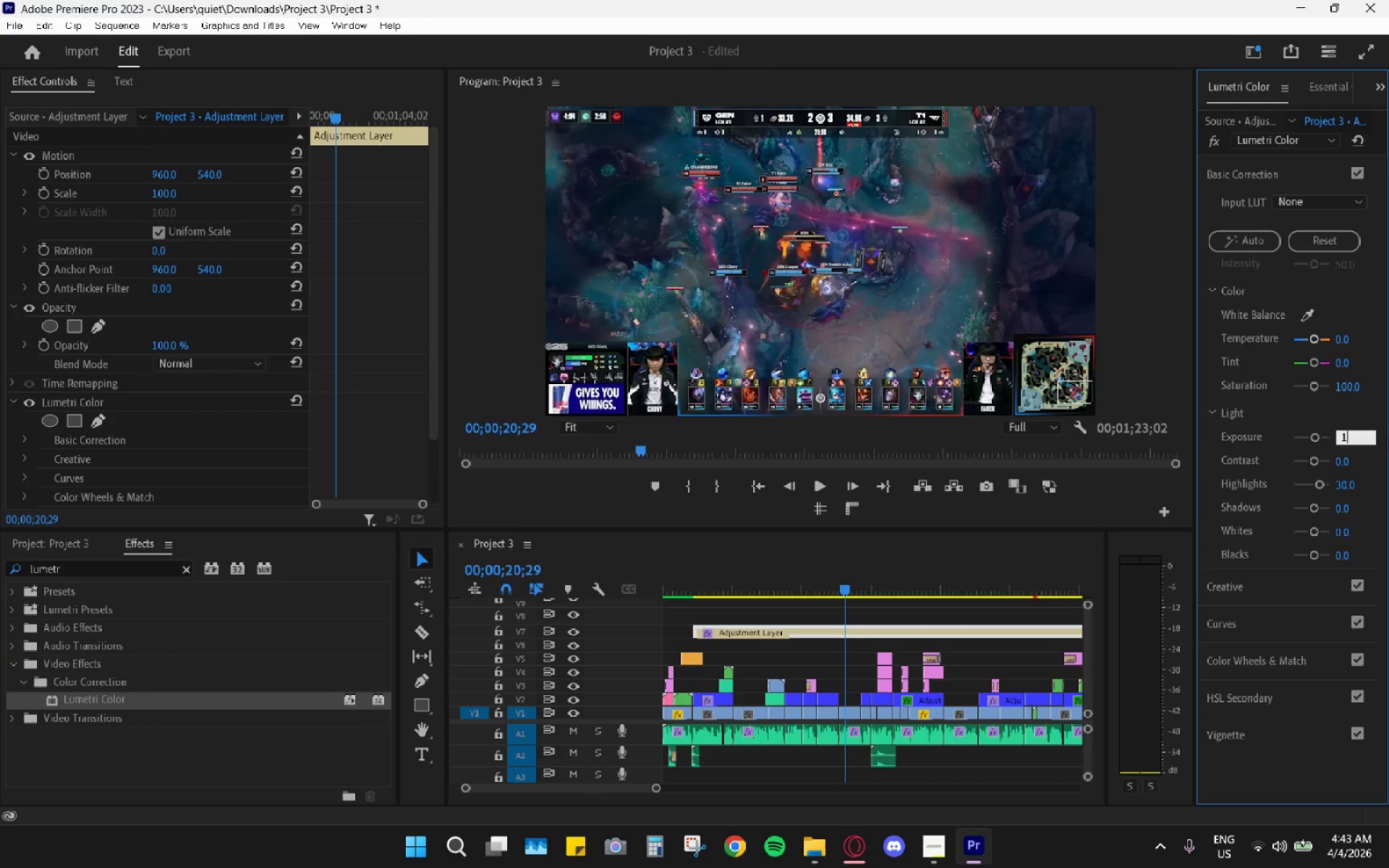 
key(Enter)
 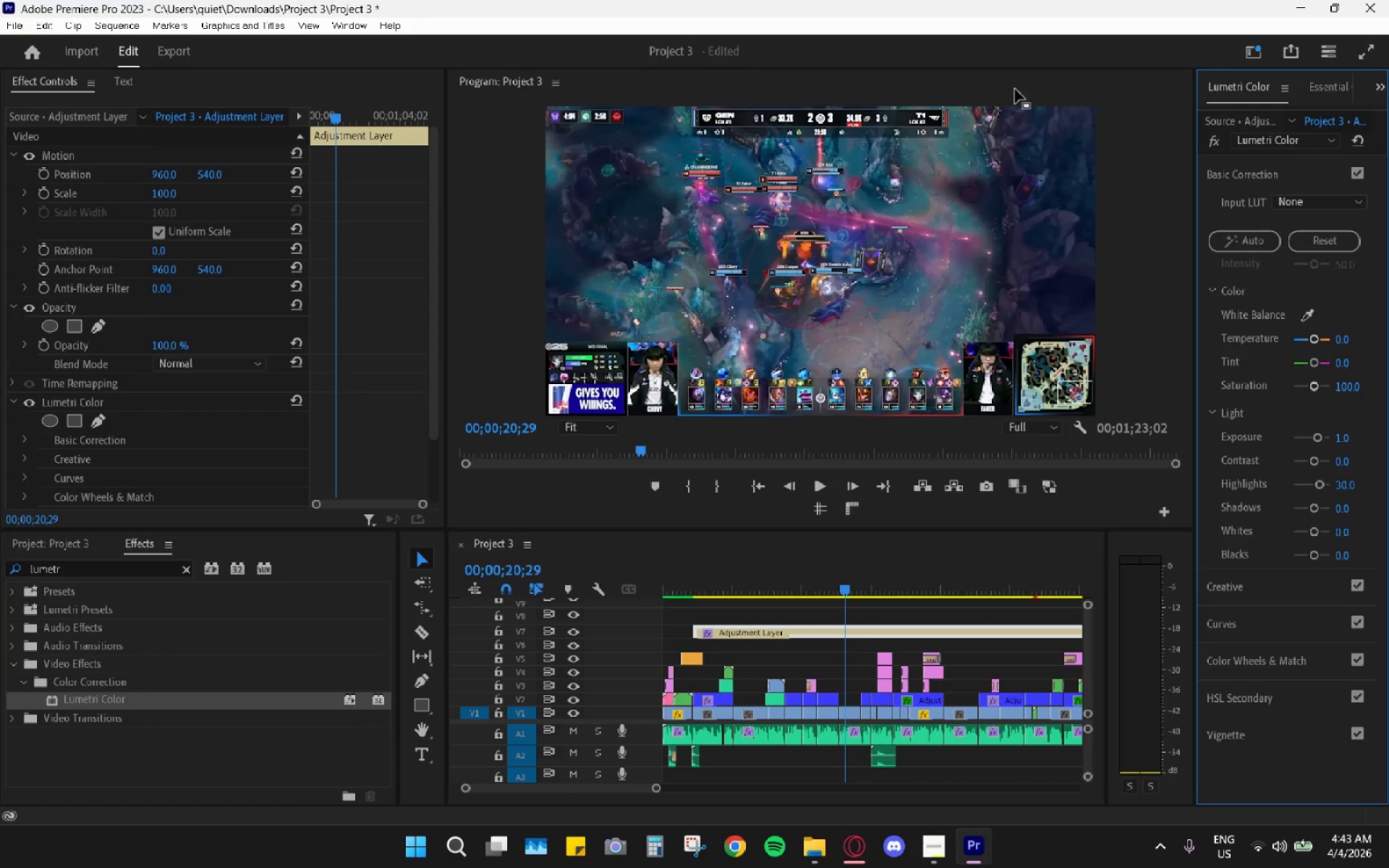 
double_click([1021, 78])
 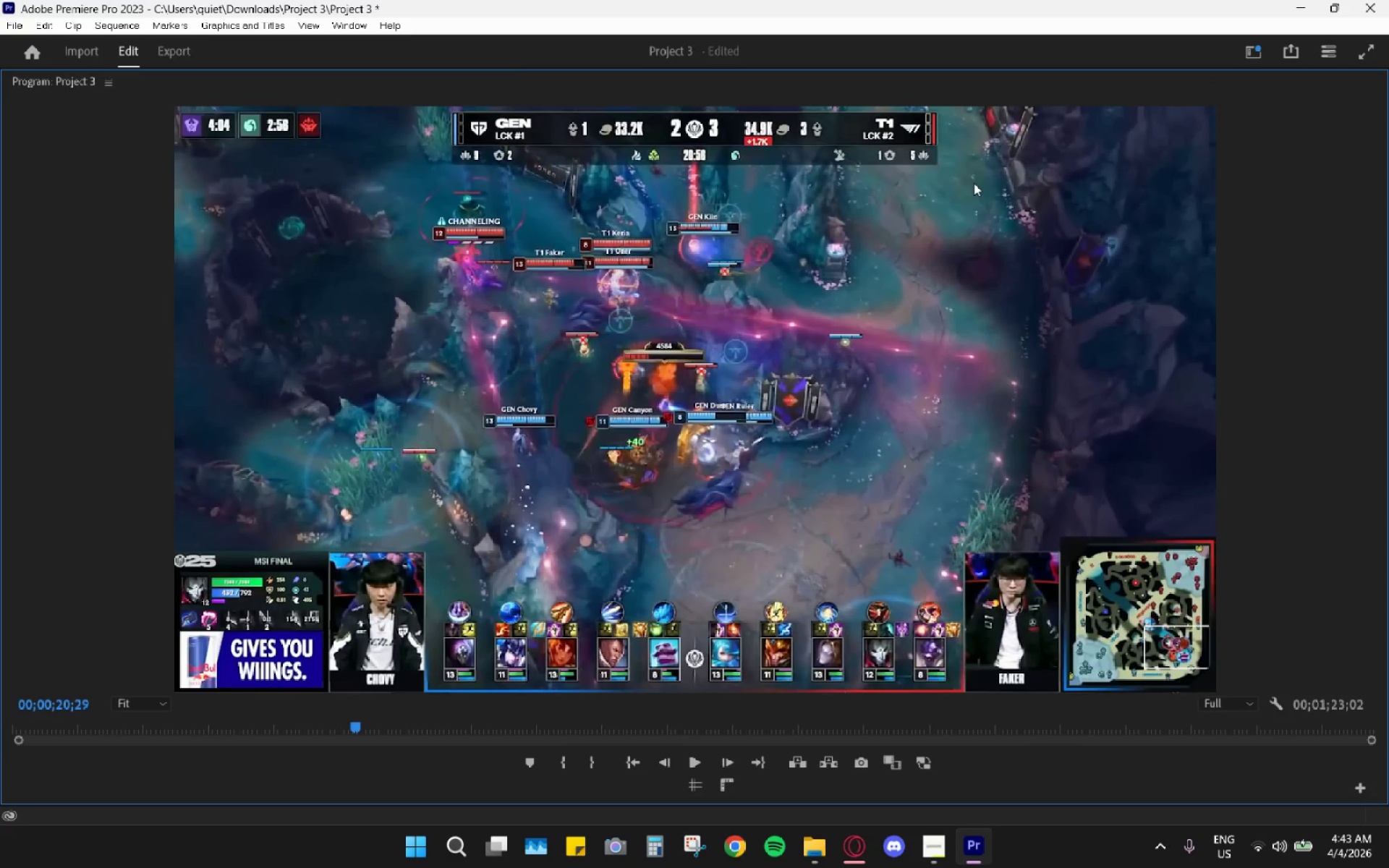 
key(Space)
 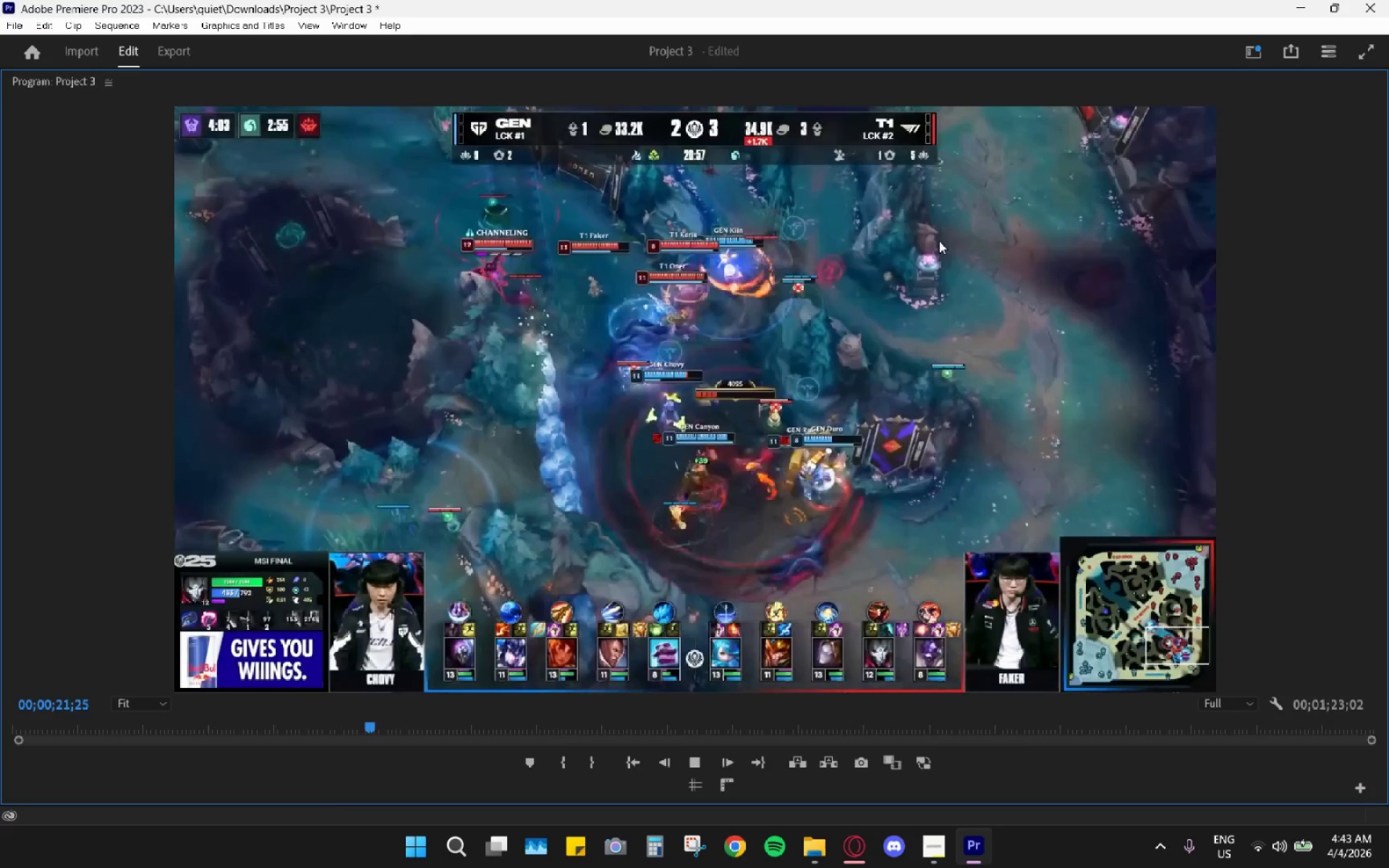 
key(Space)
 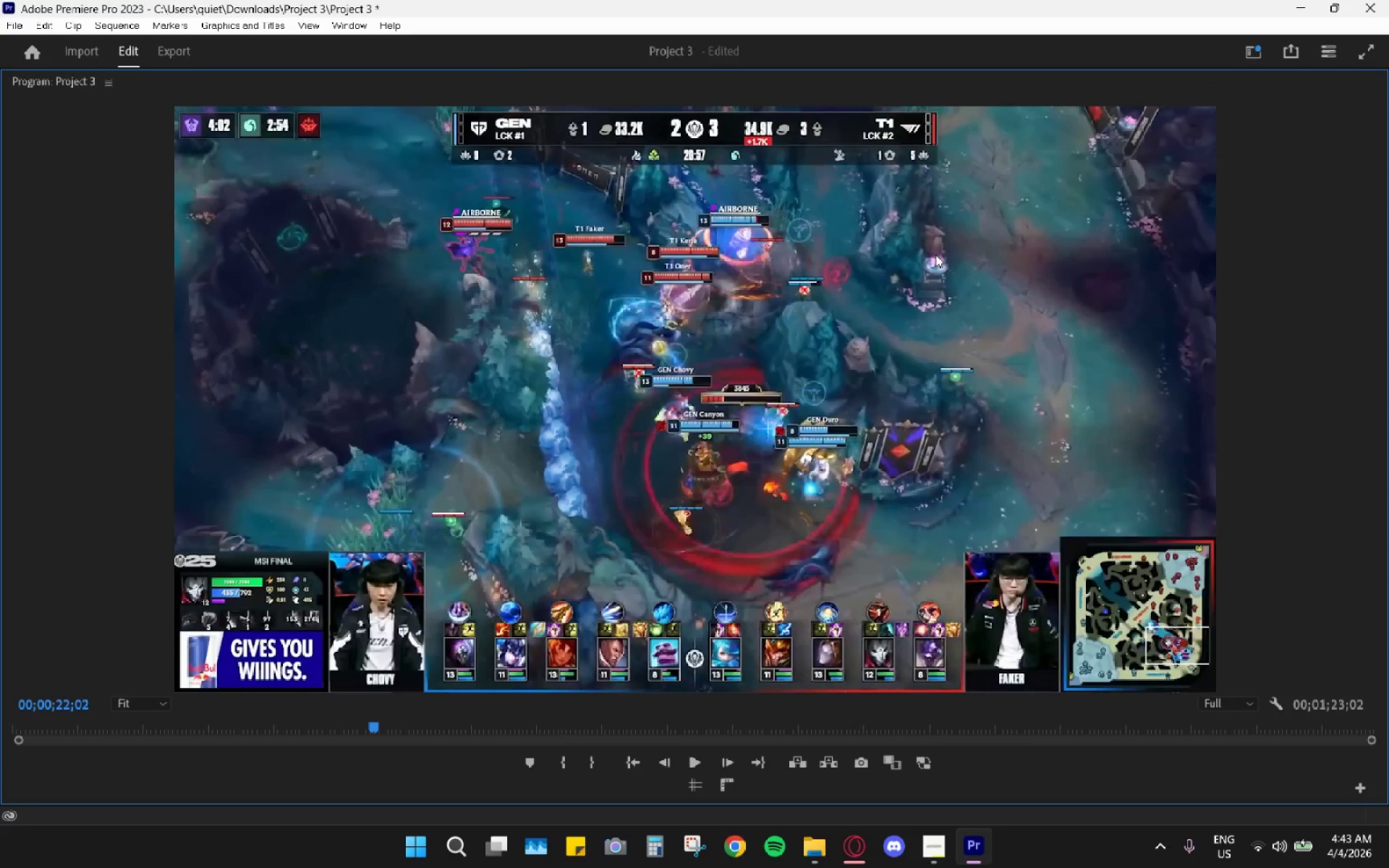 
key(Control+Z)
 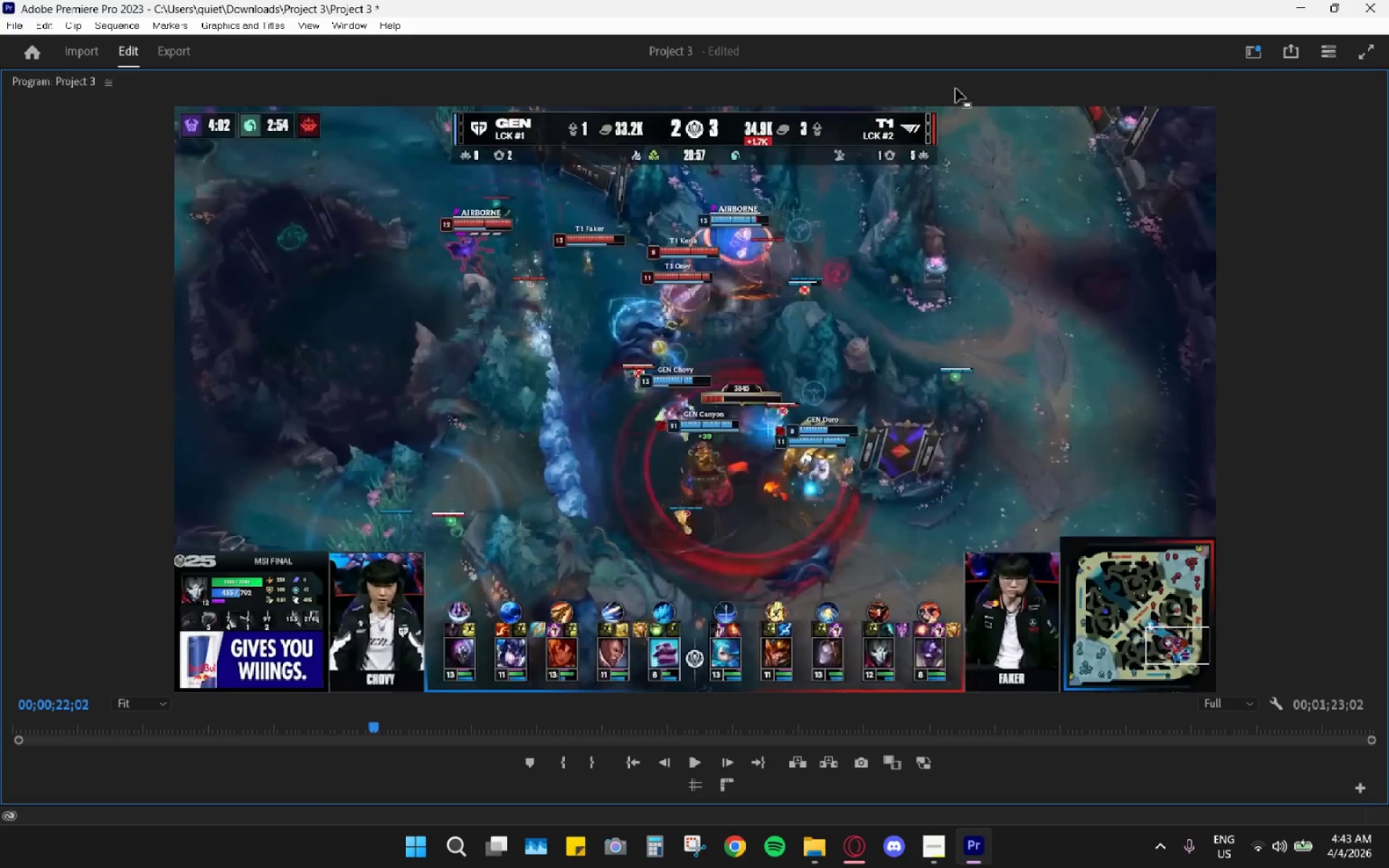 
double_click([961, 84])
 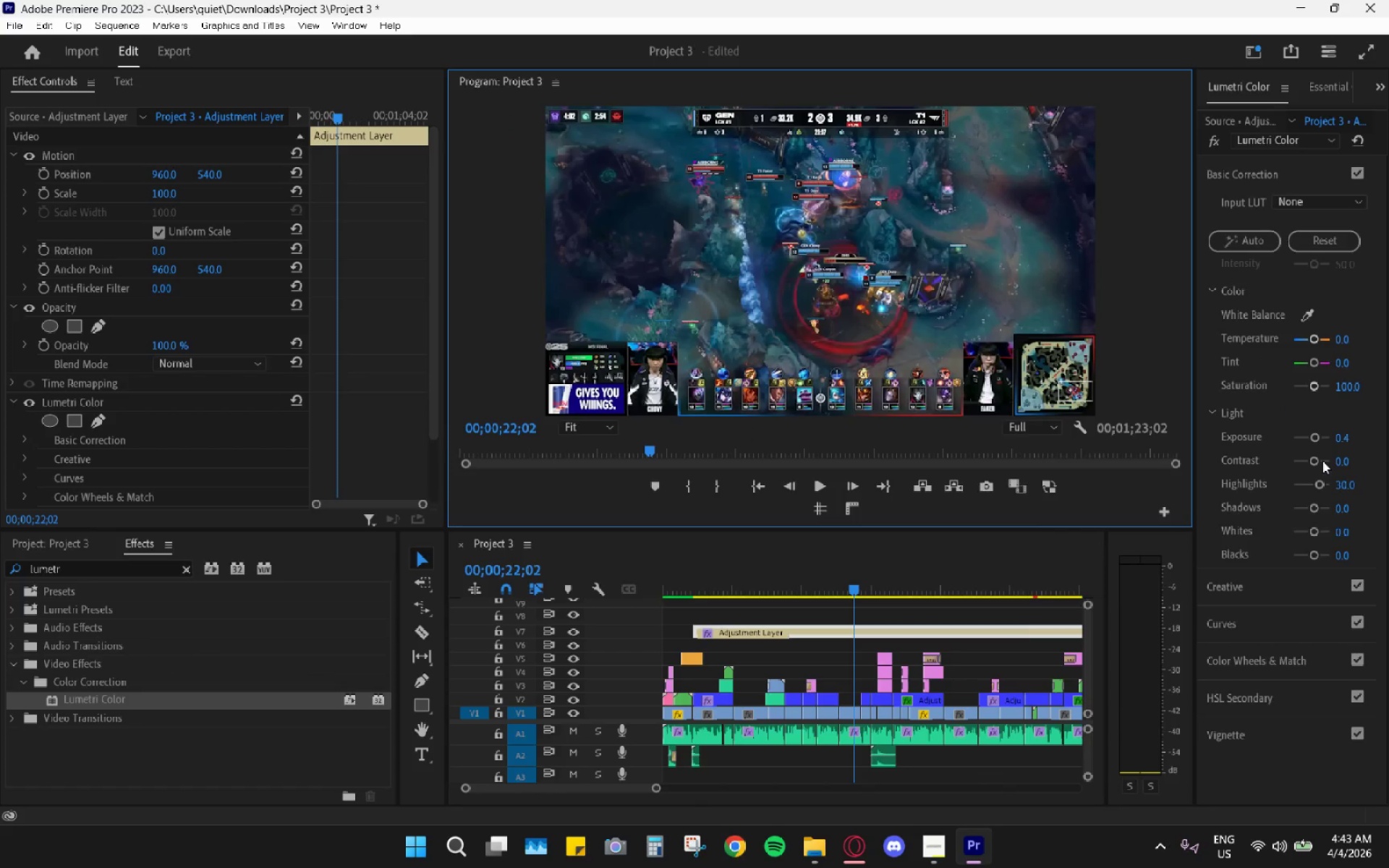 
left_click_drag(start_coordinate=[1314, 461], to_coordinate=[1303, 459])
 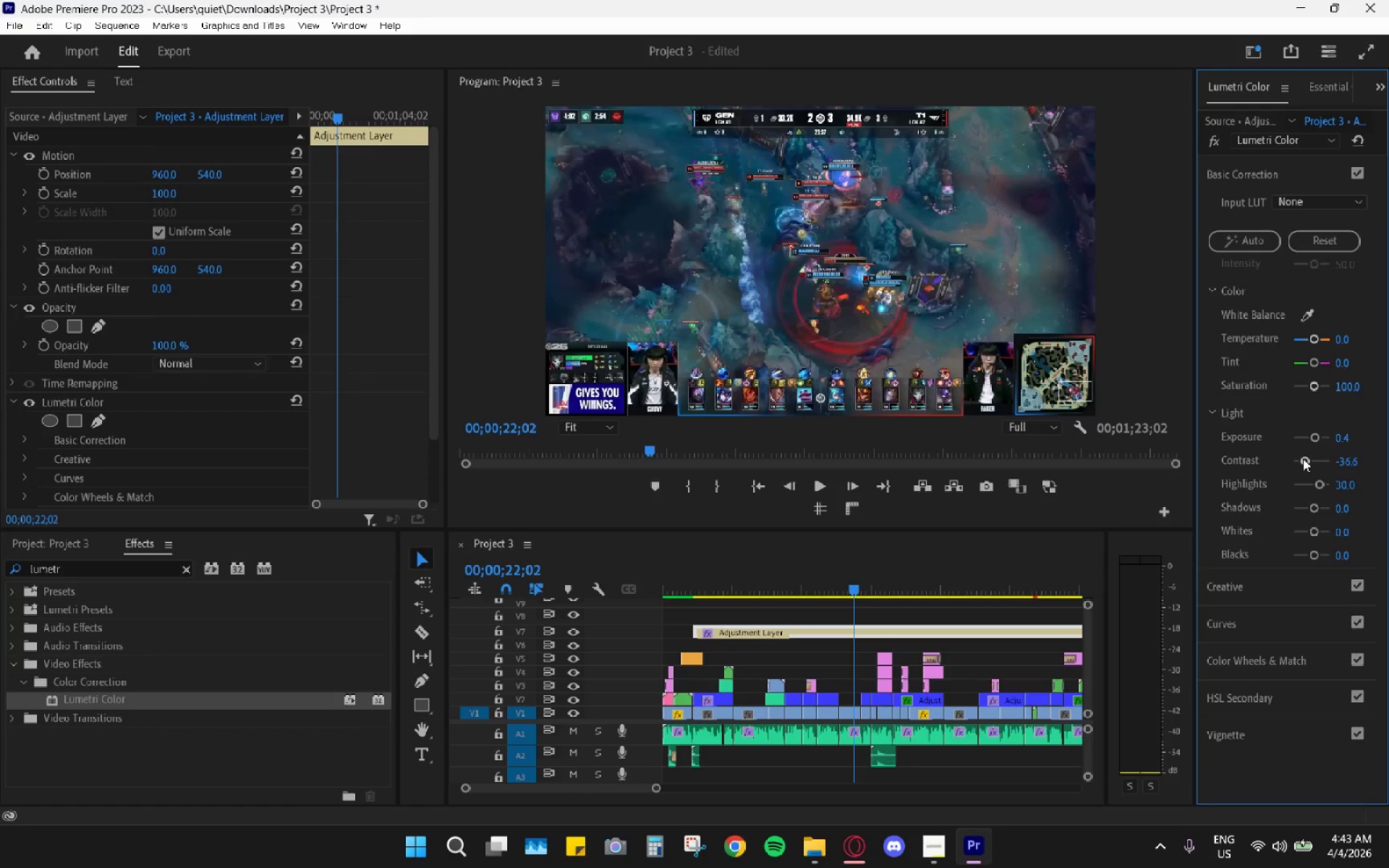 
key(Control+Z)
 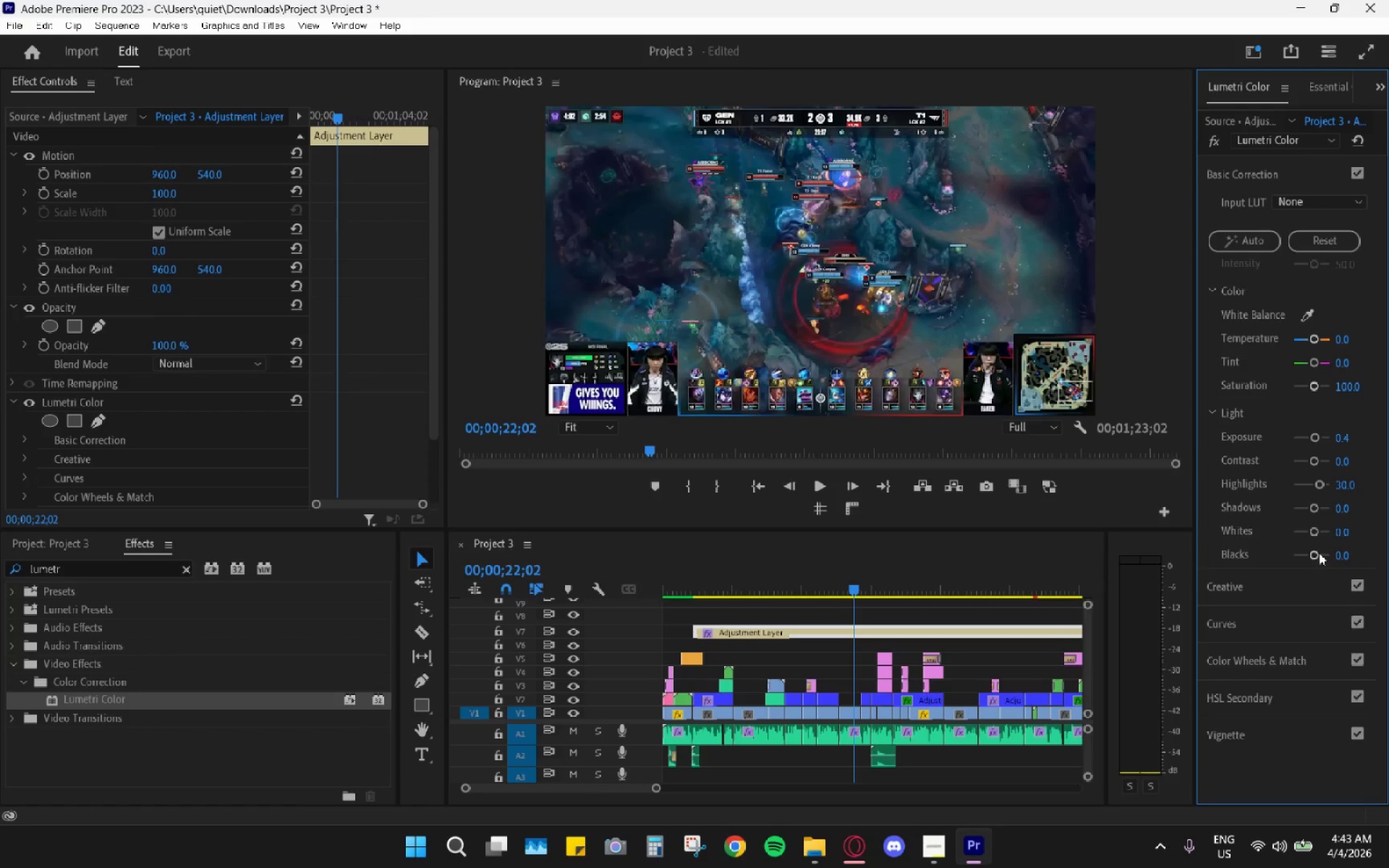 
left_click_drag(start_coordinate=[1319, 550], to_coordinate=[1309, 548])
 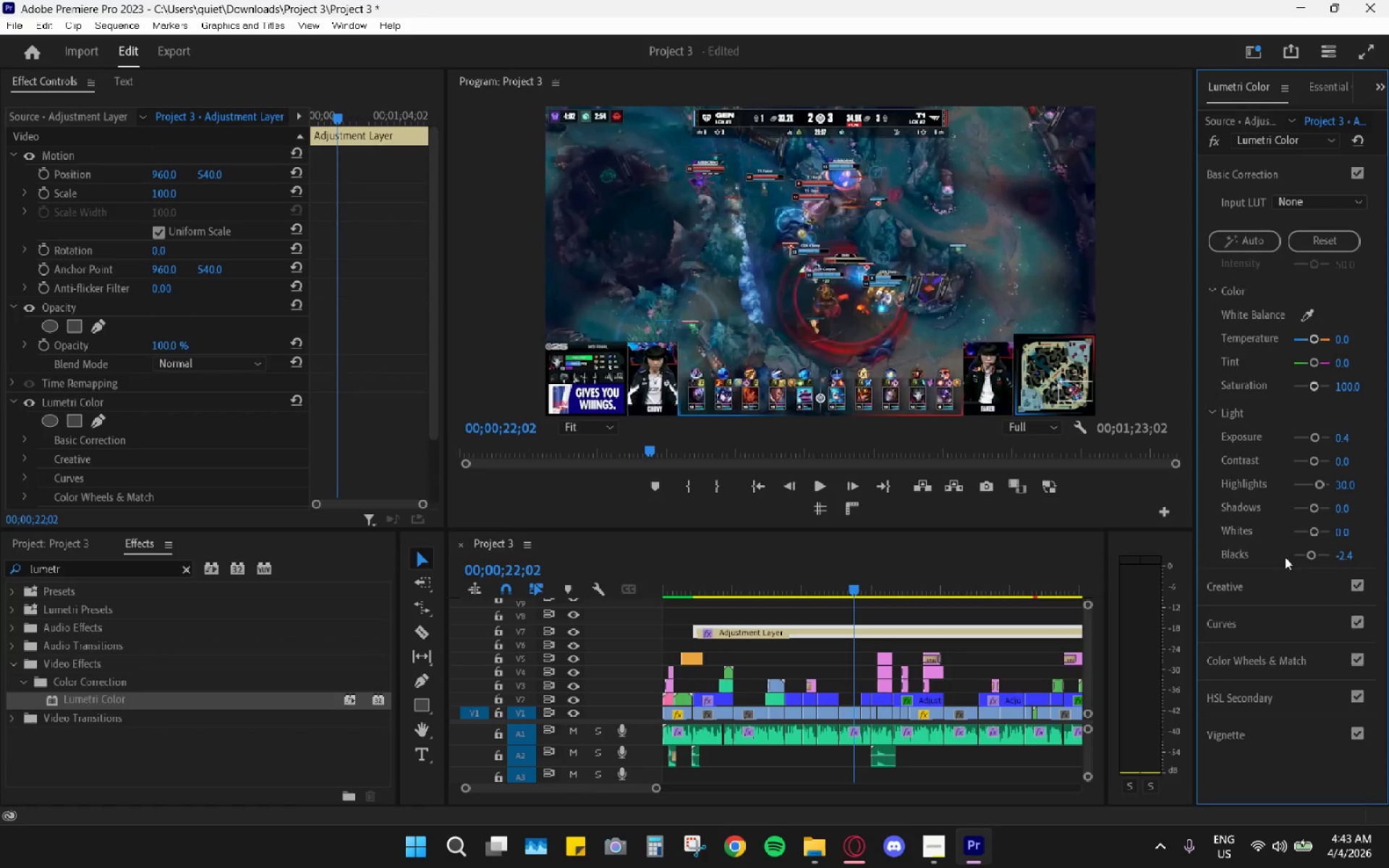 
key(Control+Z)
 